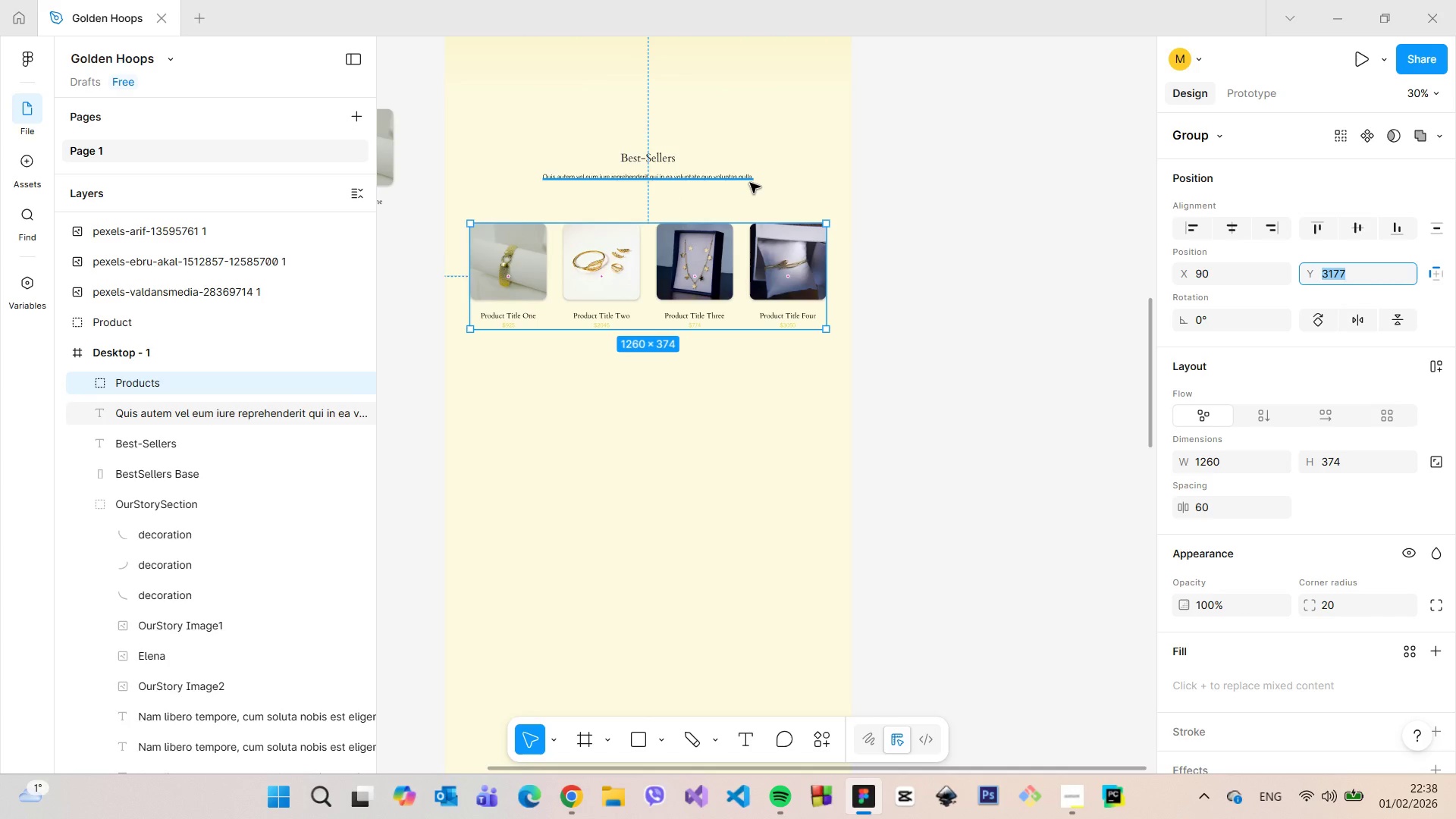 
key(ArrowUp)
 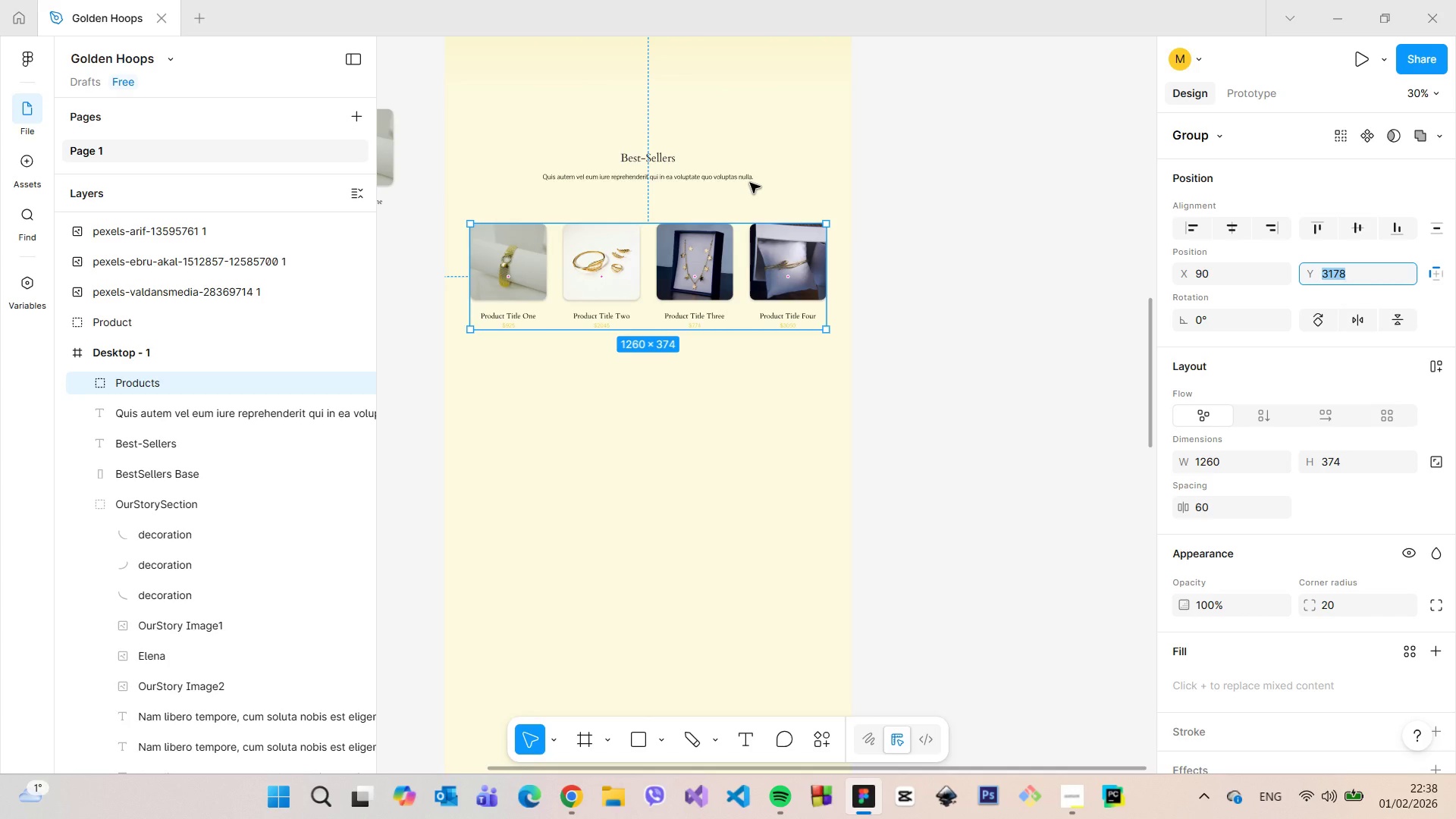 
hold_key(key=AltLeft, duration=1.03)
 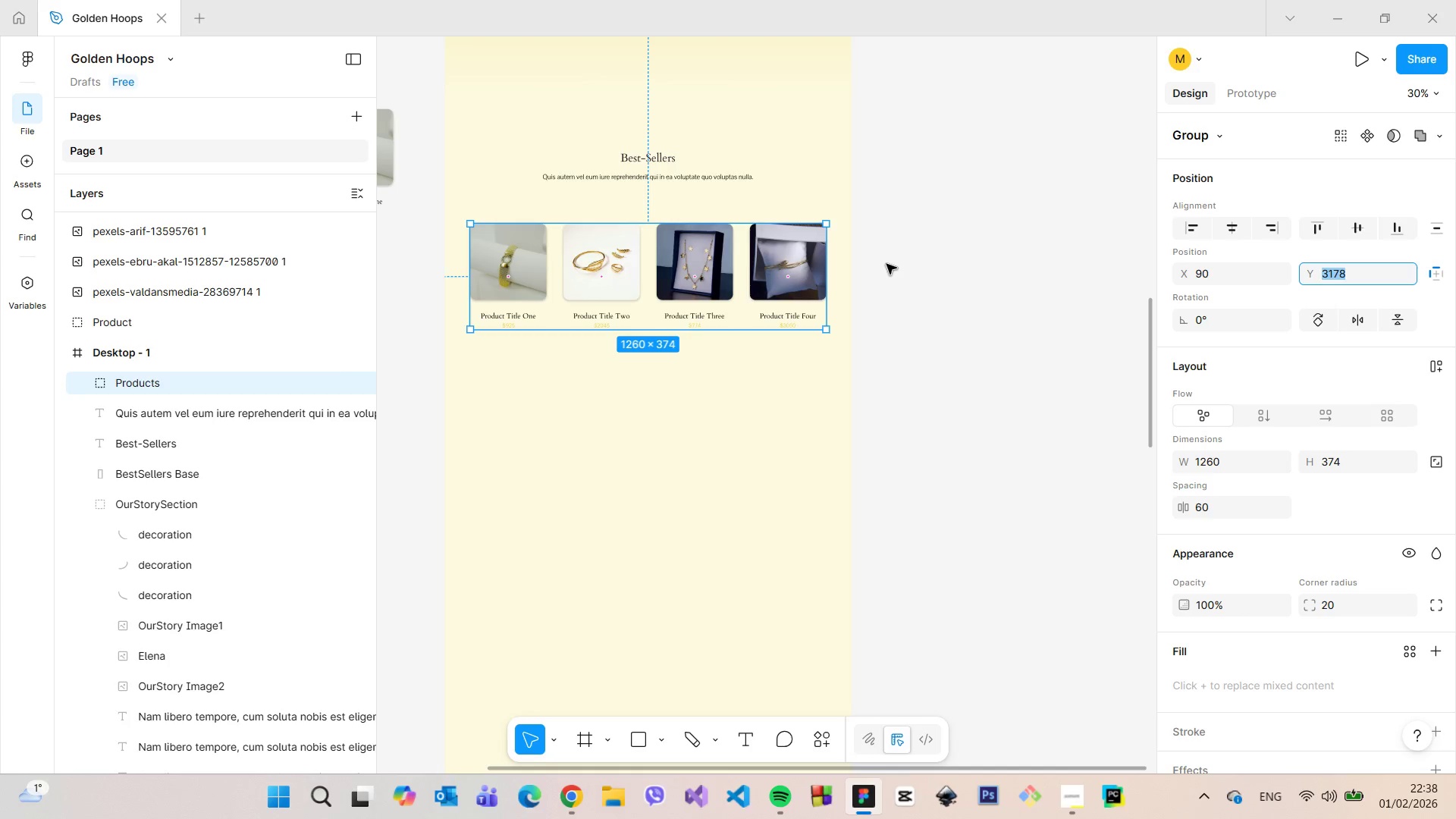 
left_click([887, 264])
 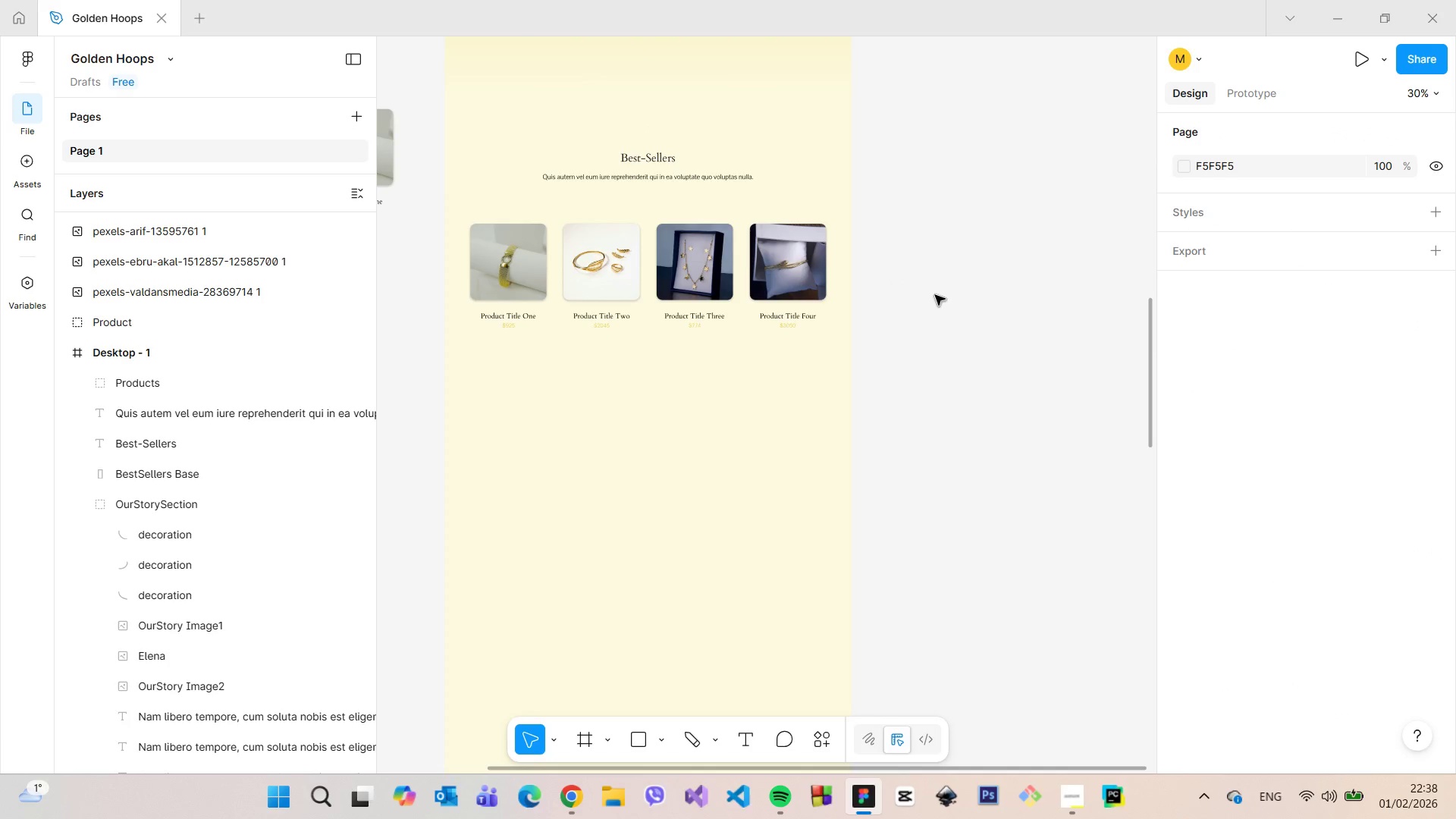 
scroll: coordinate [940, 293], scroll_direction: down, amount: 4.0
 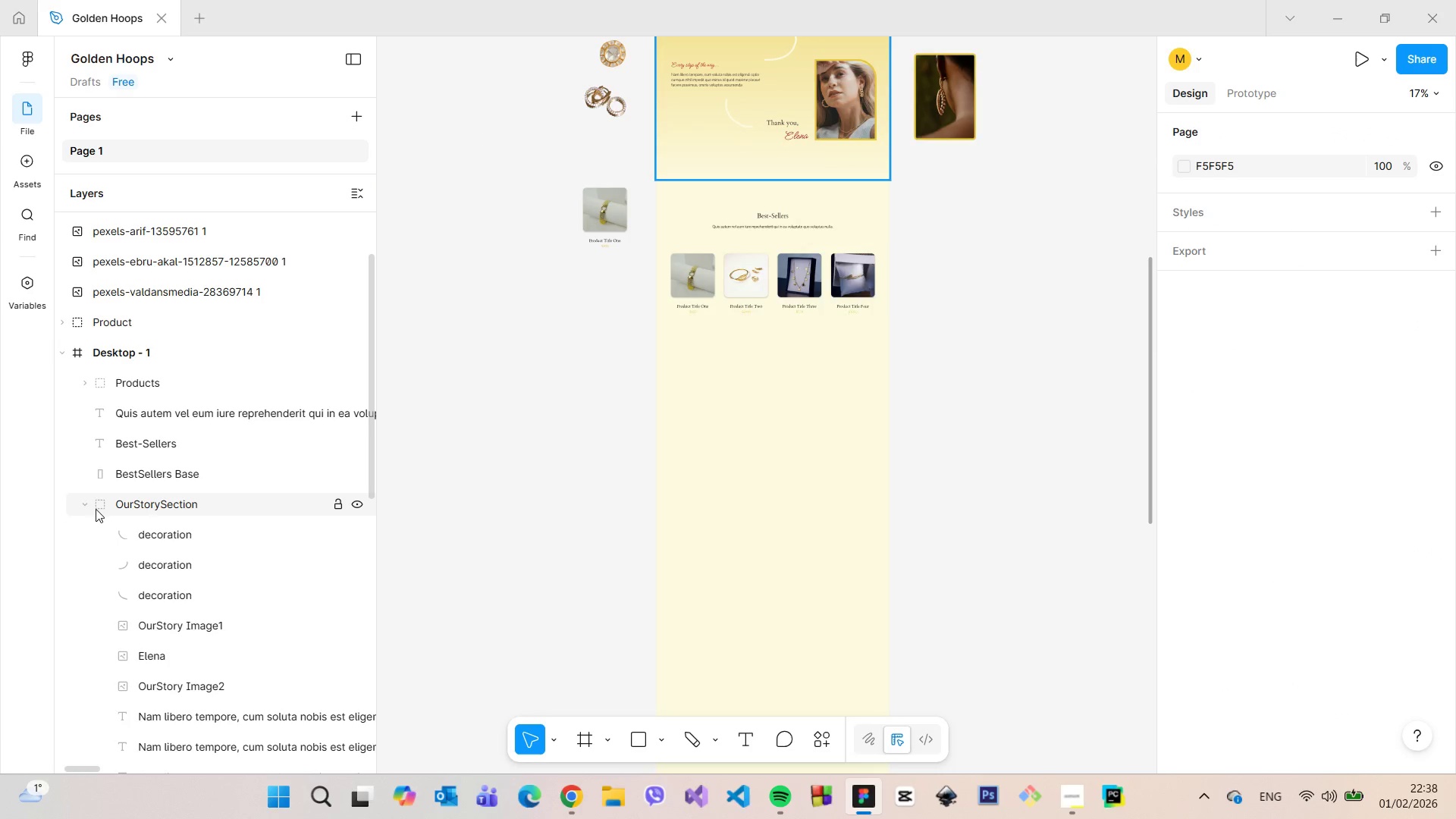 
double_click([132, 474])
 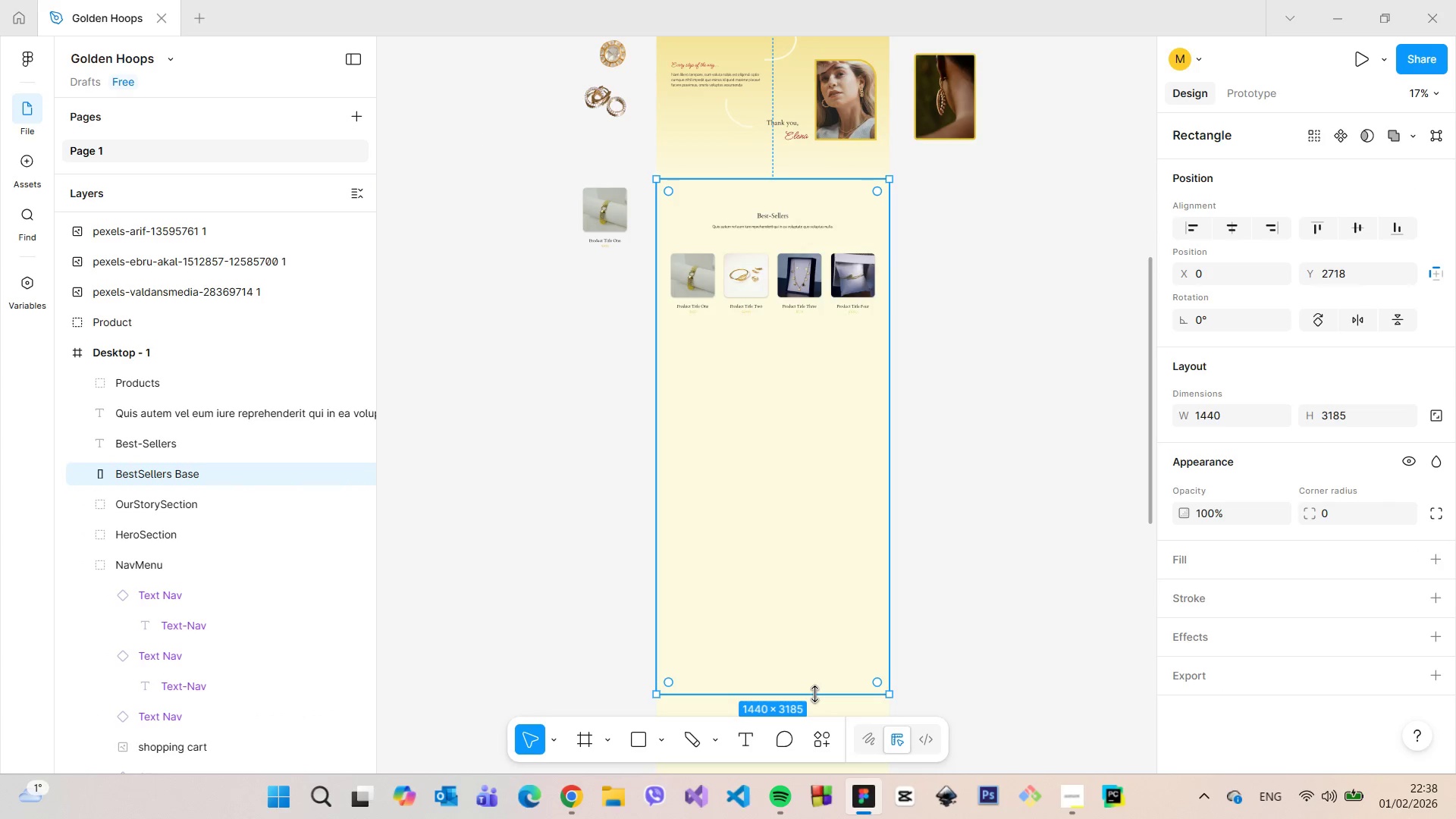 
hold_key(key=ControlLeft, duration=1.52)
left_click_drag(start_coordinate=[814, 694], to_coordinate=[854, 342])
 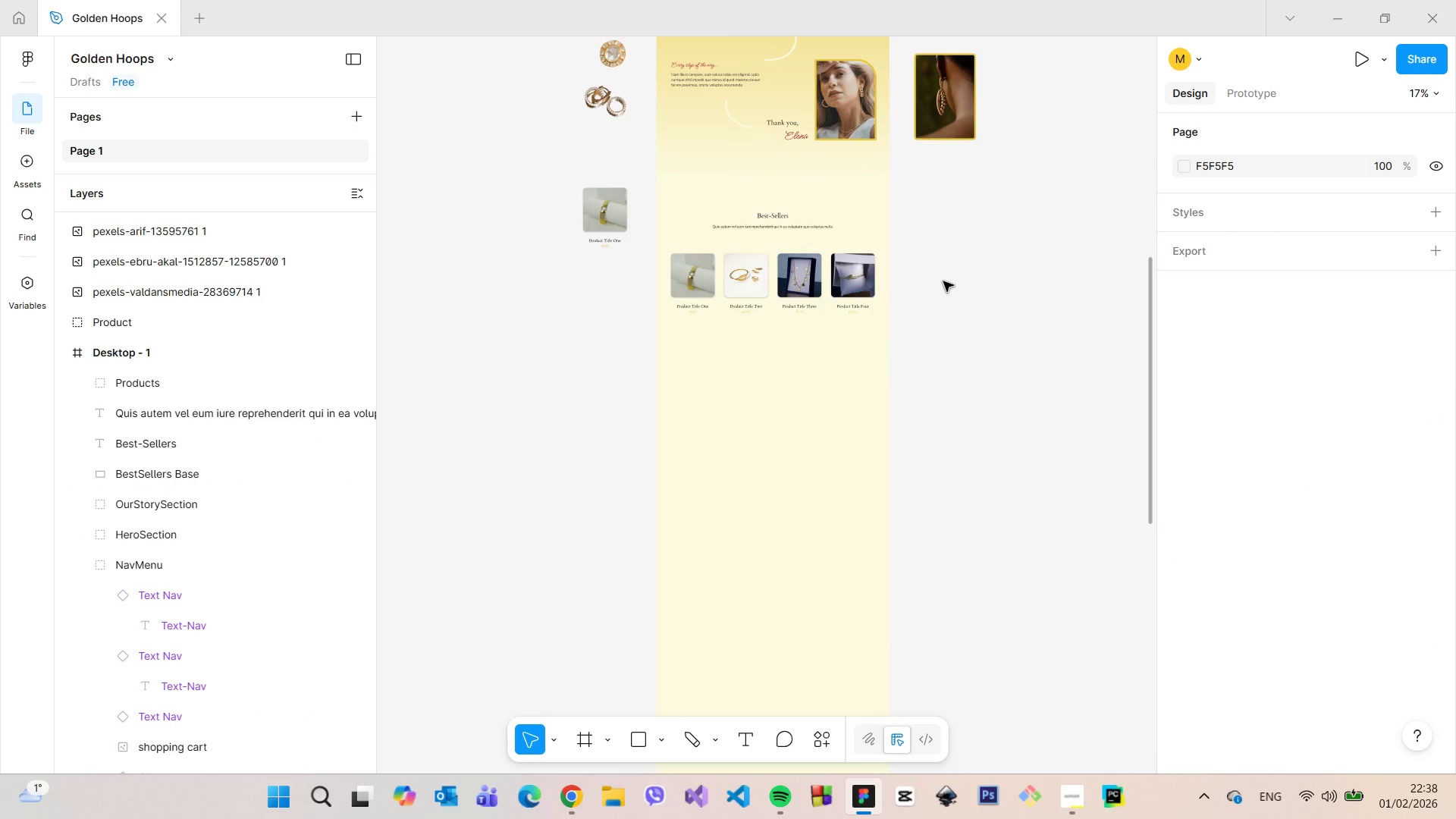 
hold_key(key=ControlLeft, duration=0.38)
 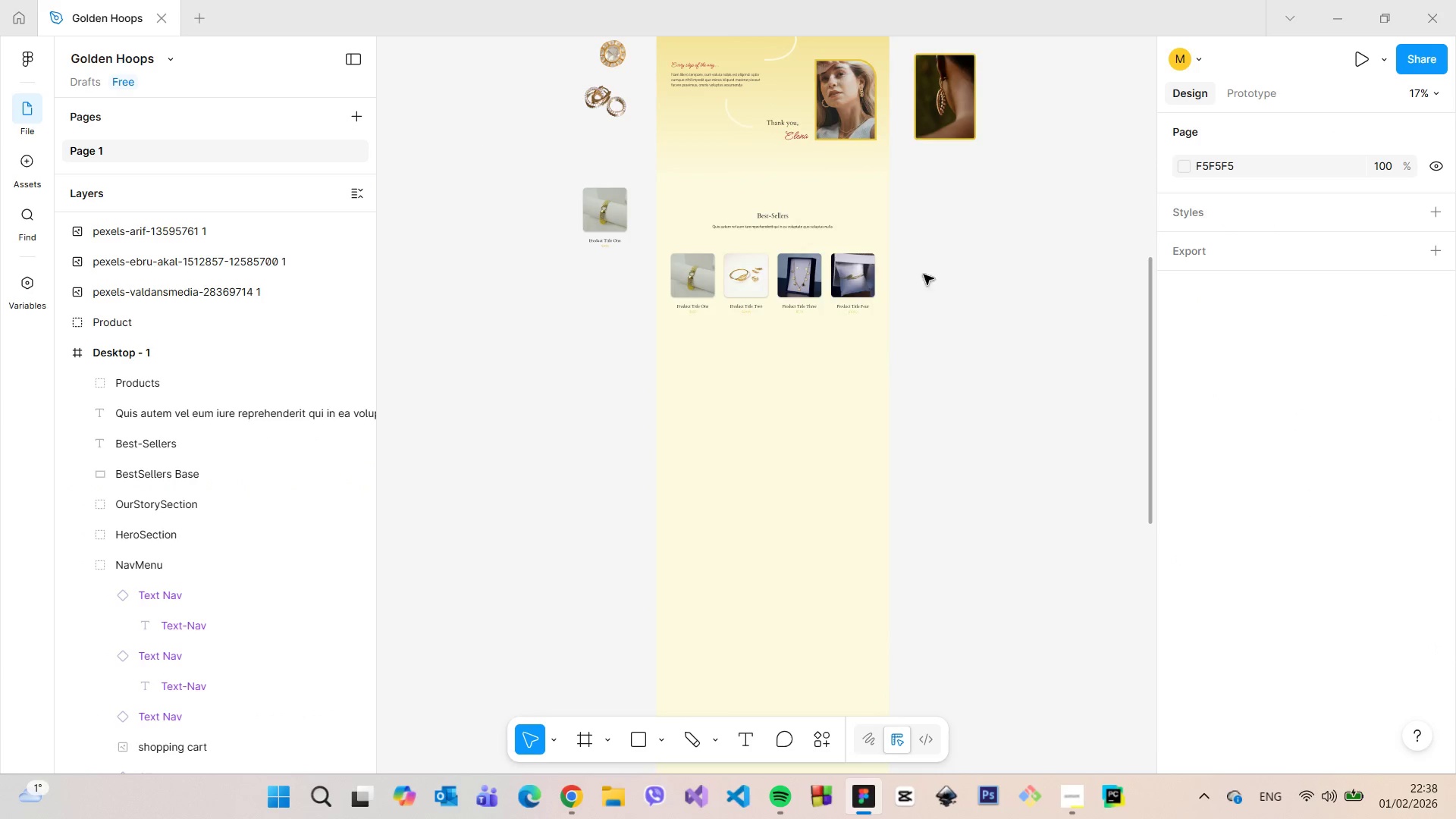 
left_click([945, 281])
 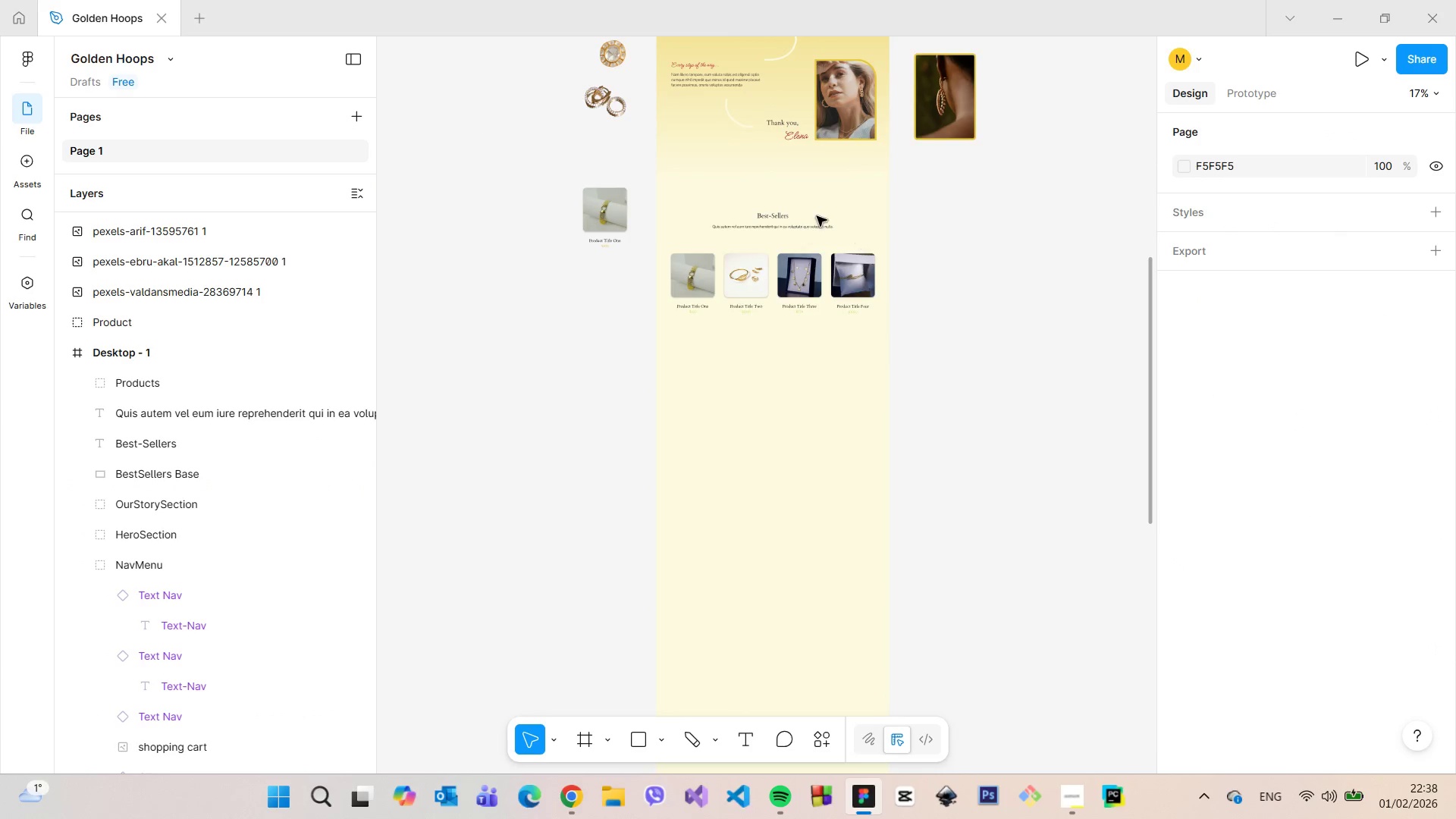 
scroll: coordinate [808, 213], scroll_direction: up, amount: 4.0
 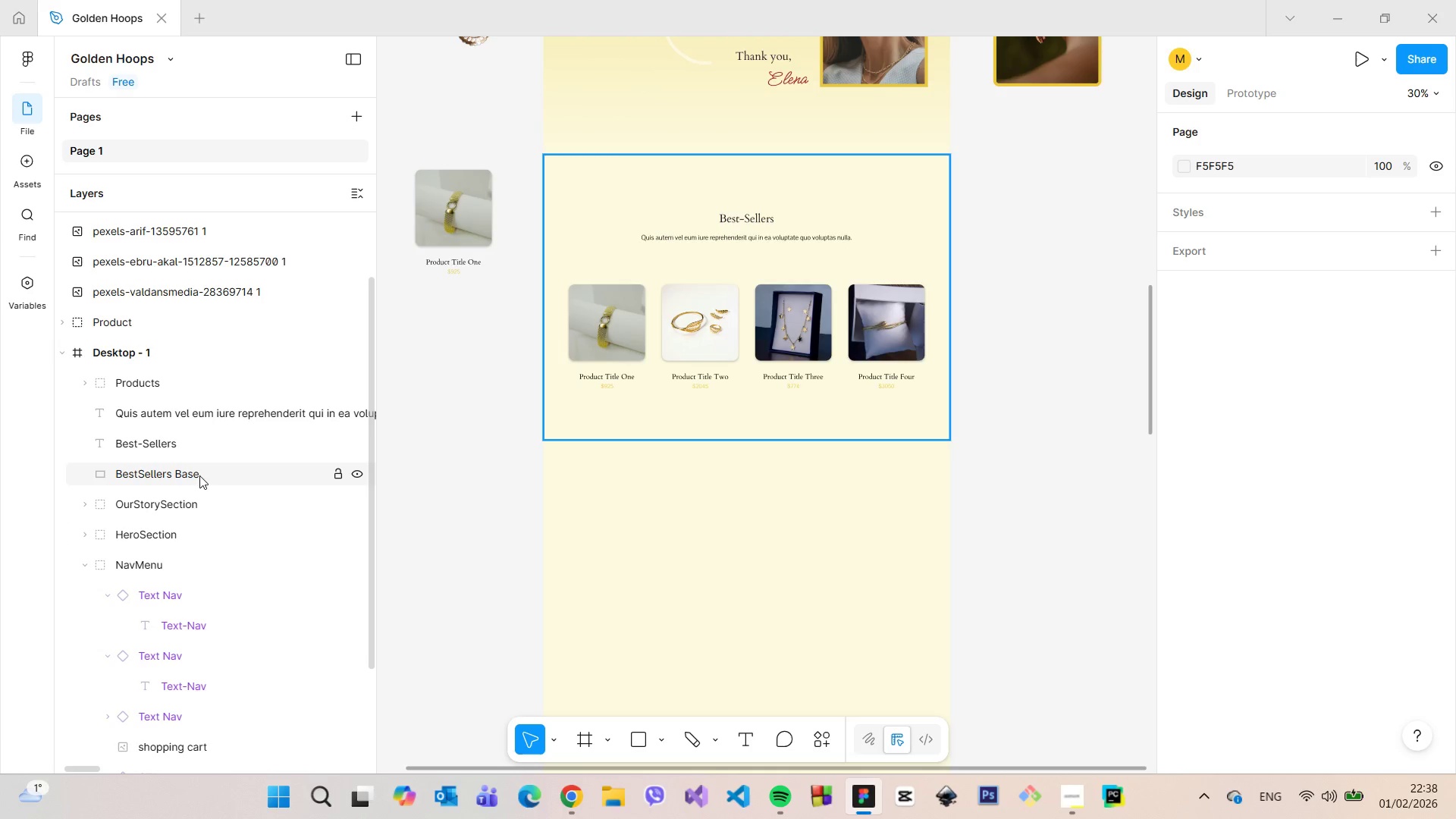 
left_click([193, 463])
 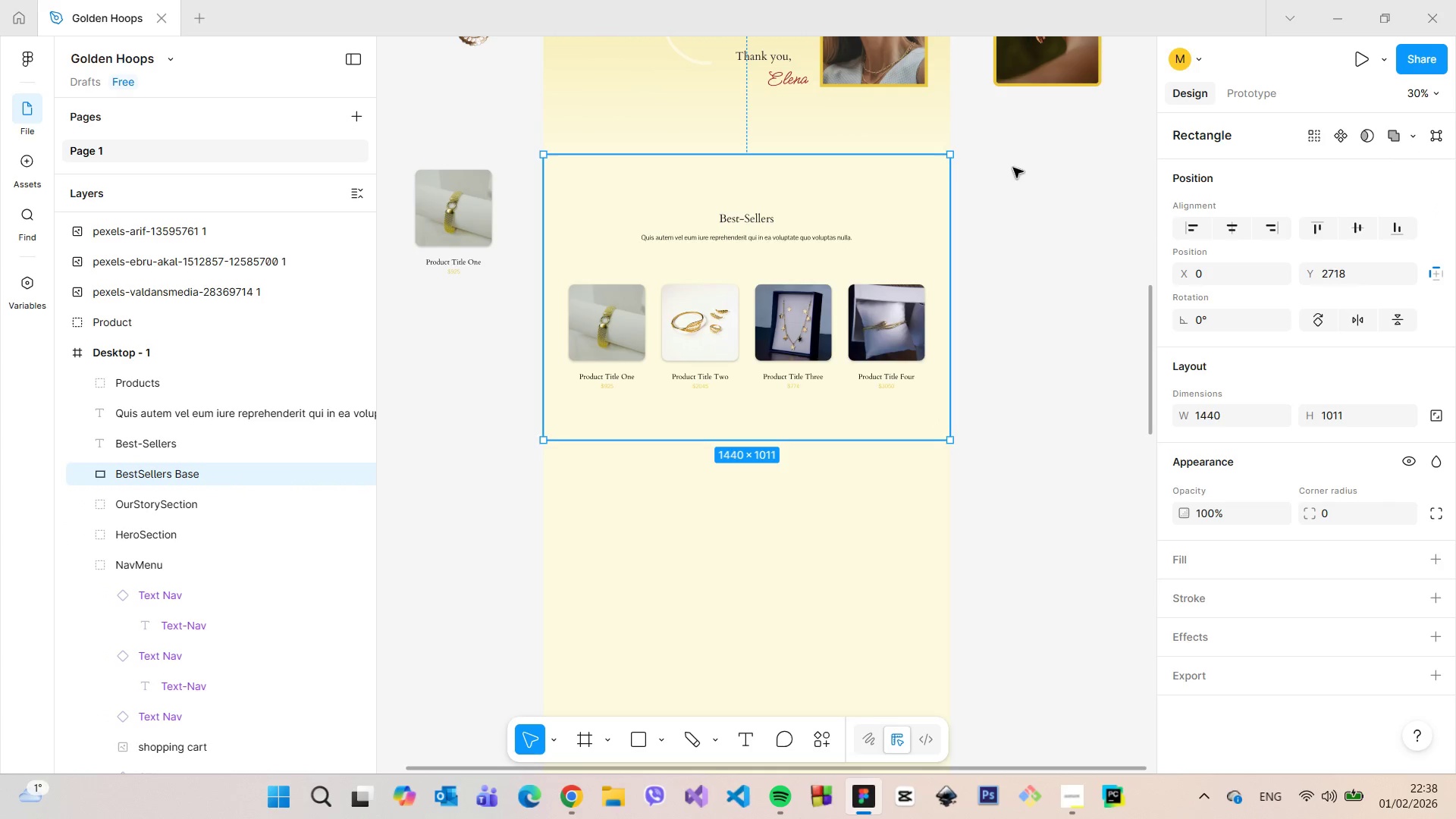 
left_click([1050, 213])
 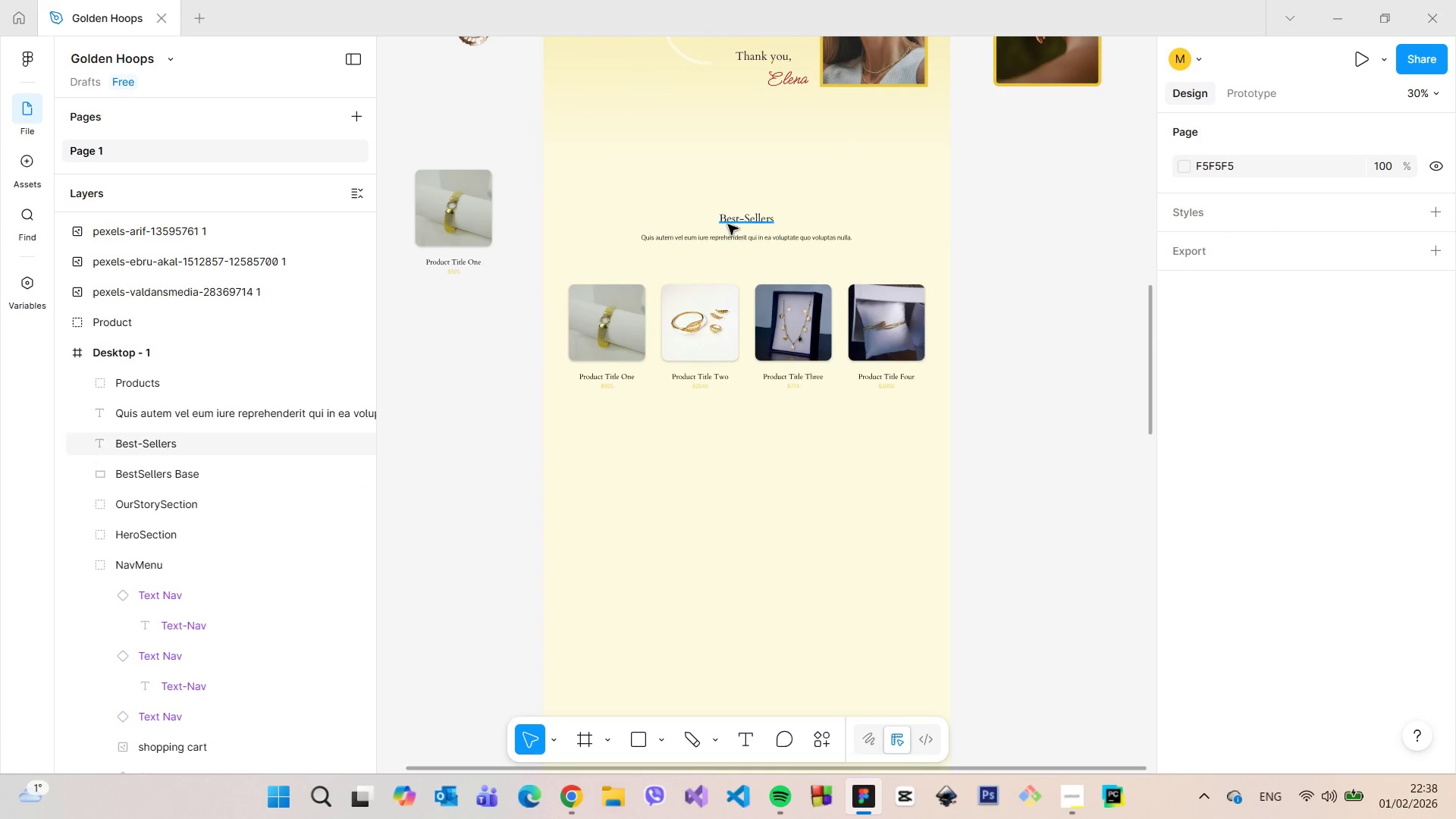 
scroll: coordinate [731, 224], scroll_direction: down, amount: 3.0
 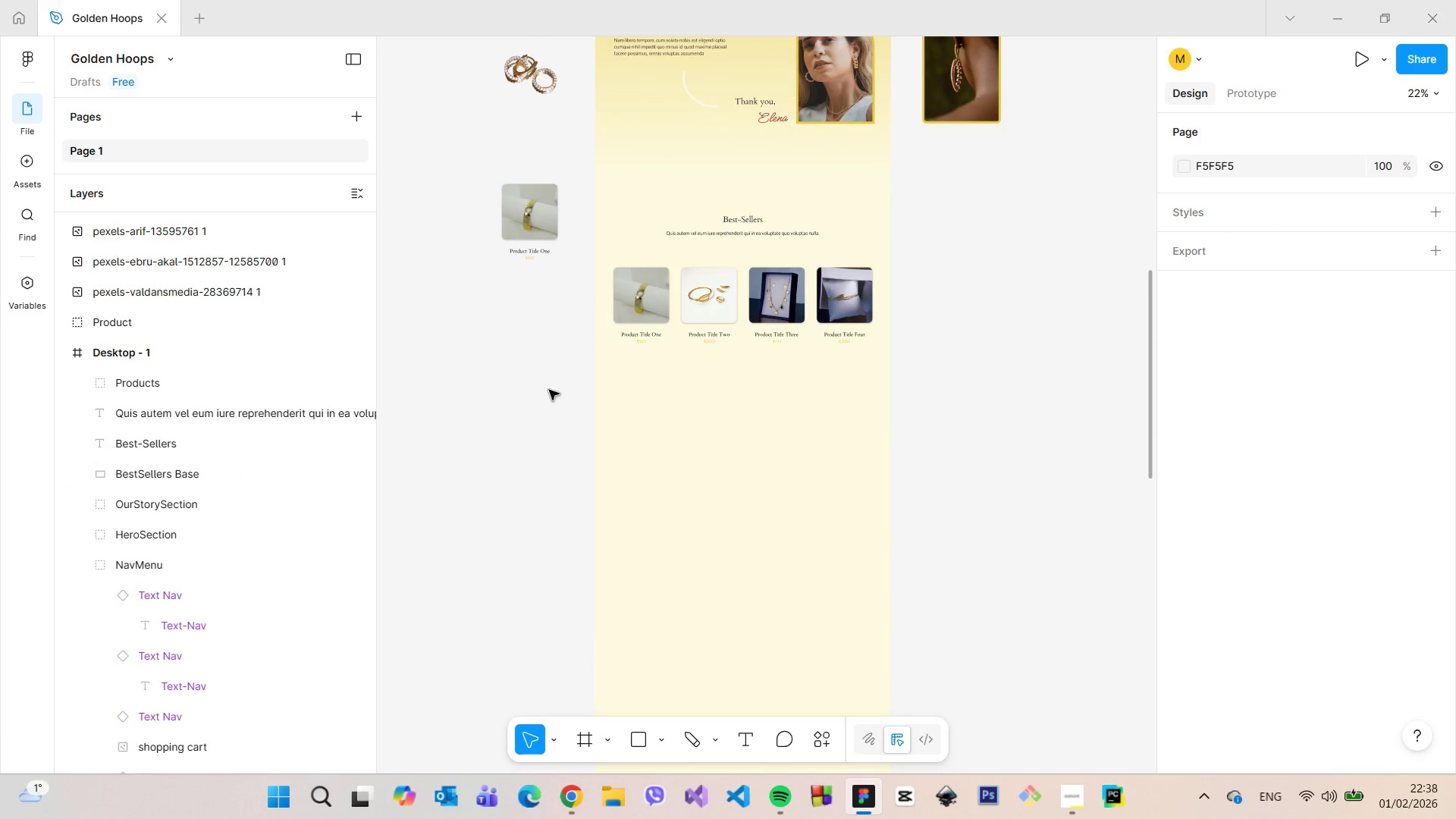 
scroll: coordinate [469, 240], scroll_direction: up, amount: 8.0
 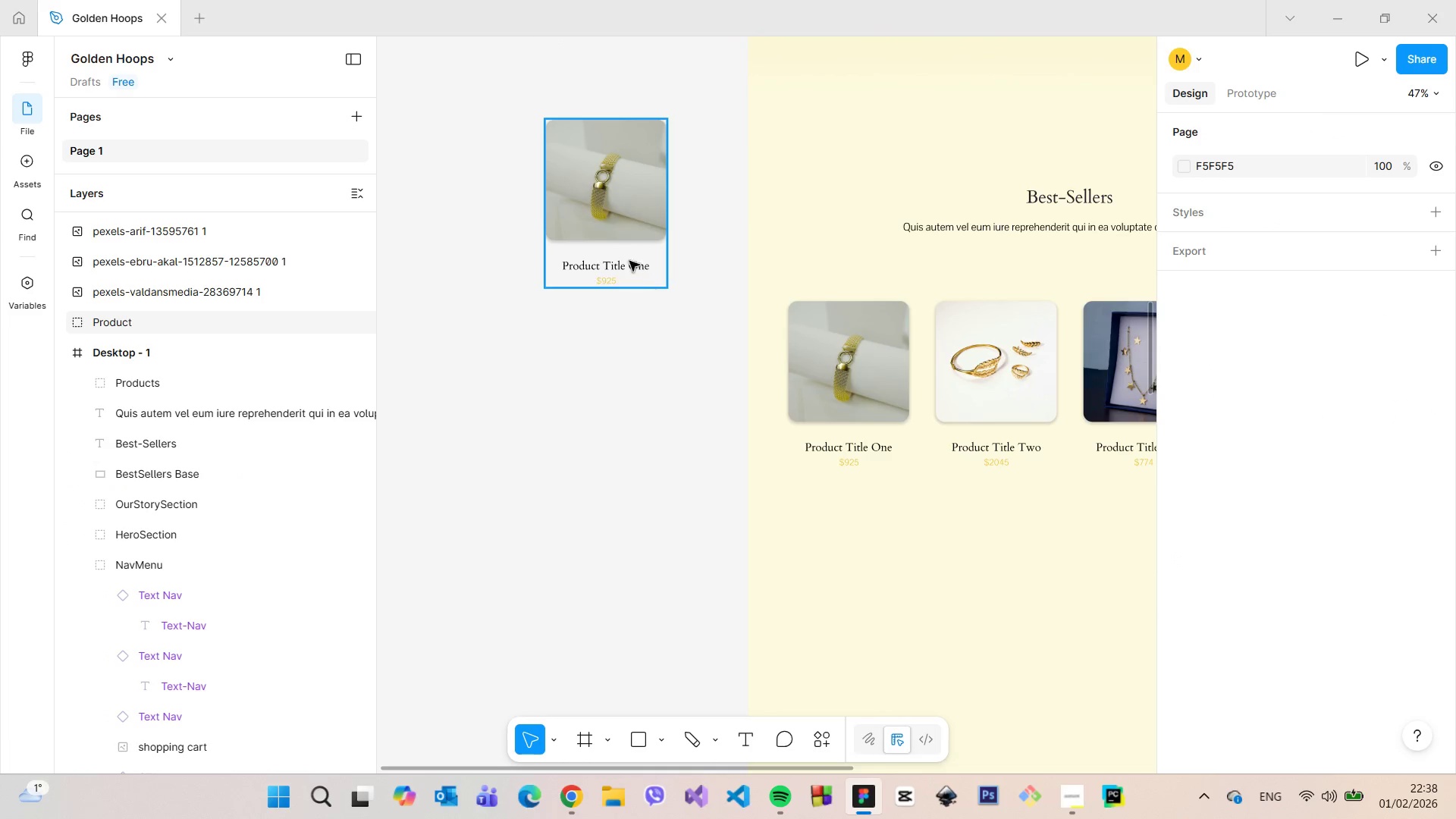 
left_click([624, 246])
 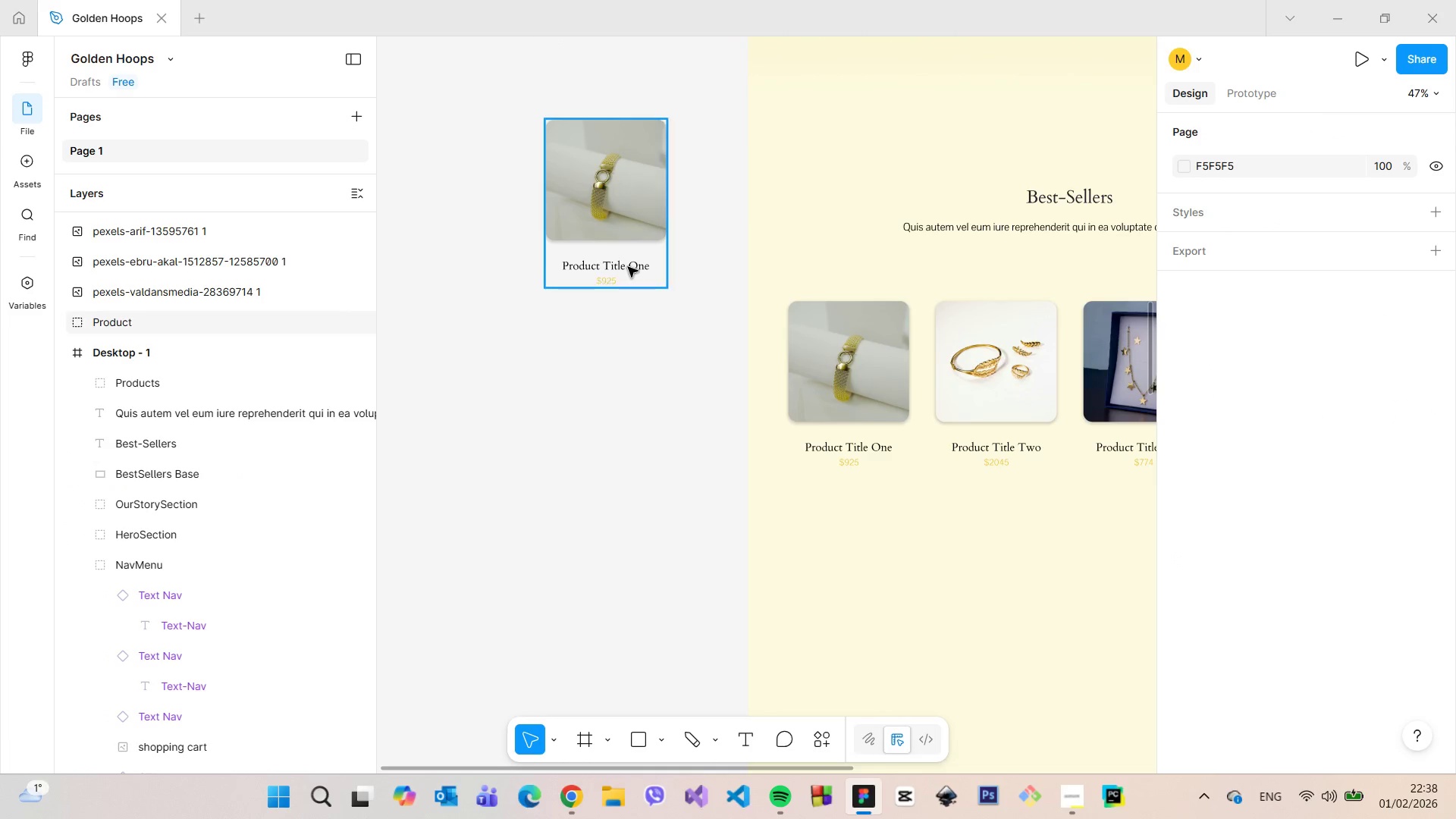 
left_click([628, 267])
 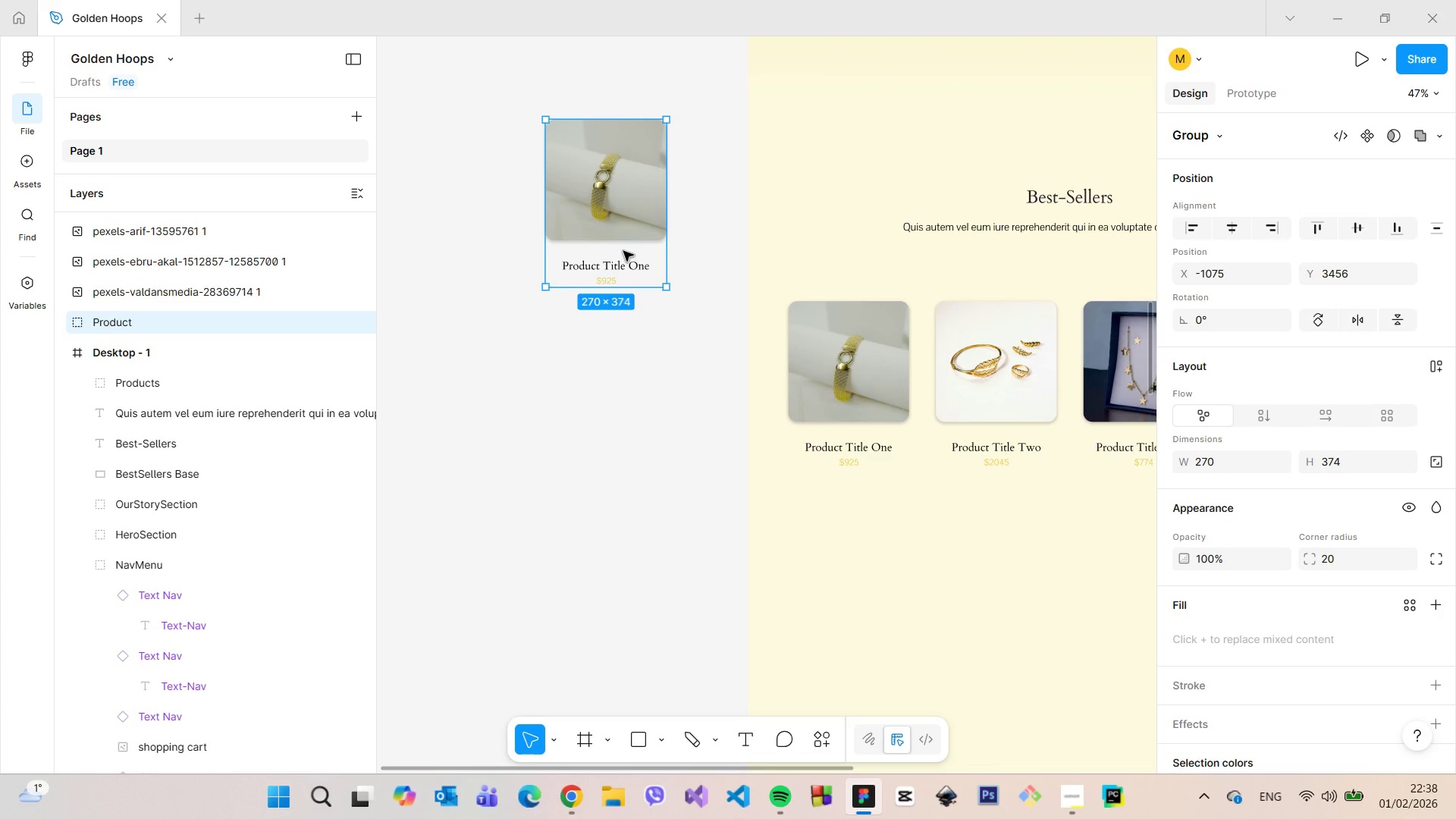 
hold_key(key=AltLeft, duration=1.5)
left_click_drag(start_coordinate=[619, 246], to_coordinate=[622, 447])
 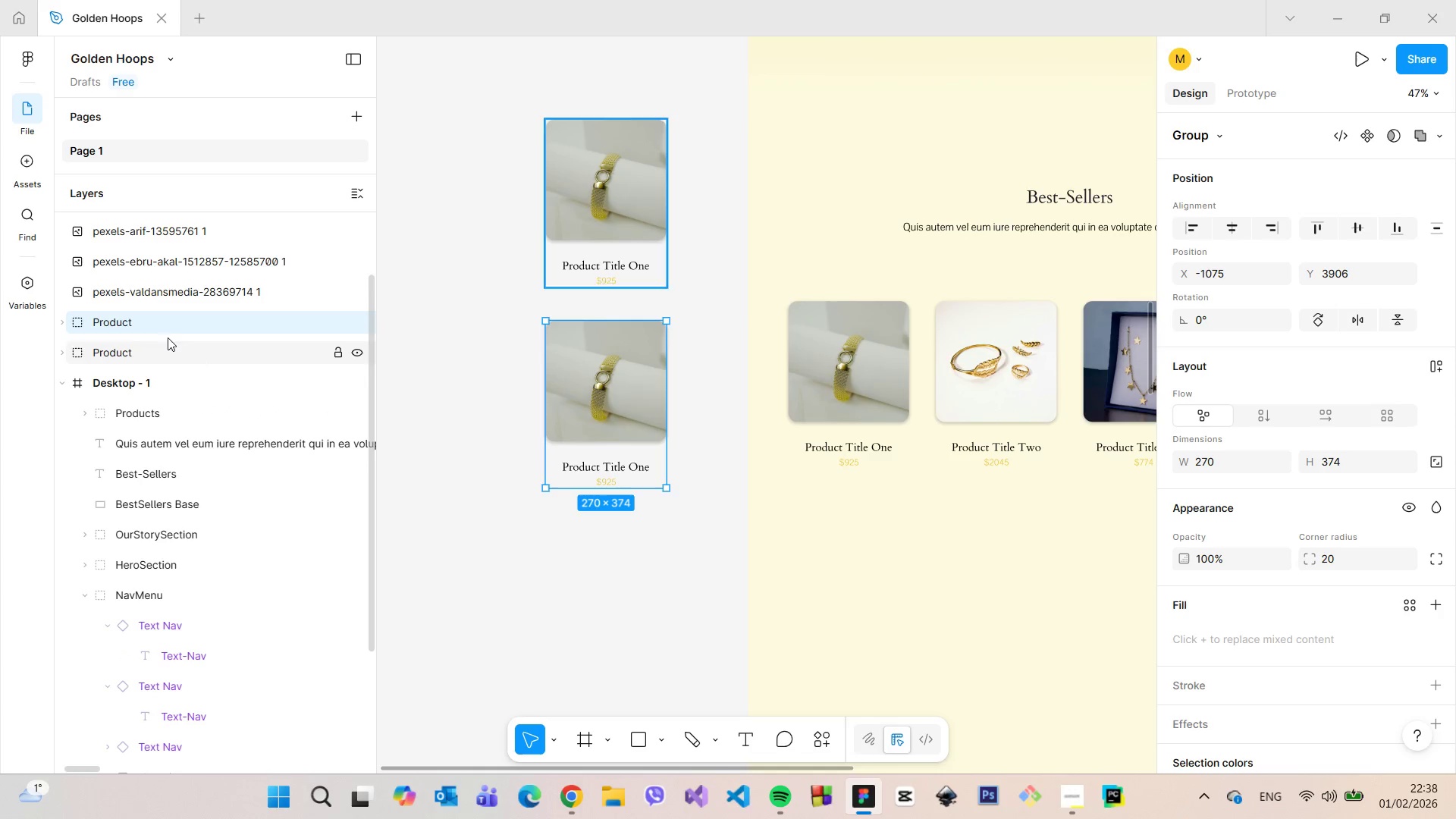 
key(Alt+AltLeft)
 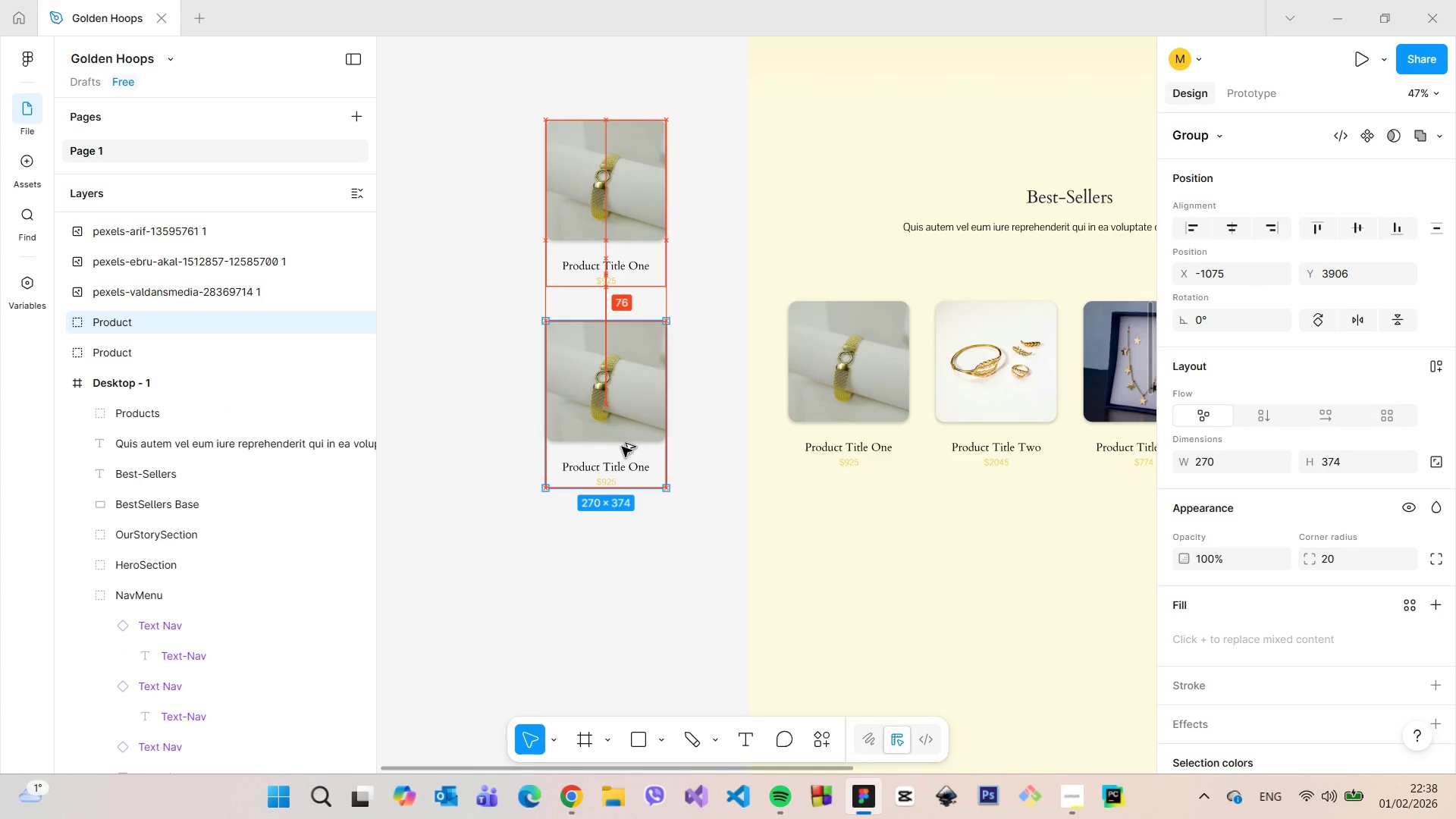 
key(Alt+AltLeft)
 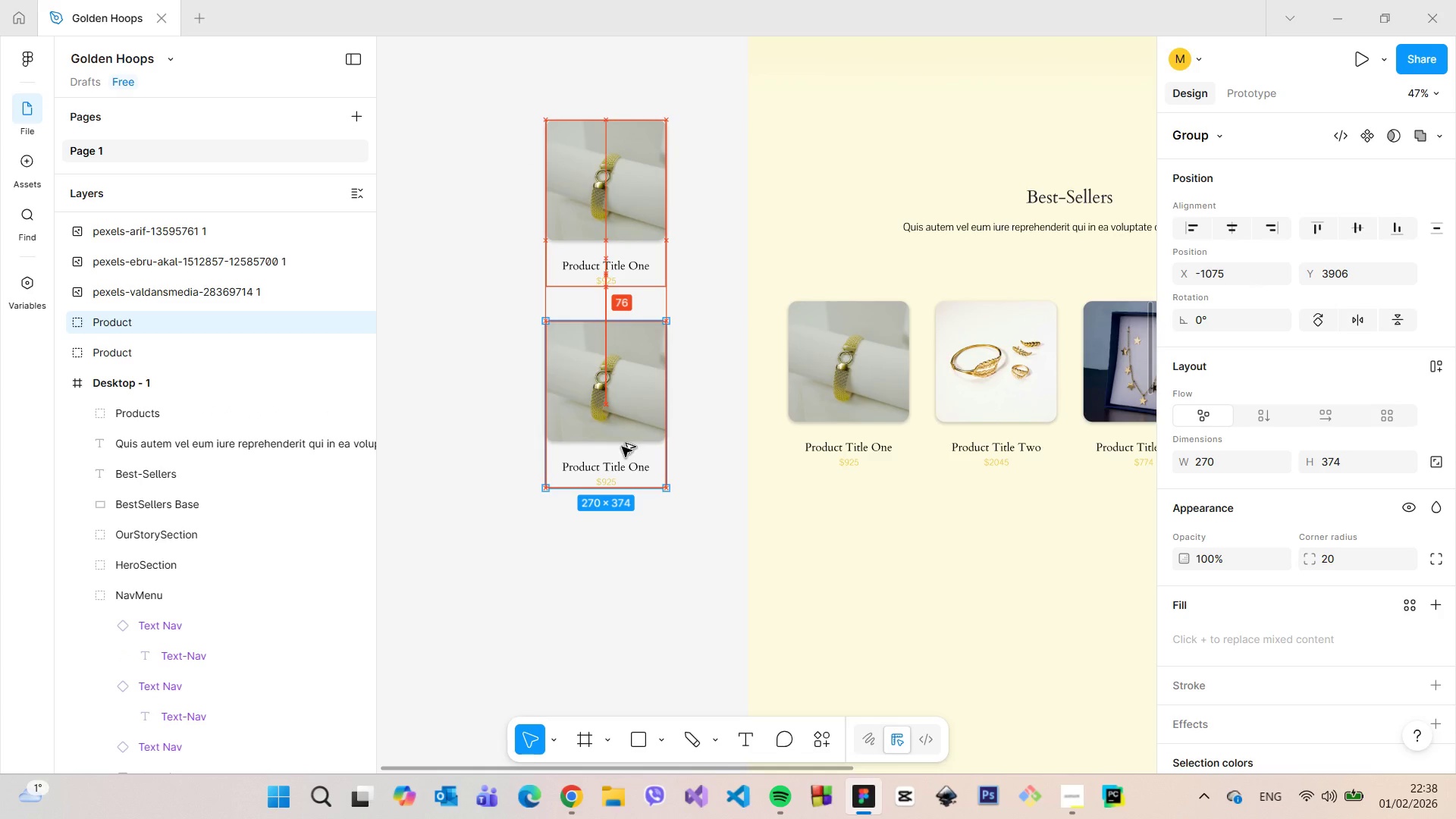 
key(Alt+AltLeft)
 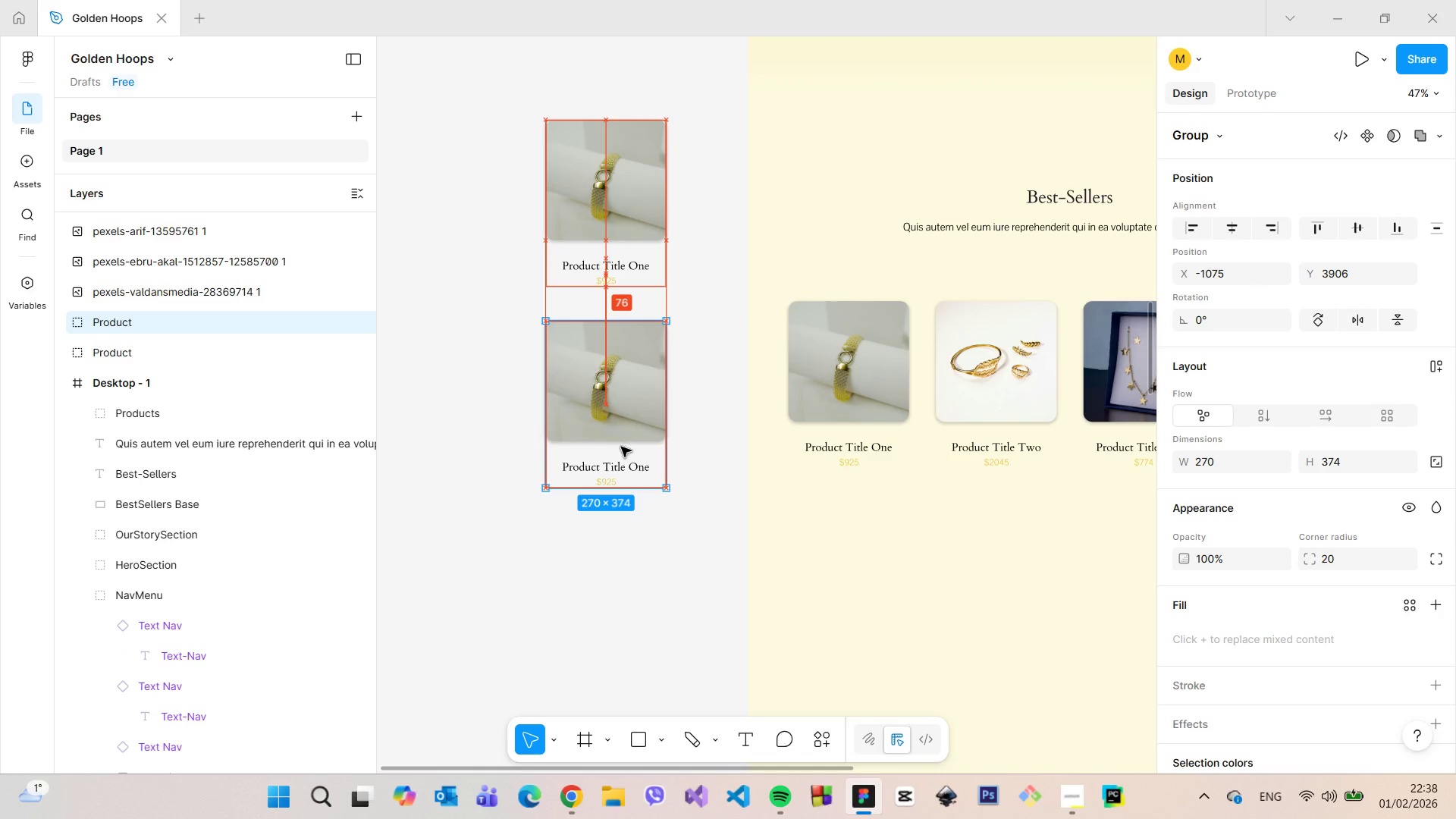 
key(Alt+AltLeft)
 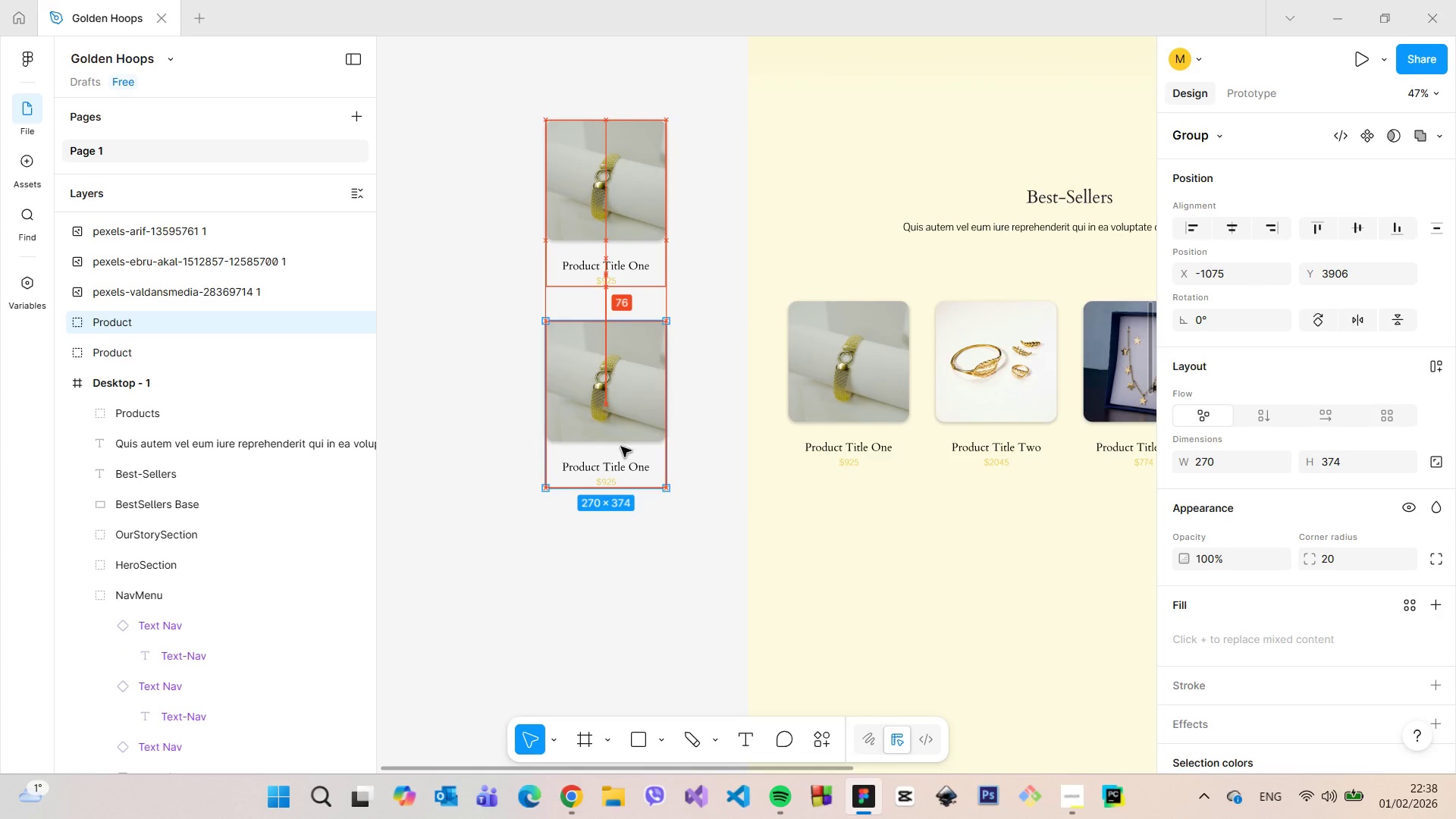 
key(Alt+AltLeft)
 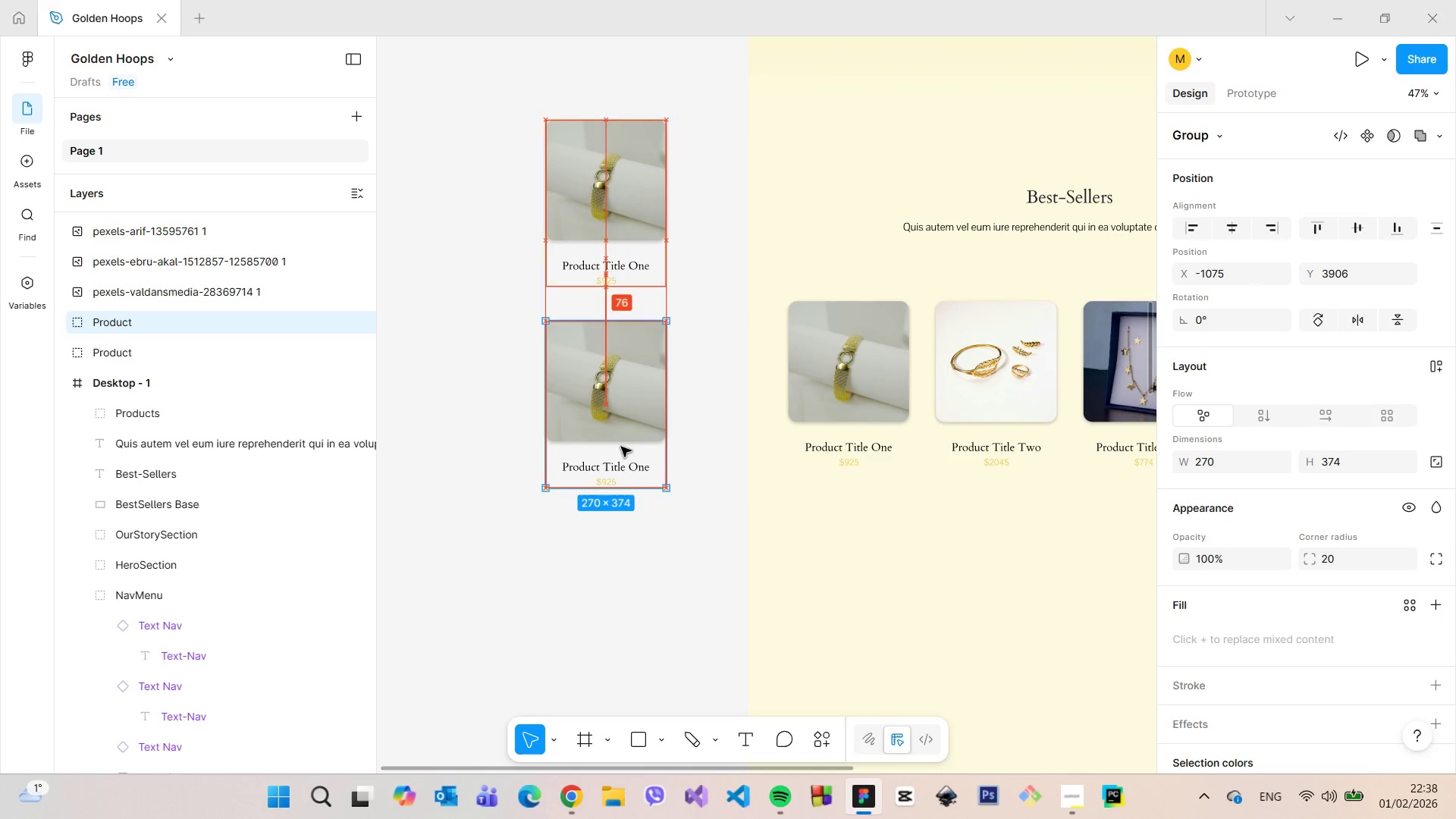 
key(Alt+AltLeft)
 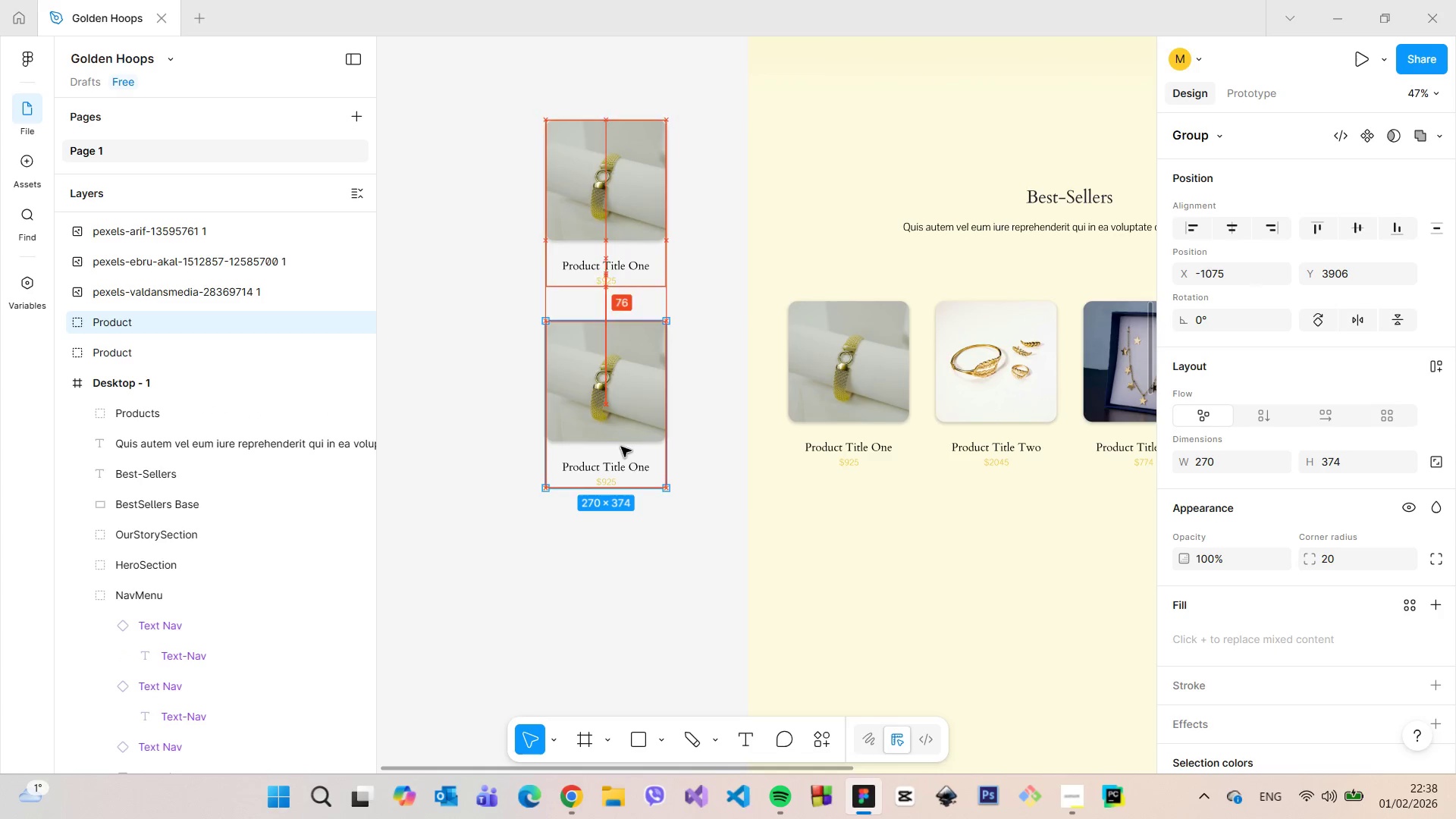 
key(Alt+AltLeft)
 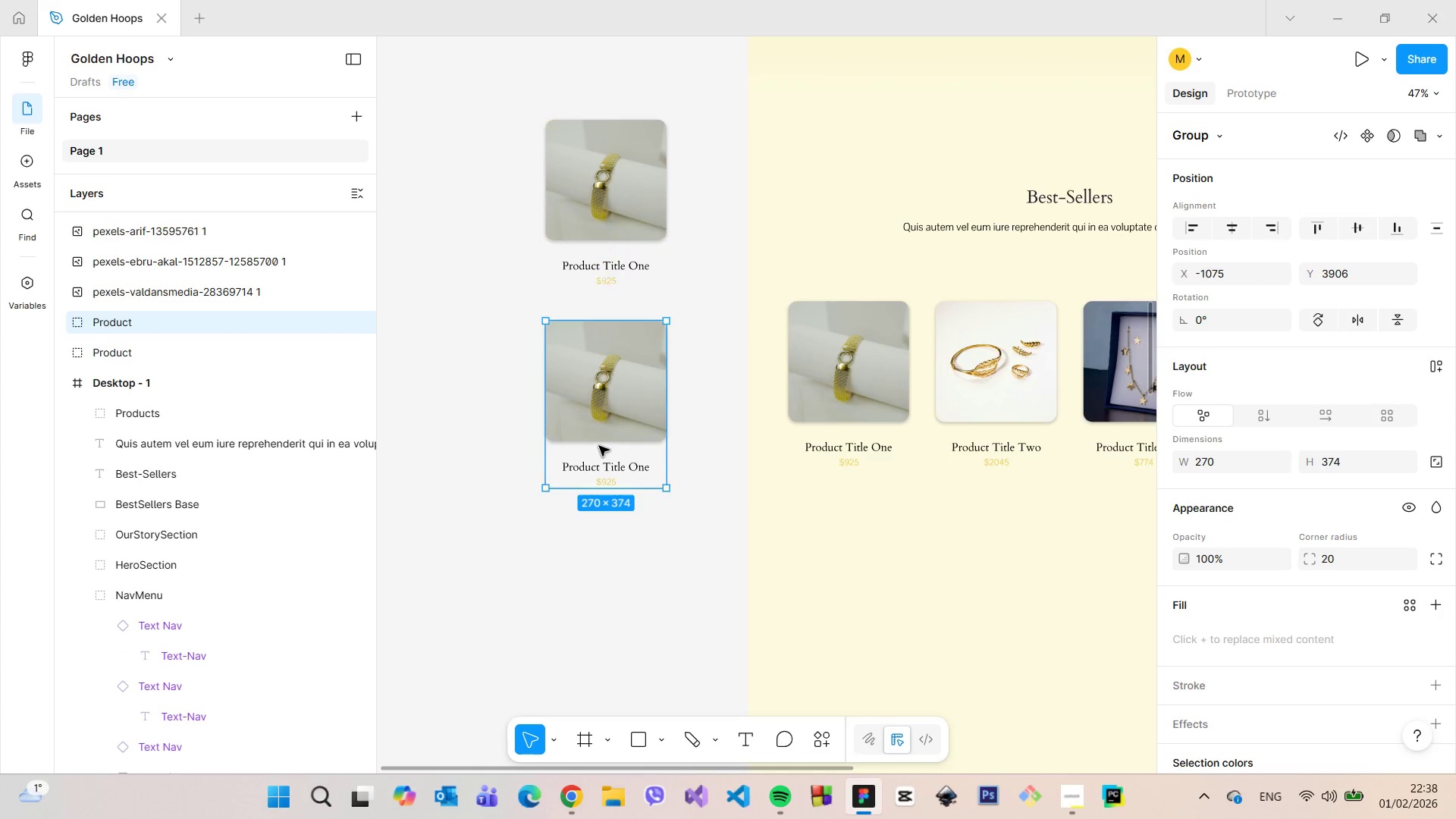 
key(Alt+AltLeft)
 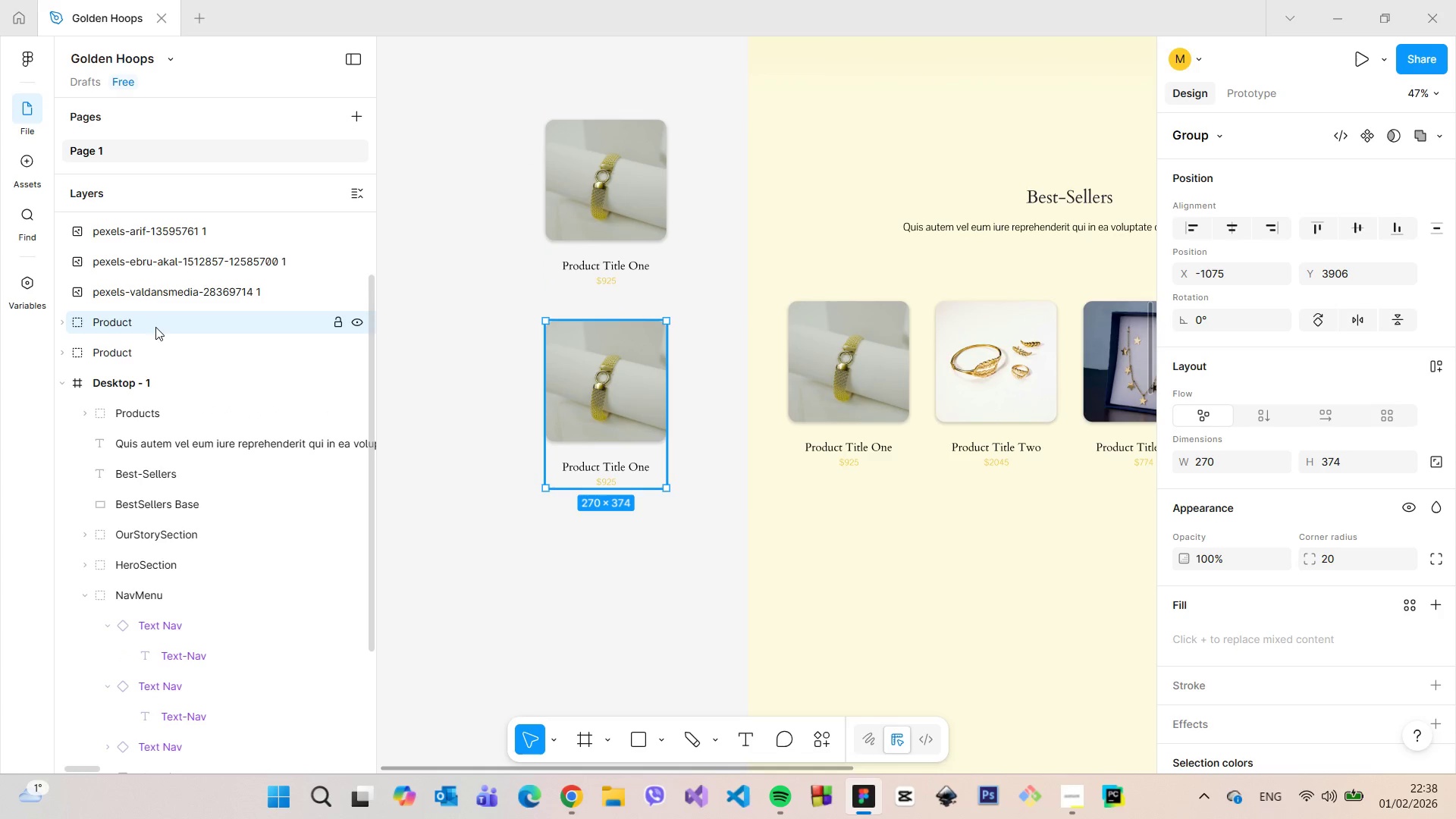 
left_click_drag(start_coordinate=[153, 326], to_coordinate=[151, 360])
 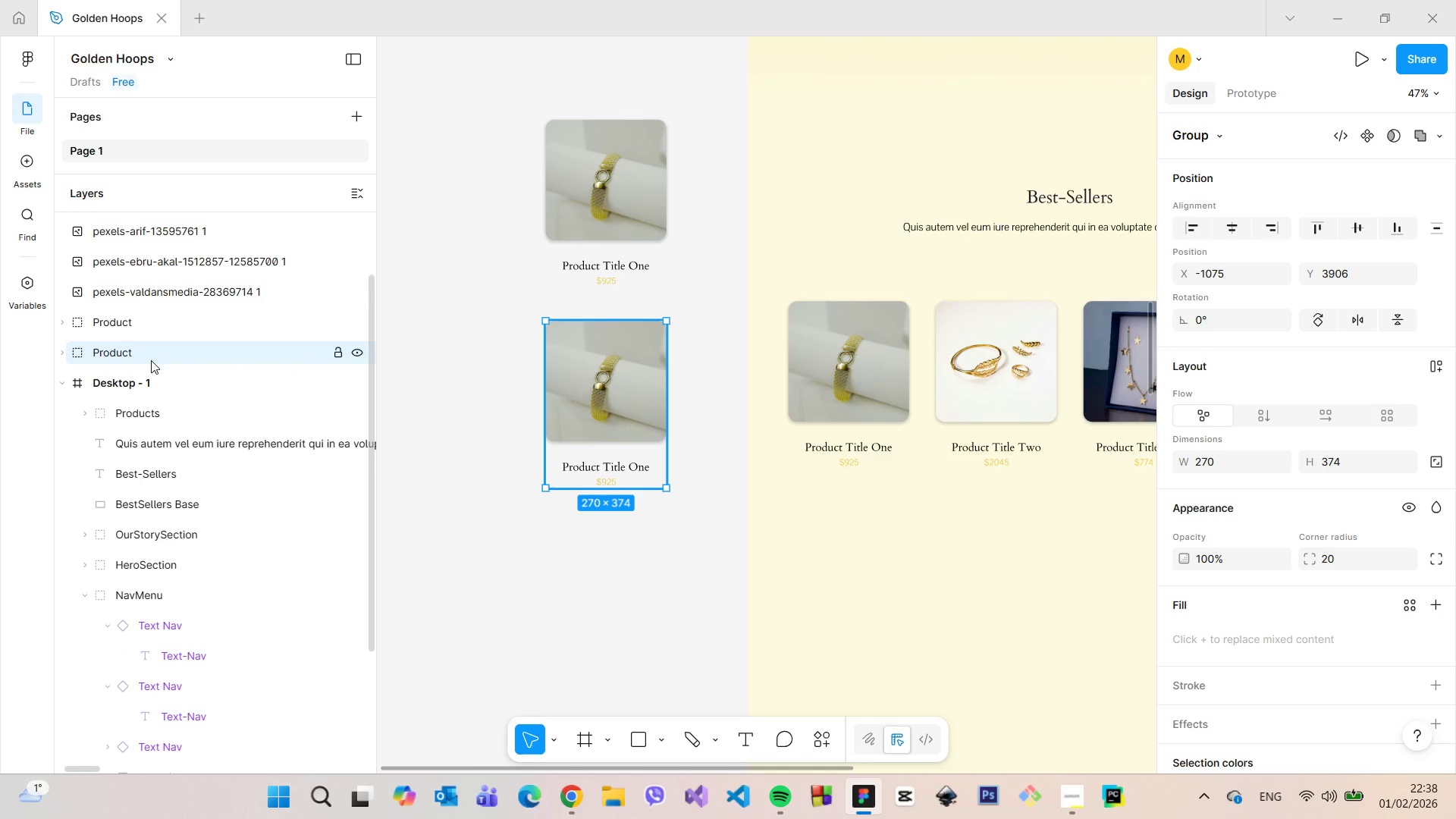 
double_click([151, 360])
 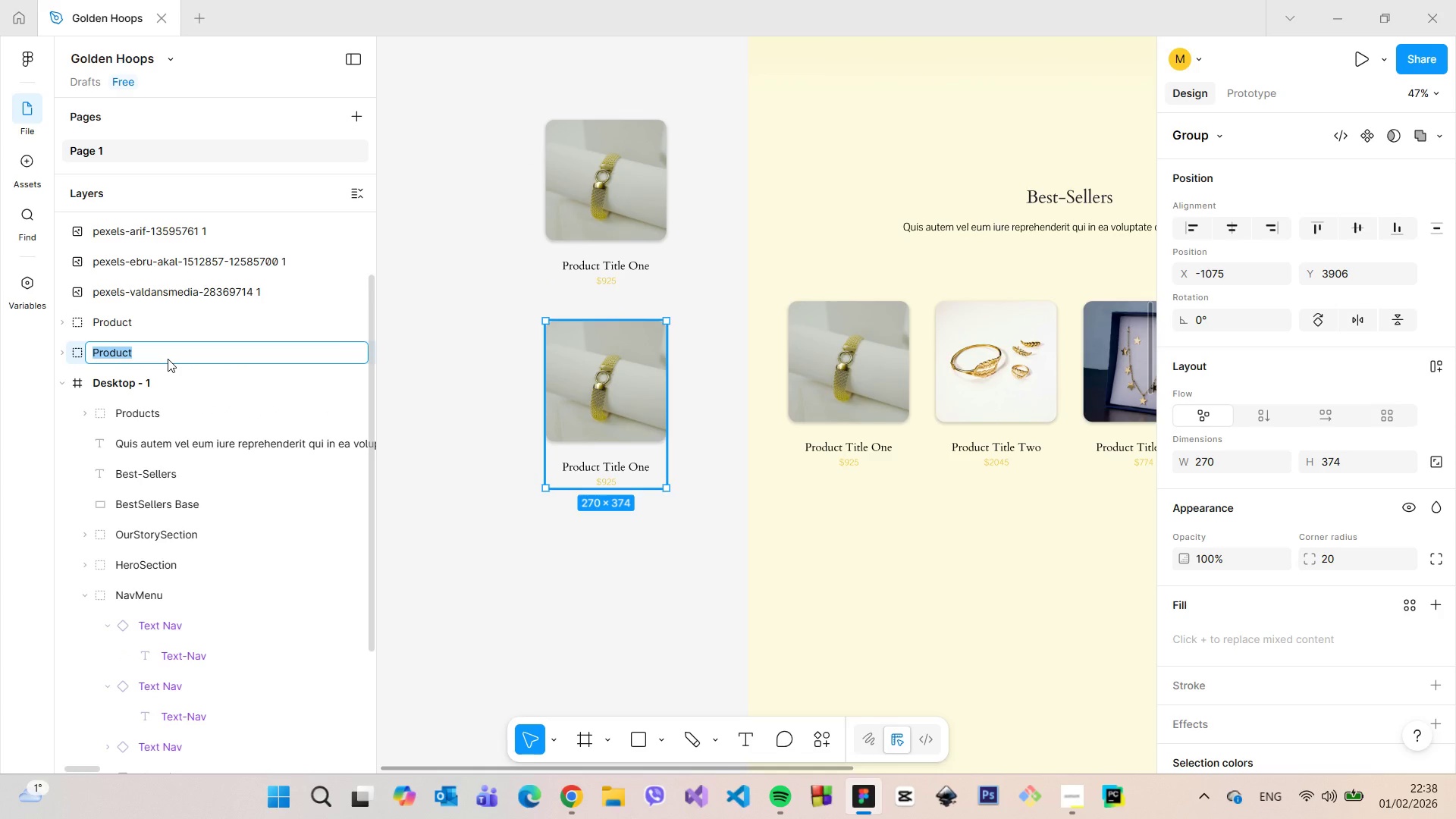 
left_click([168, 359])
 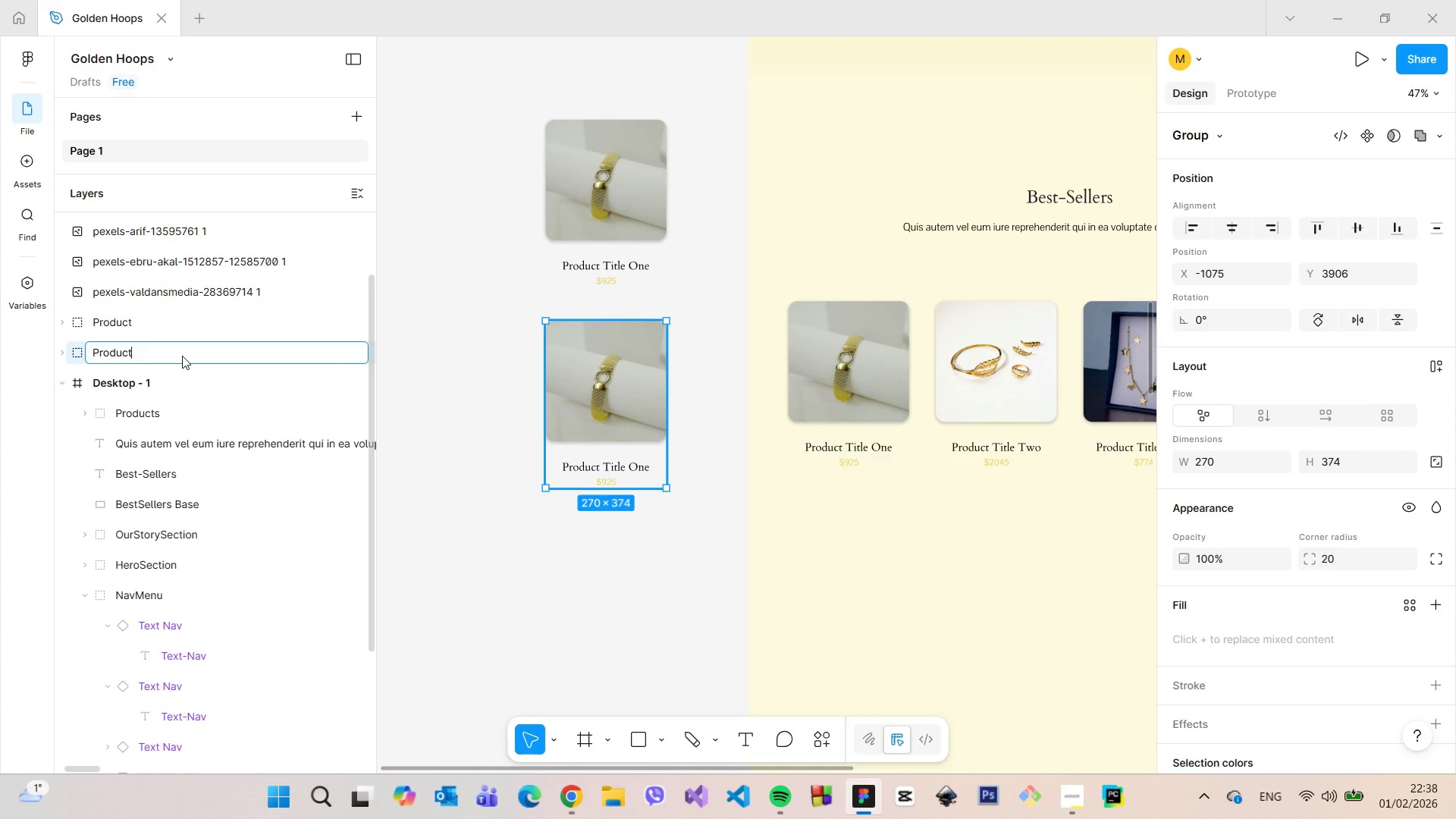 
type( Hove)
key(Backspace)
key(Backspace)
key(Backspace)
key(Backspace)
type(Quick View)
 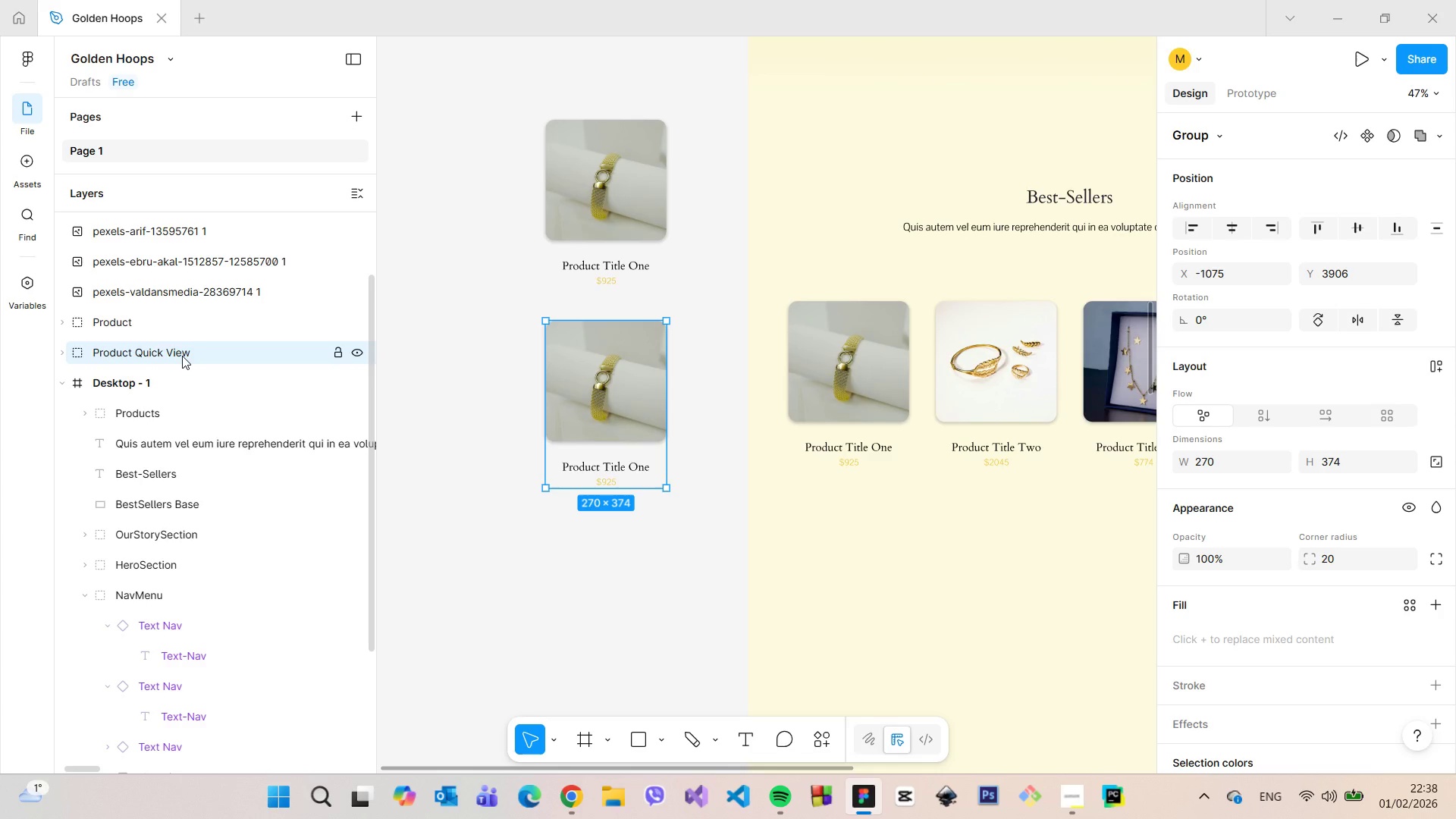 
 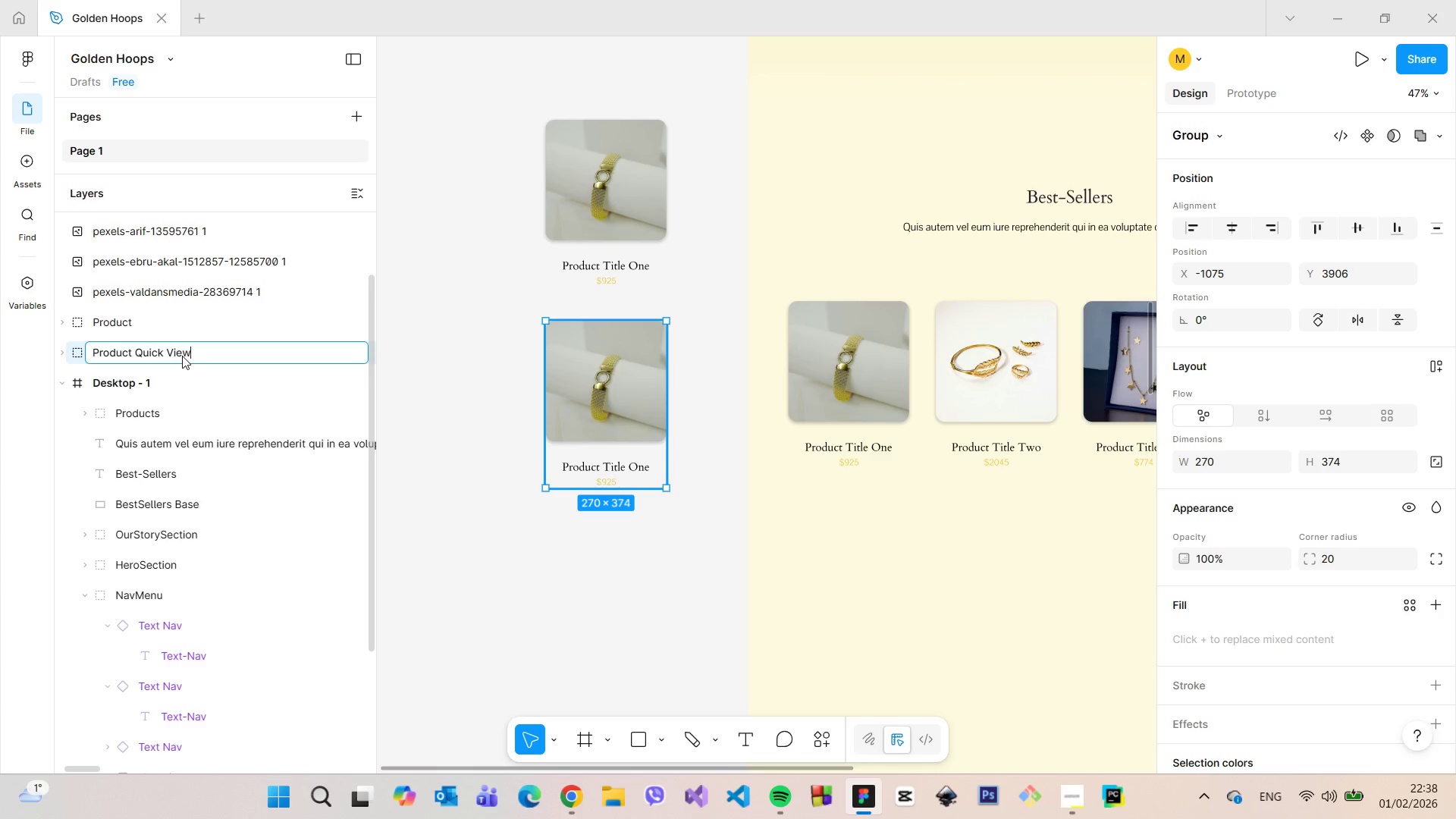 
key(Enter)
 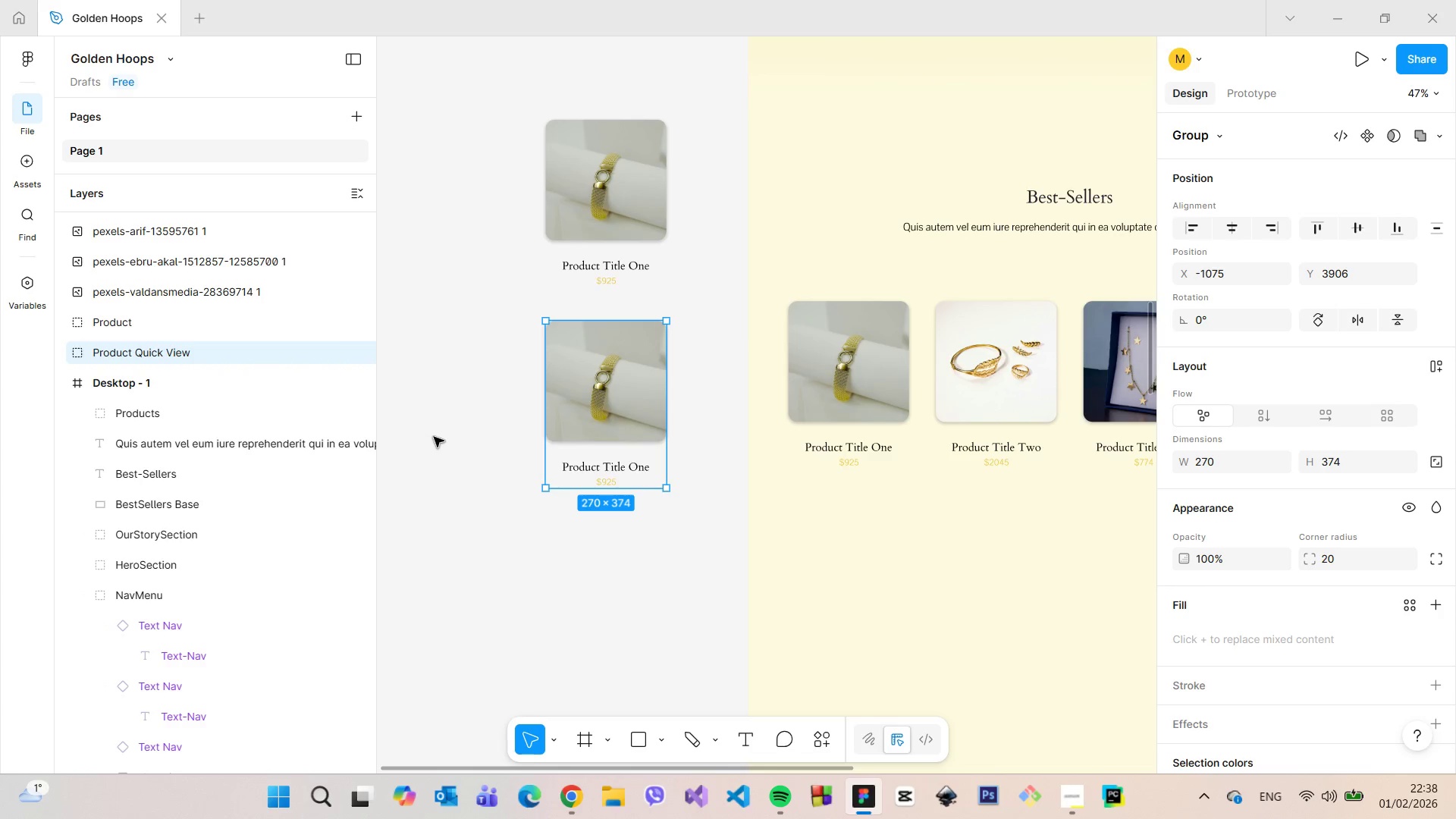 
wait(7.95)
 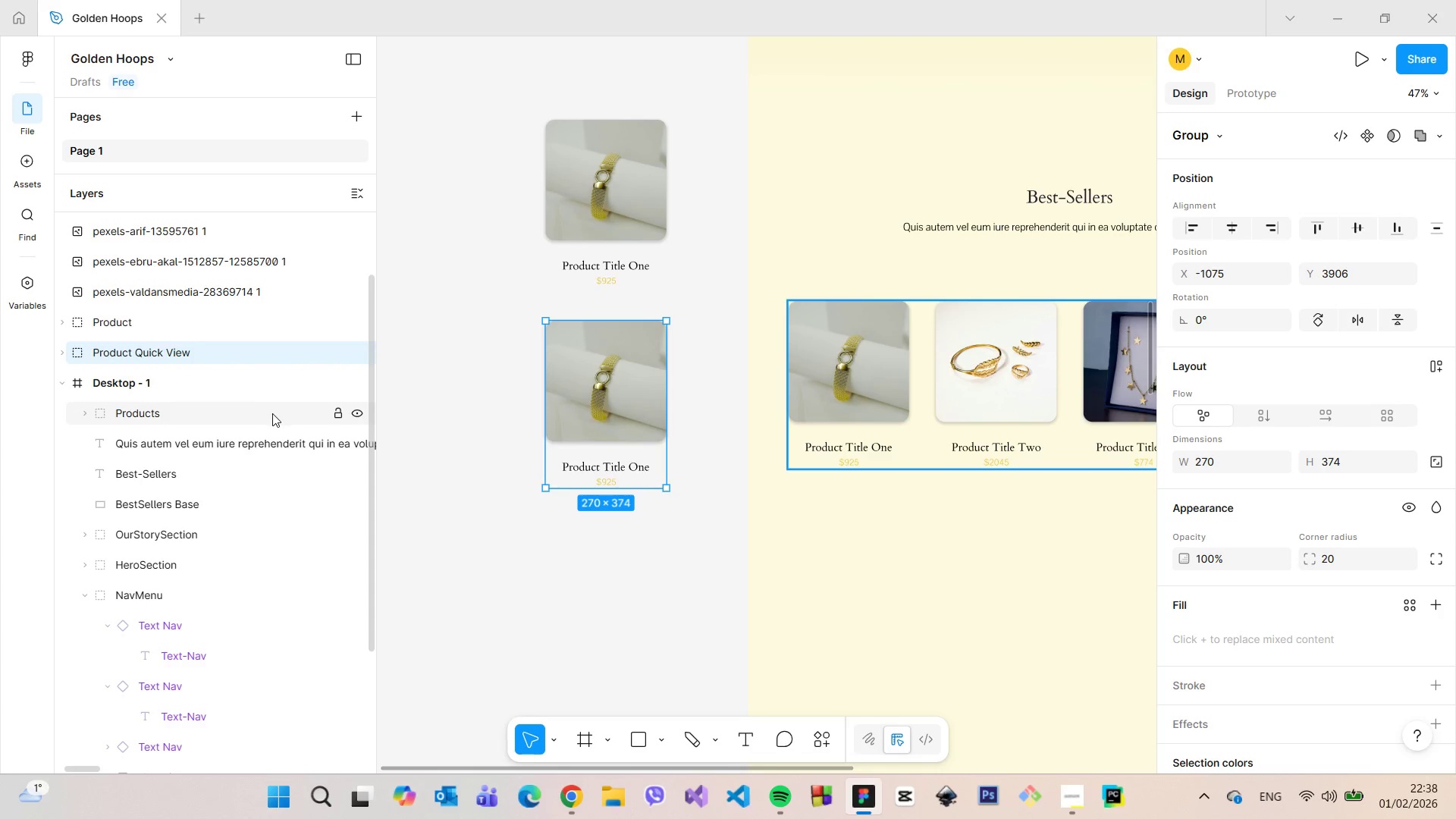 
scroll: coordinate [659, 360], scroll_direction: up, amount: 4.0
 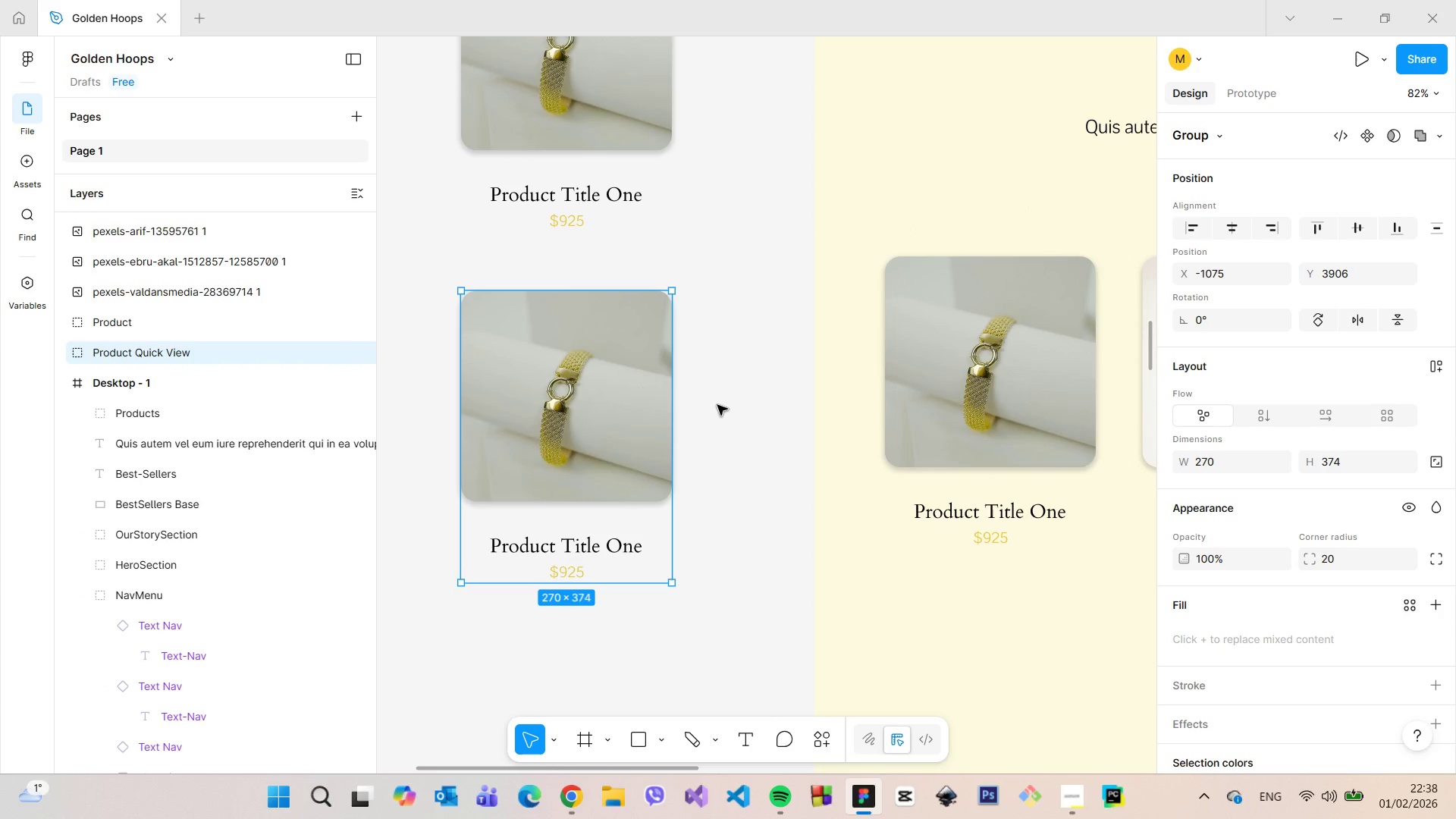 
left_click([717, 405])
 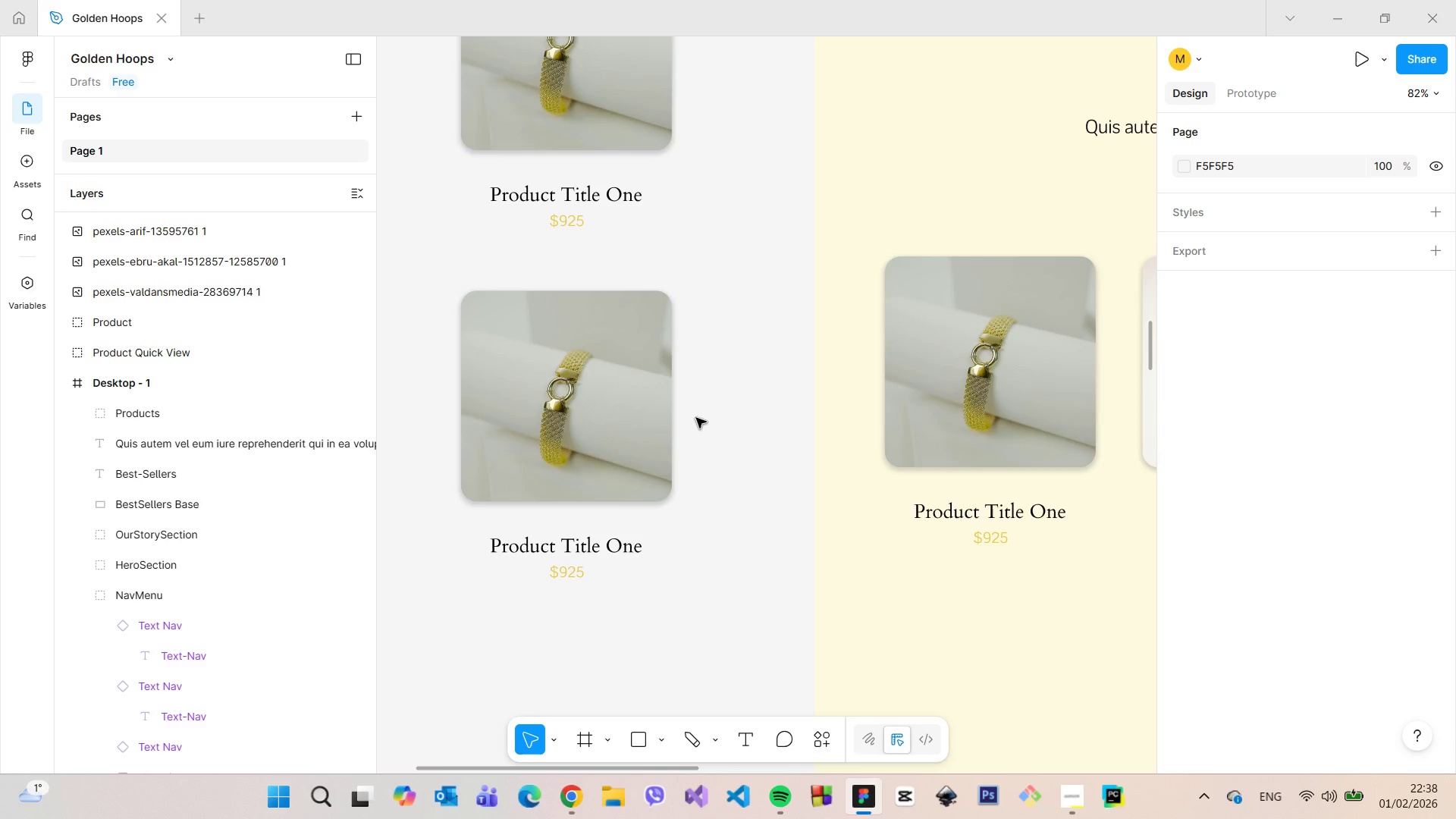 
wait(5.64)
 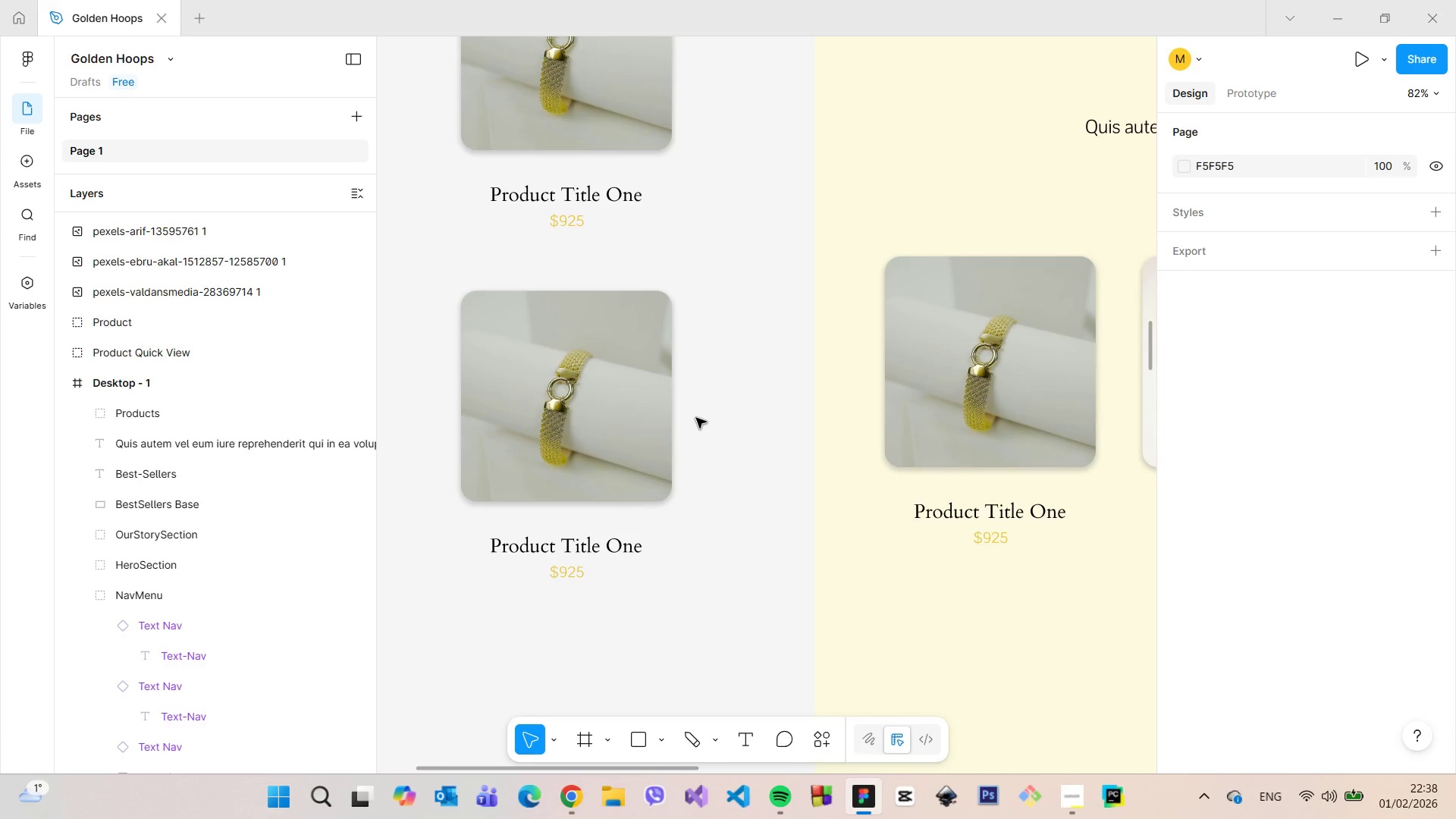 
scroll: coordinate [696, 418], scroll_direction: down, amount: 4.0
 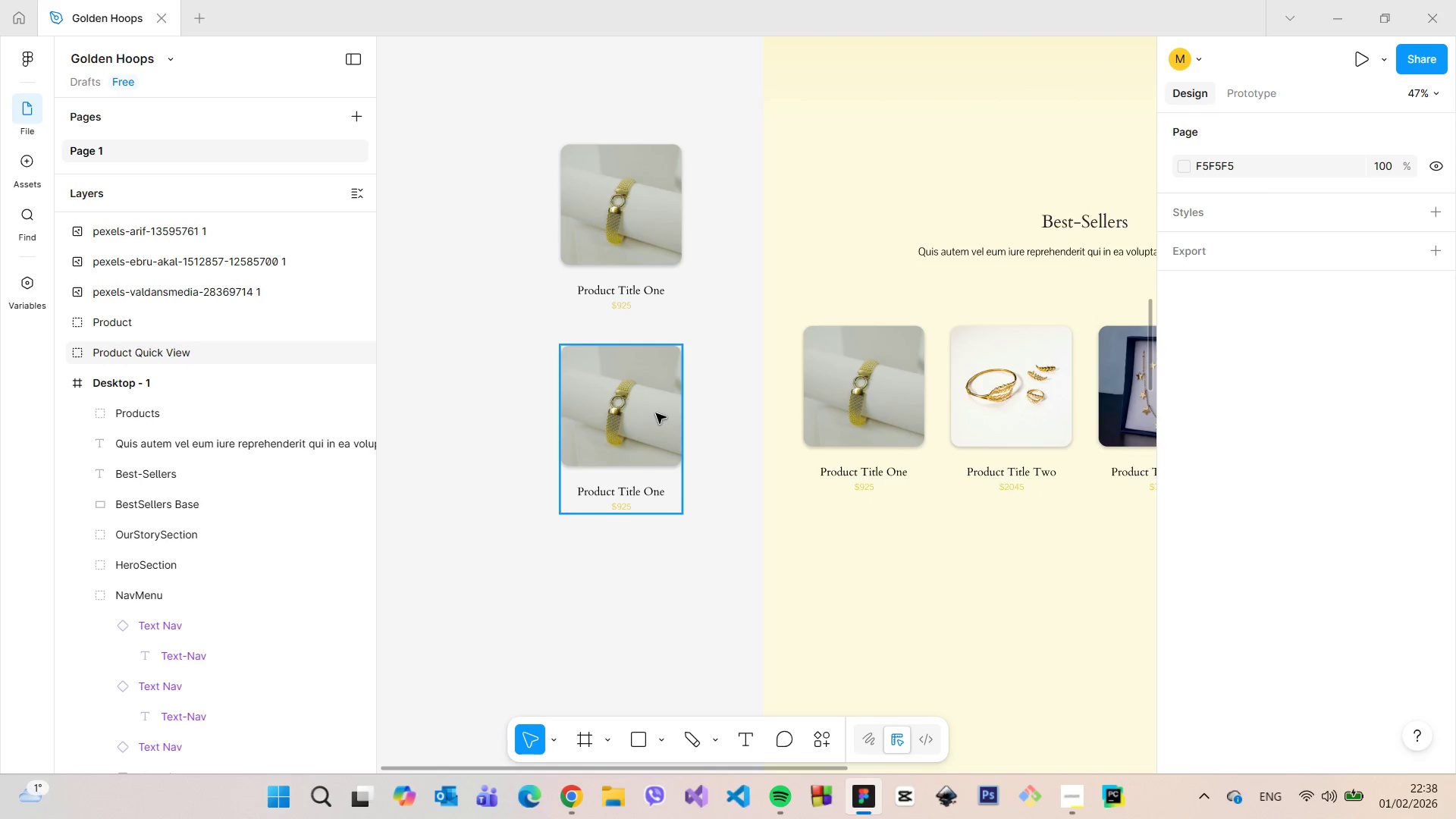 
double_click([656, 413])
 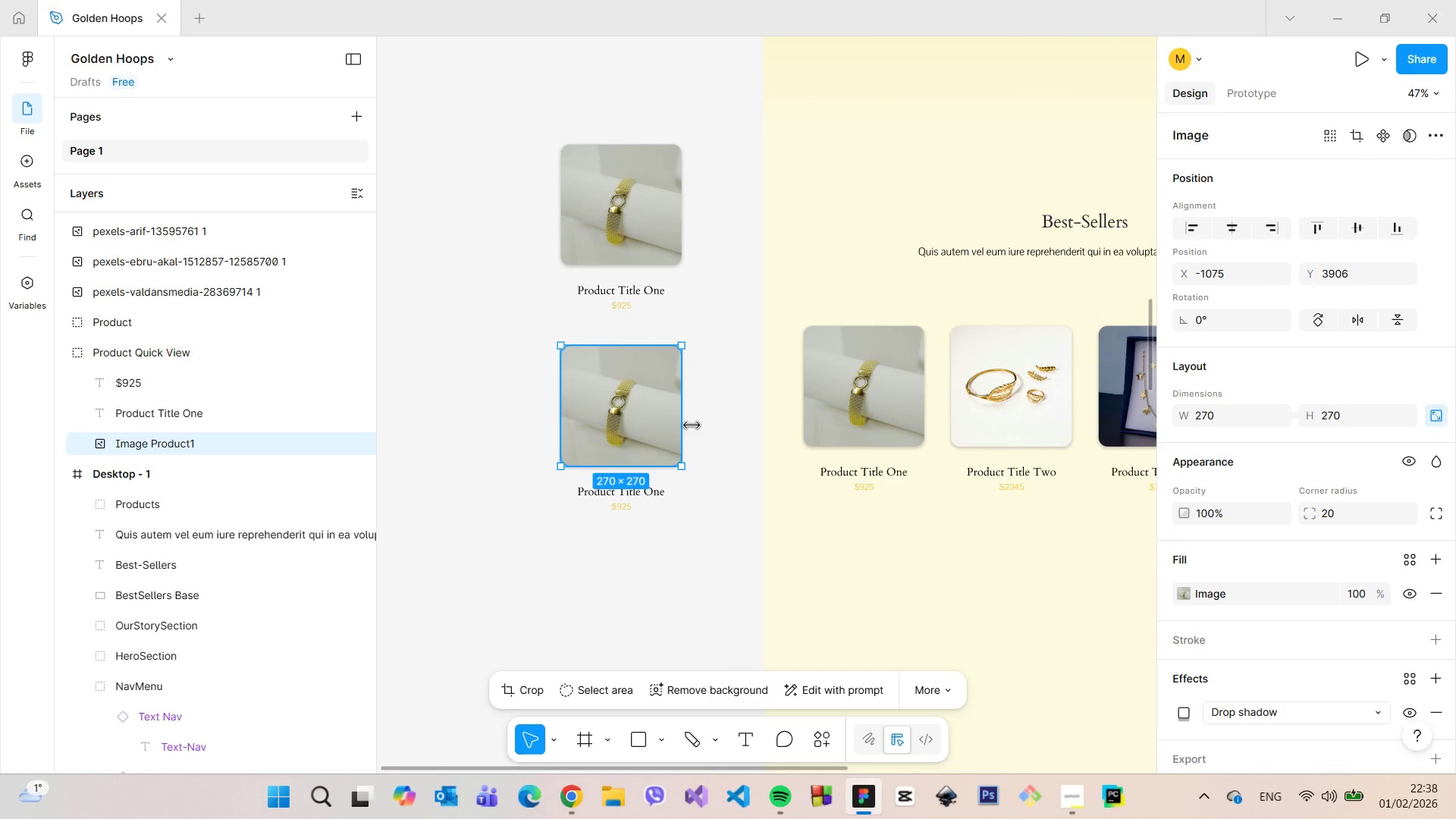 
left_click([712, 439])
 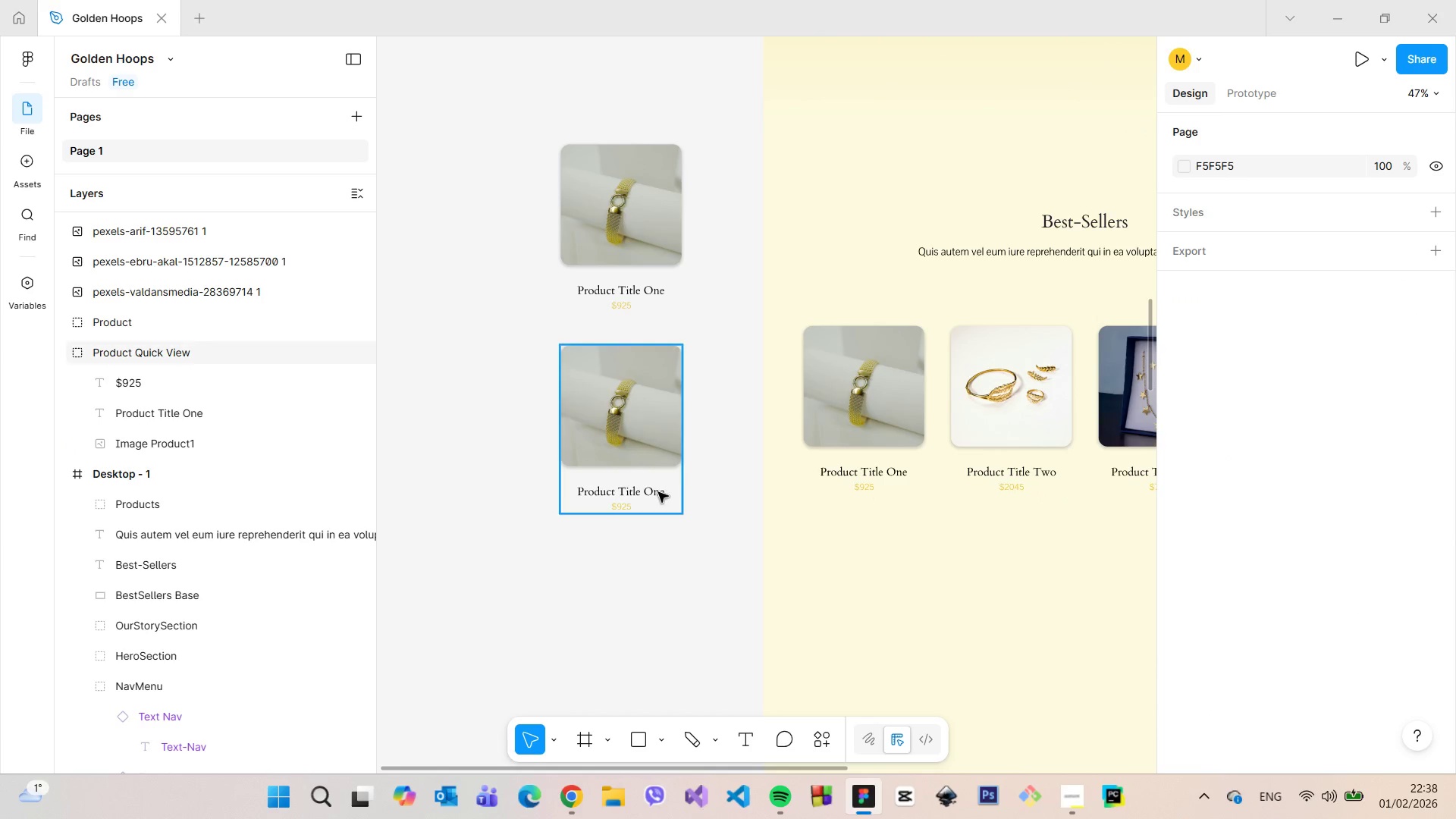 
left_click([657, 492])
 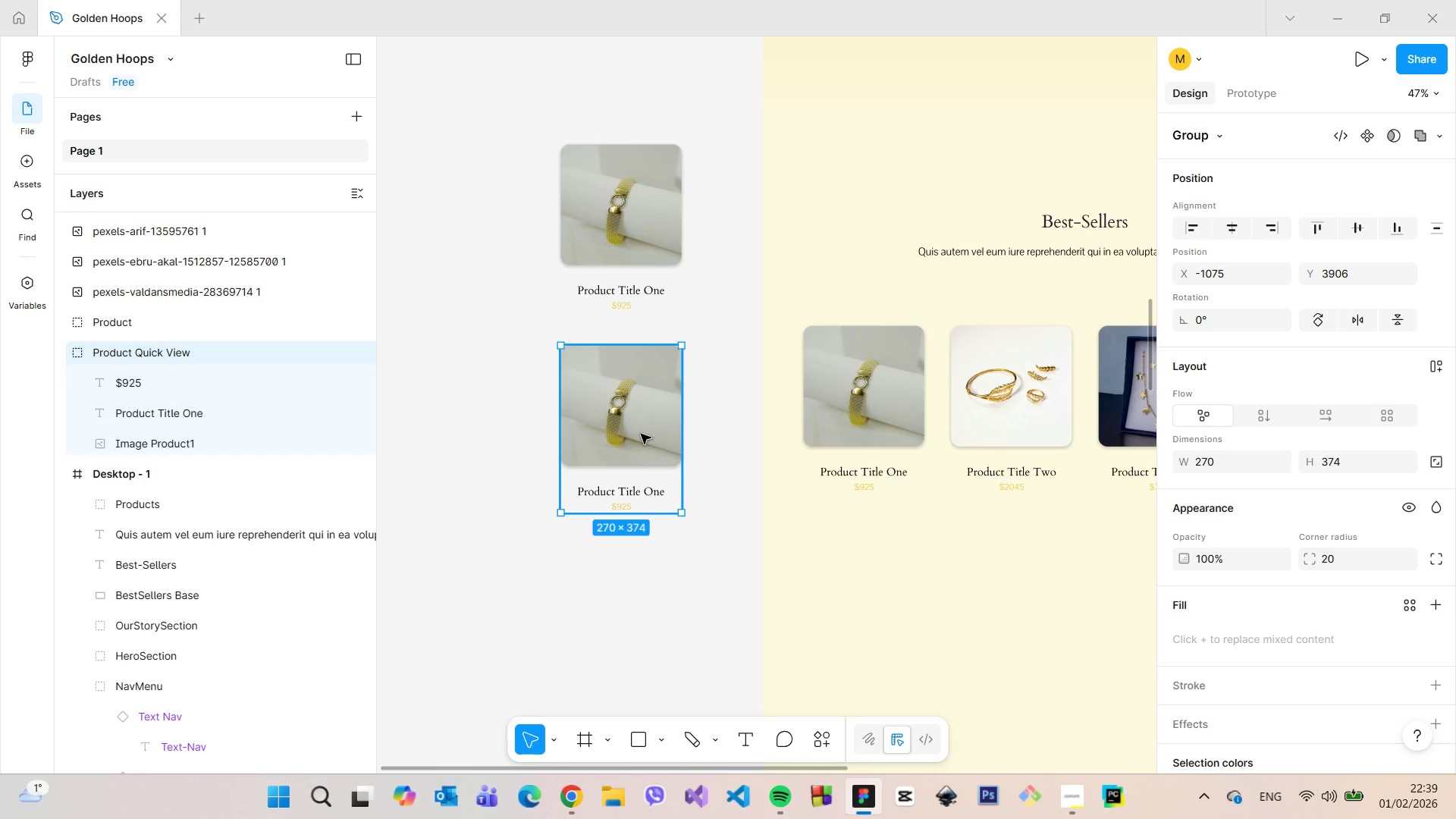 
left_click_drag(start_coordinate=[641, 434], to_coordinate=[484, 444])
 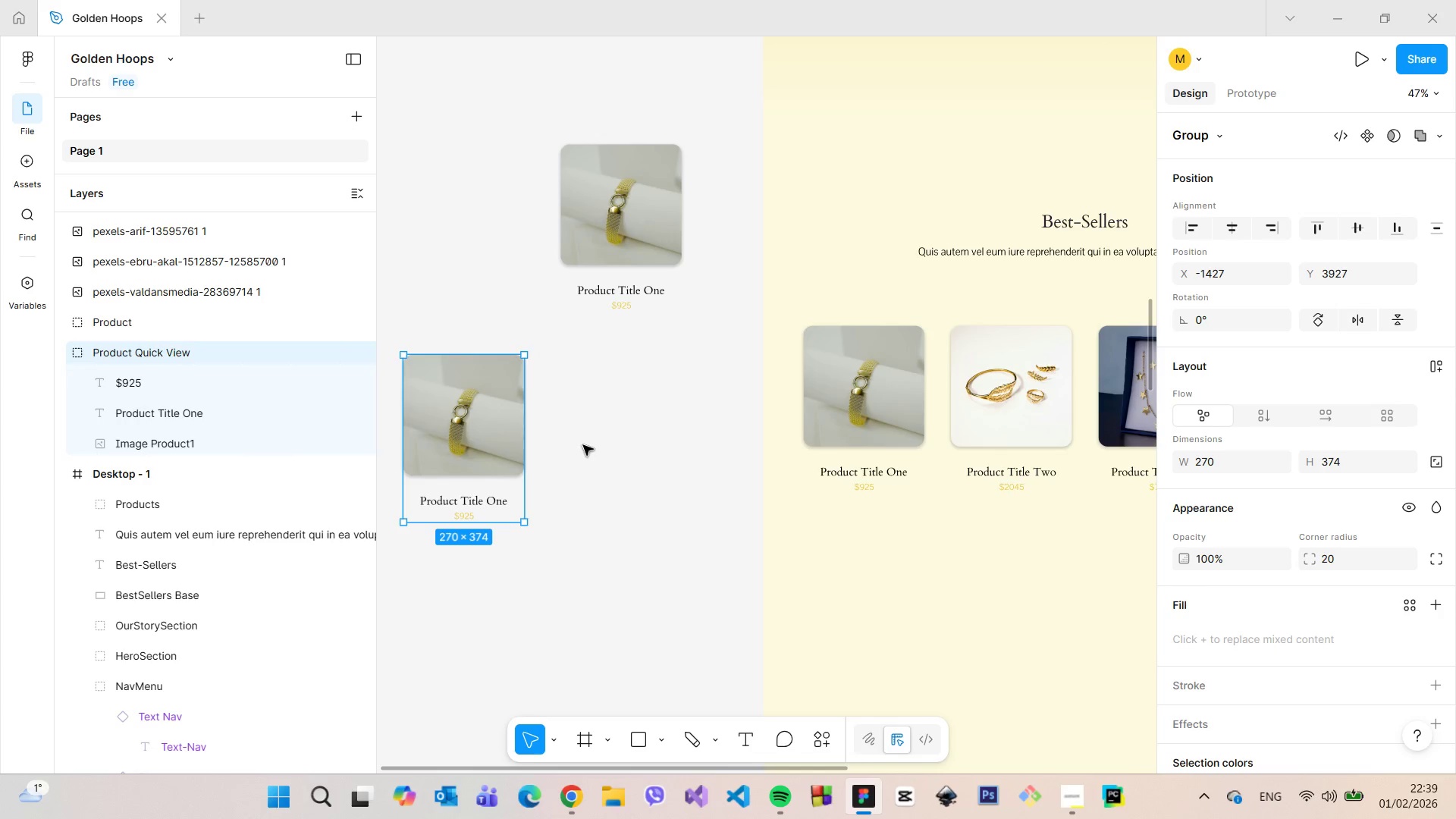 
left_click([583, 445])
 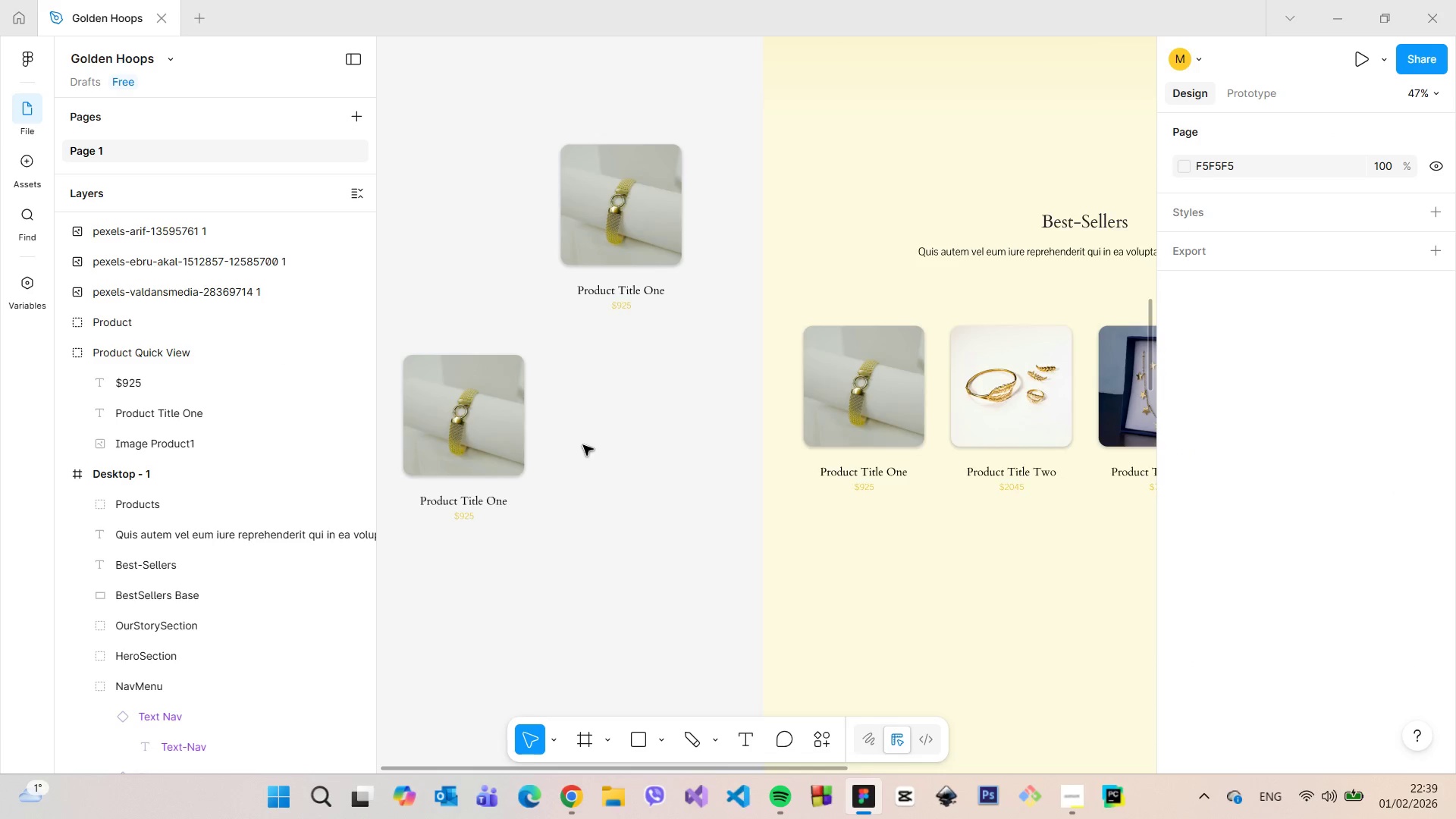 
scroll: coordinate [583, 445], scroll_direction: down, amount: 2.0
 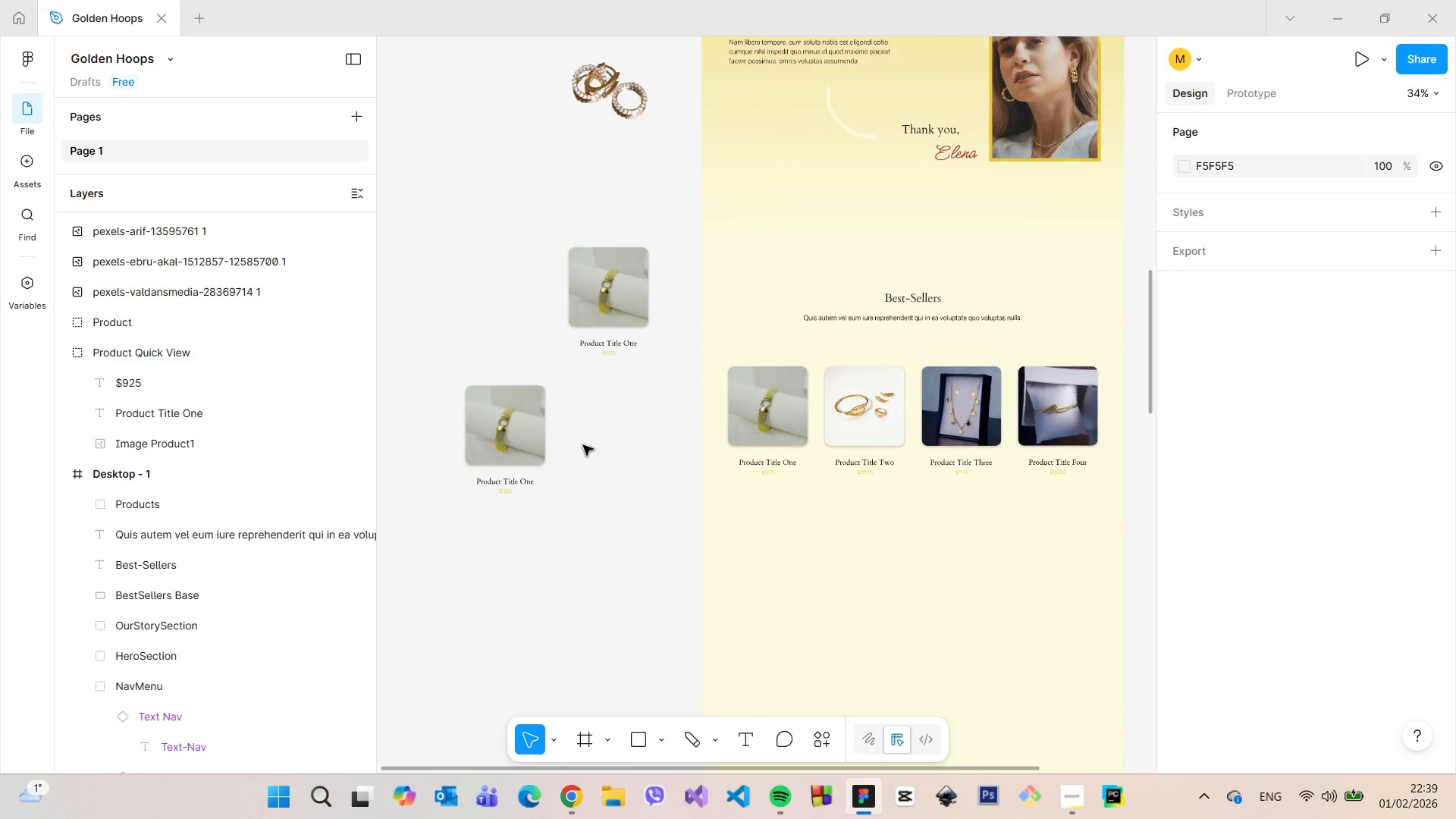 
scroll: coordinate [458, 476], scroll_direction: up, amount: 8.0
 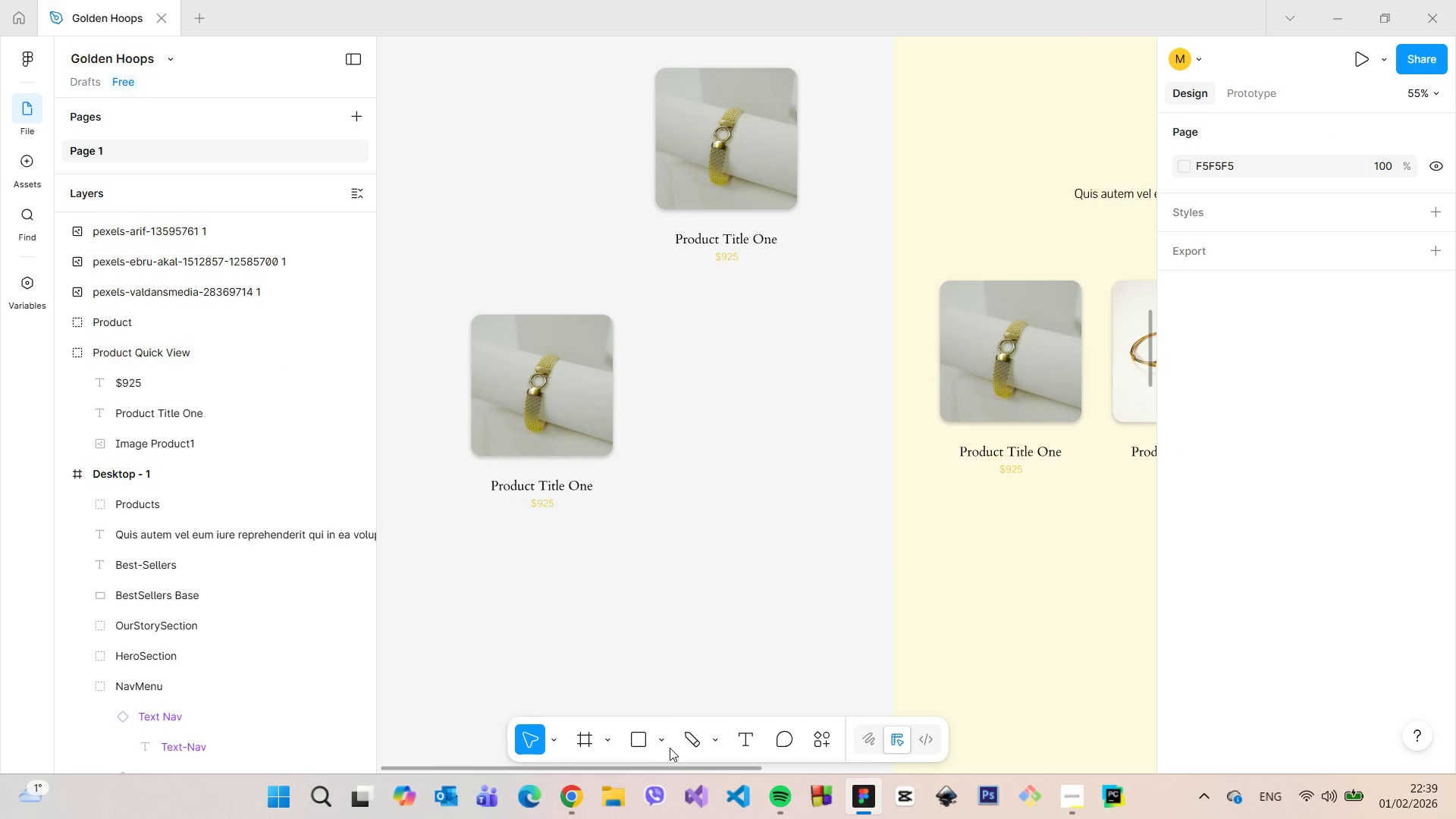 
left_click([664, 748])
 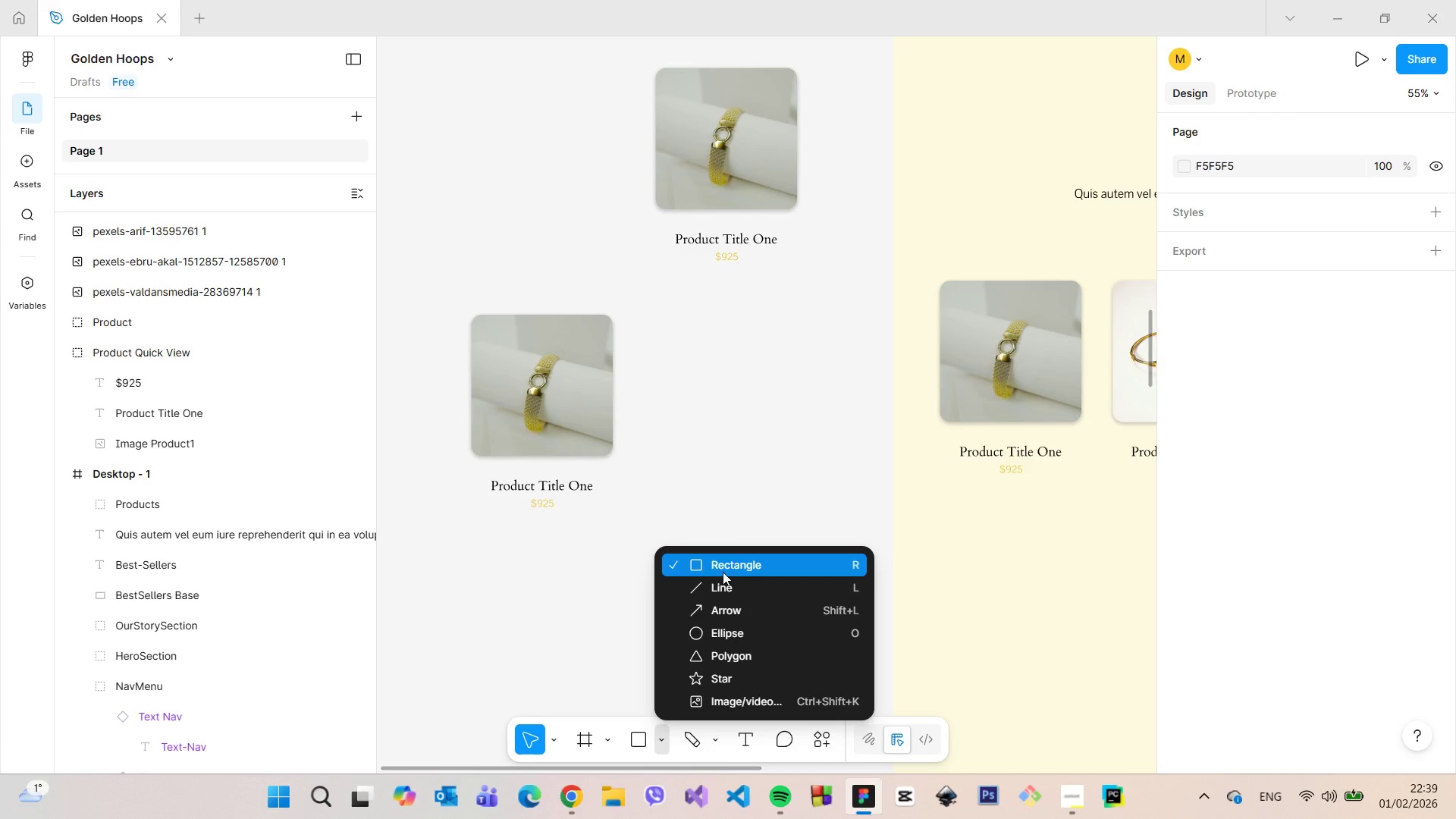 
left_click([723, 572])
 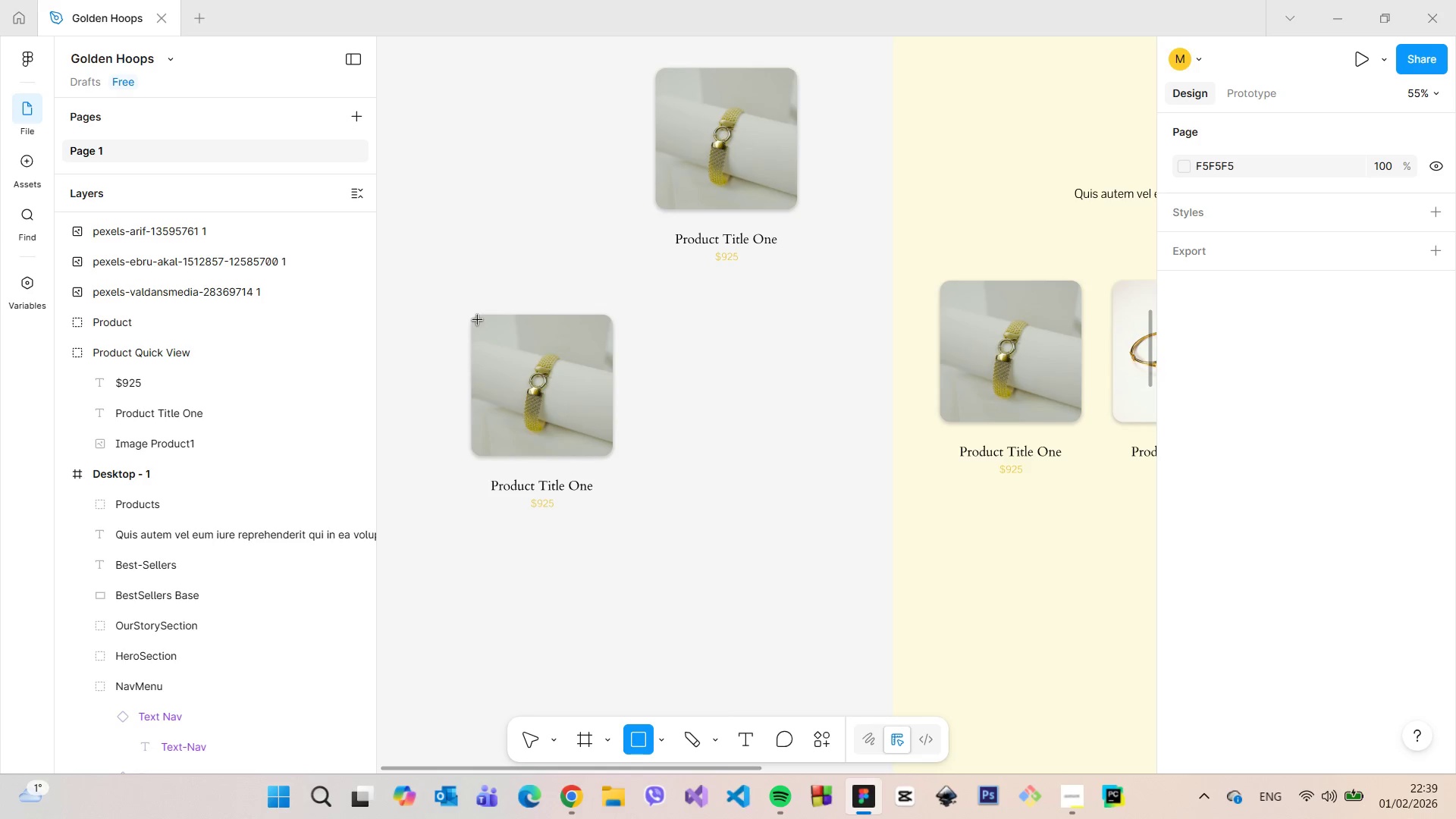 
left_click_drag(start_coordinate=[475, 315], to_coordinate=[795, 460])
 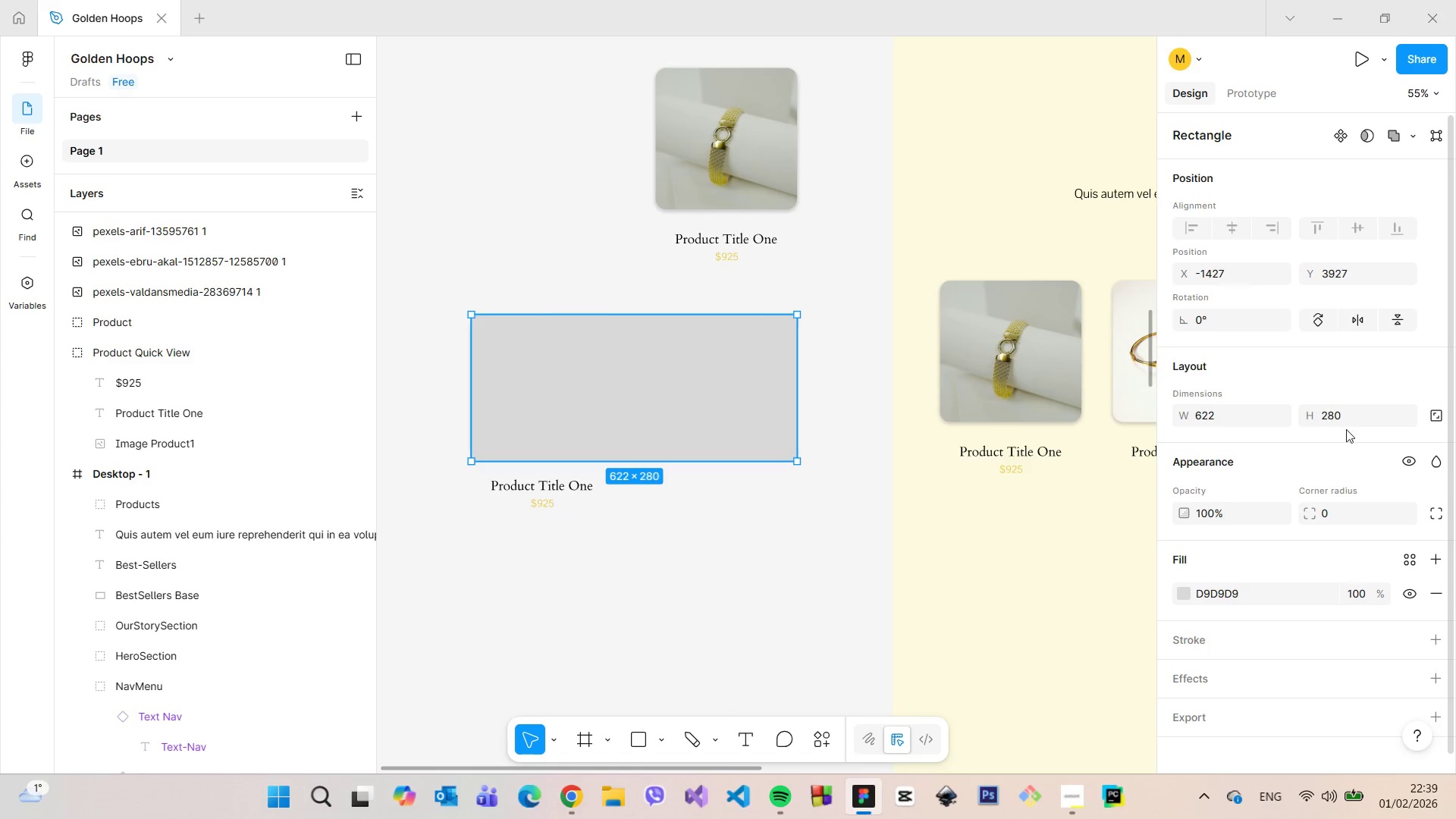 
left_click([1345, 420])
 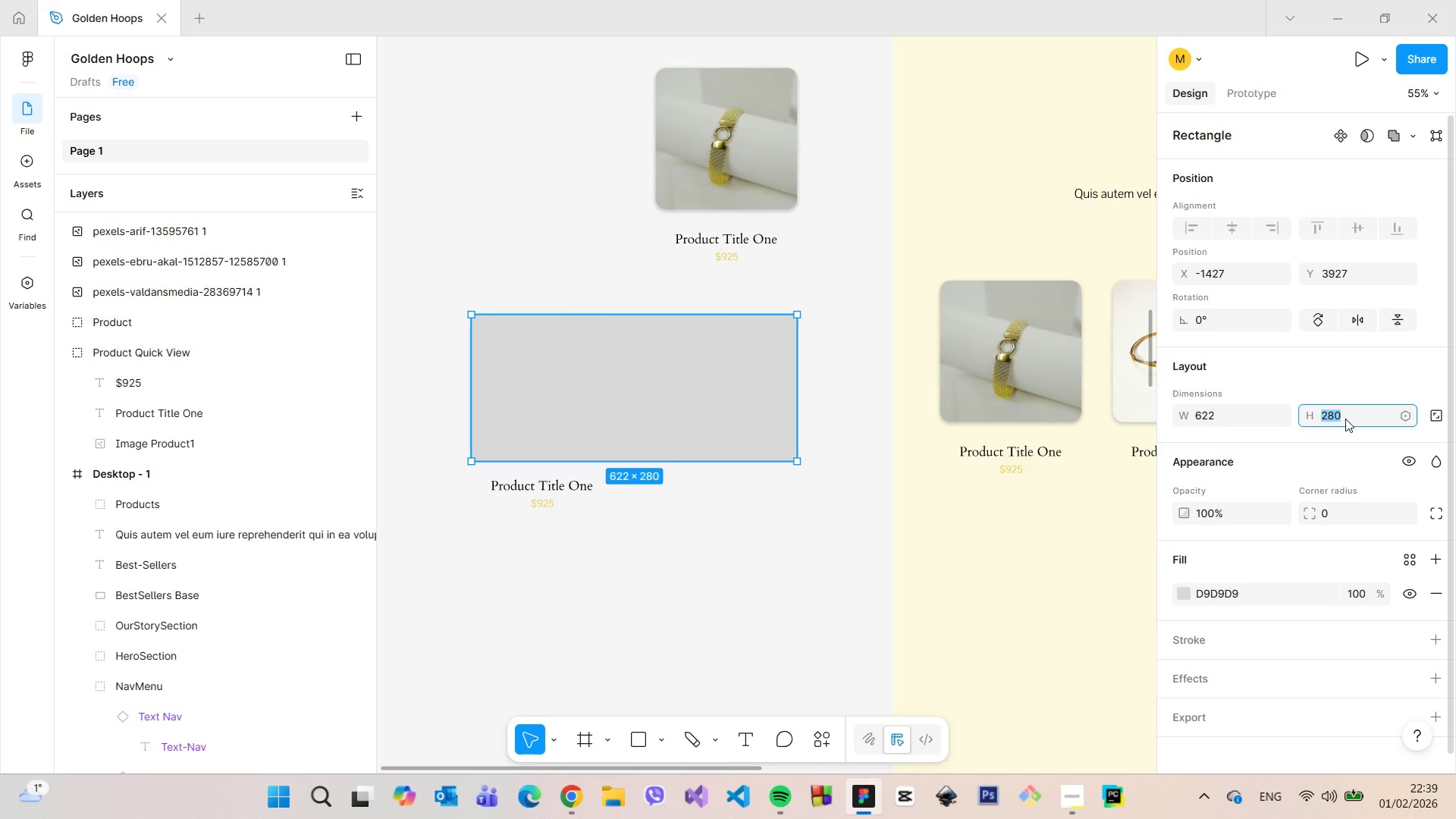 
type(270)
 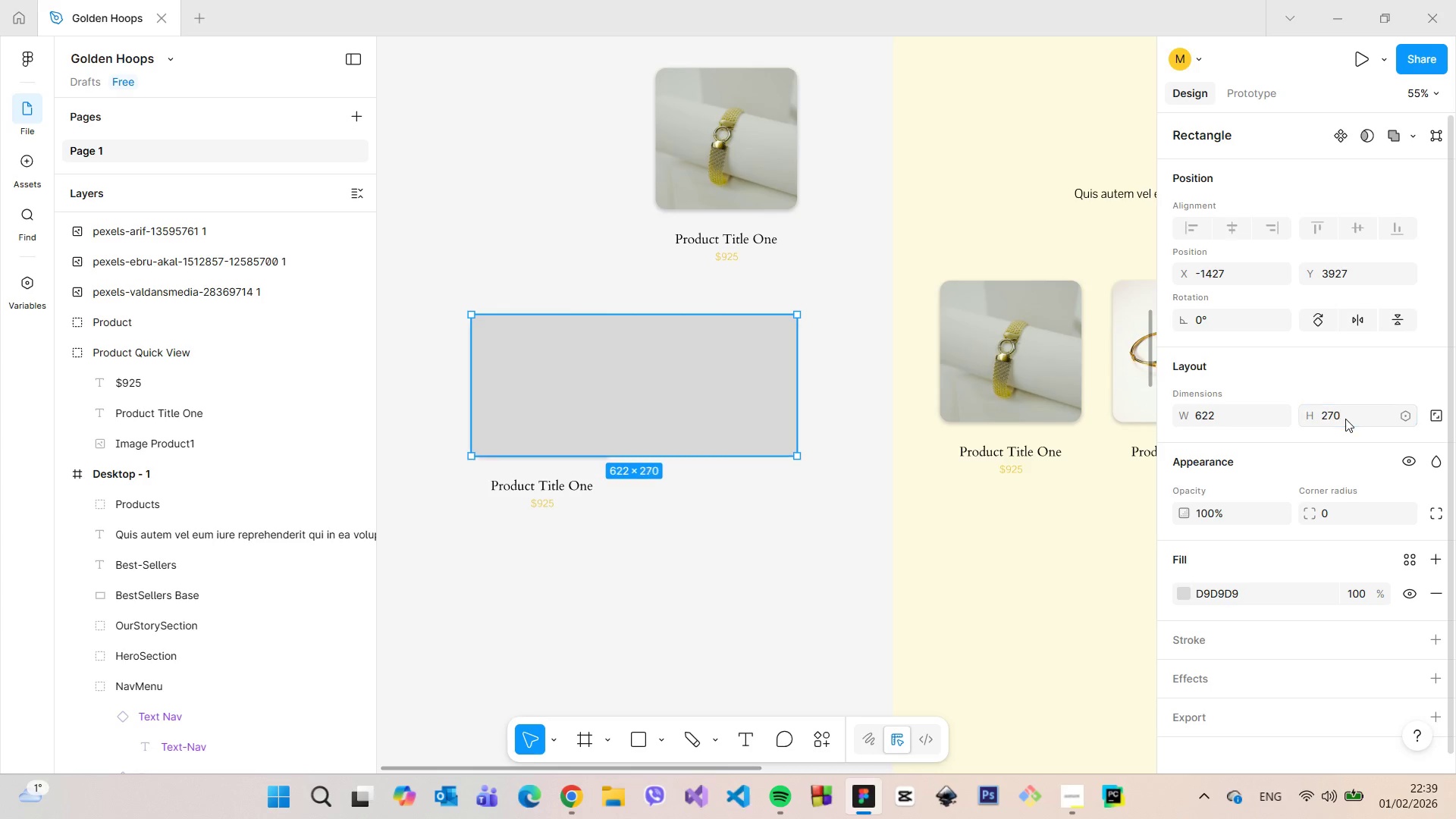 
key(Enter)
 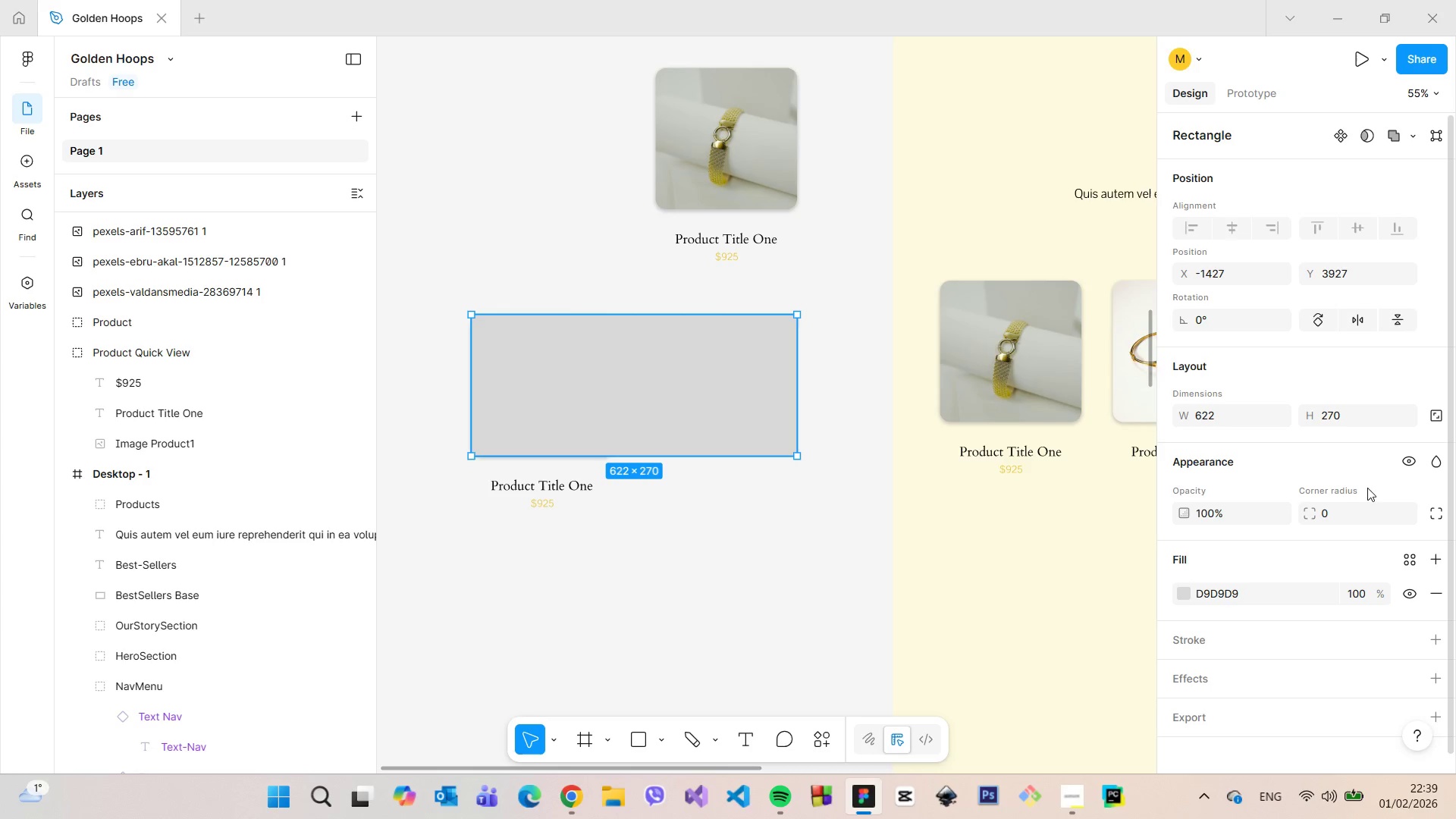 
left_click([1370, 510])
 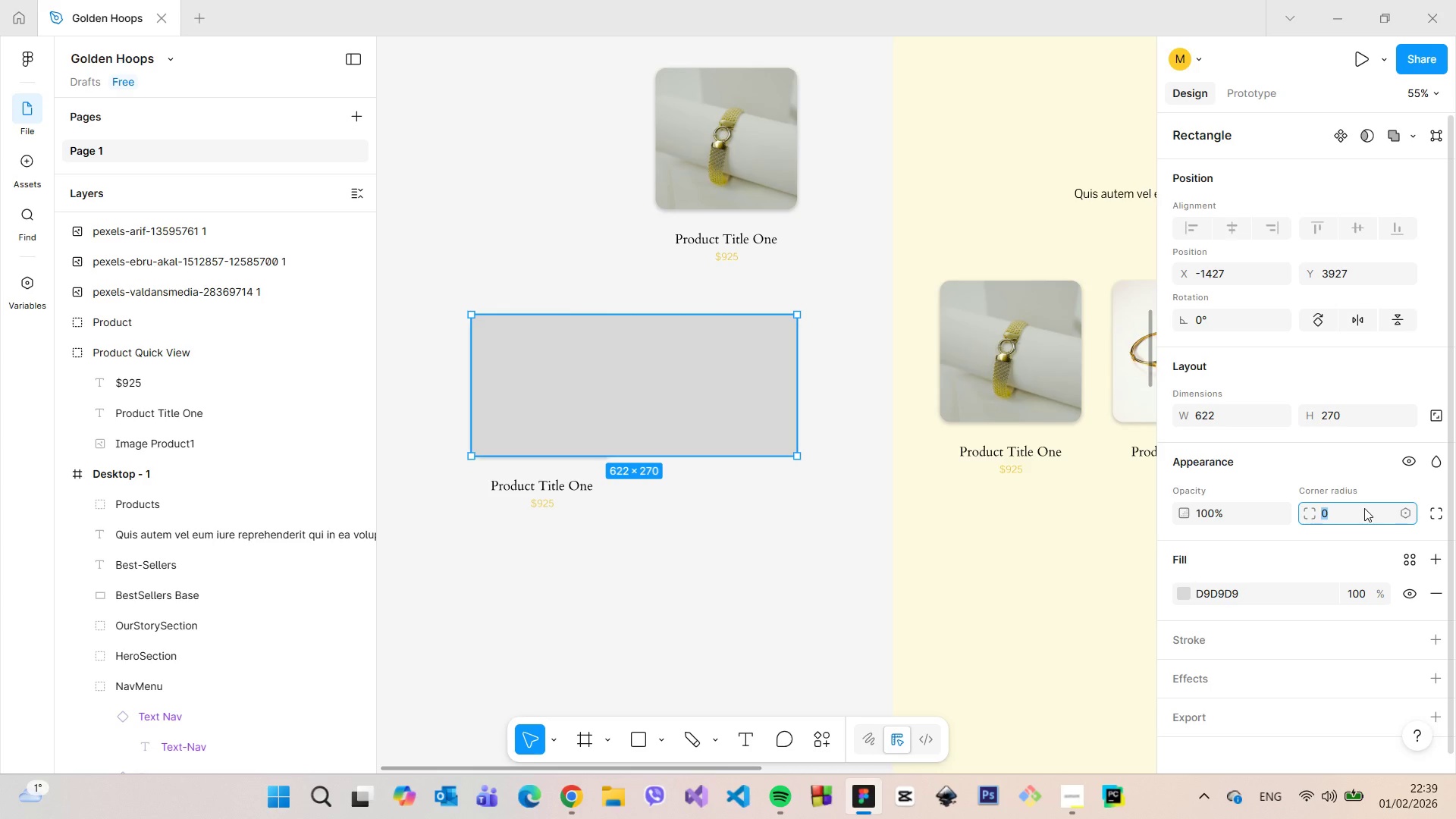 
type(20)
 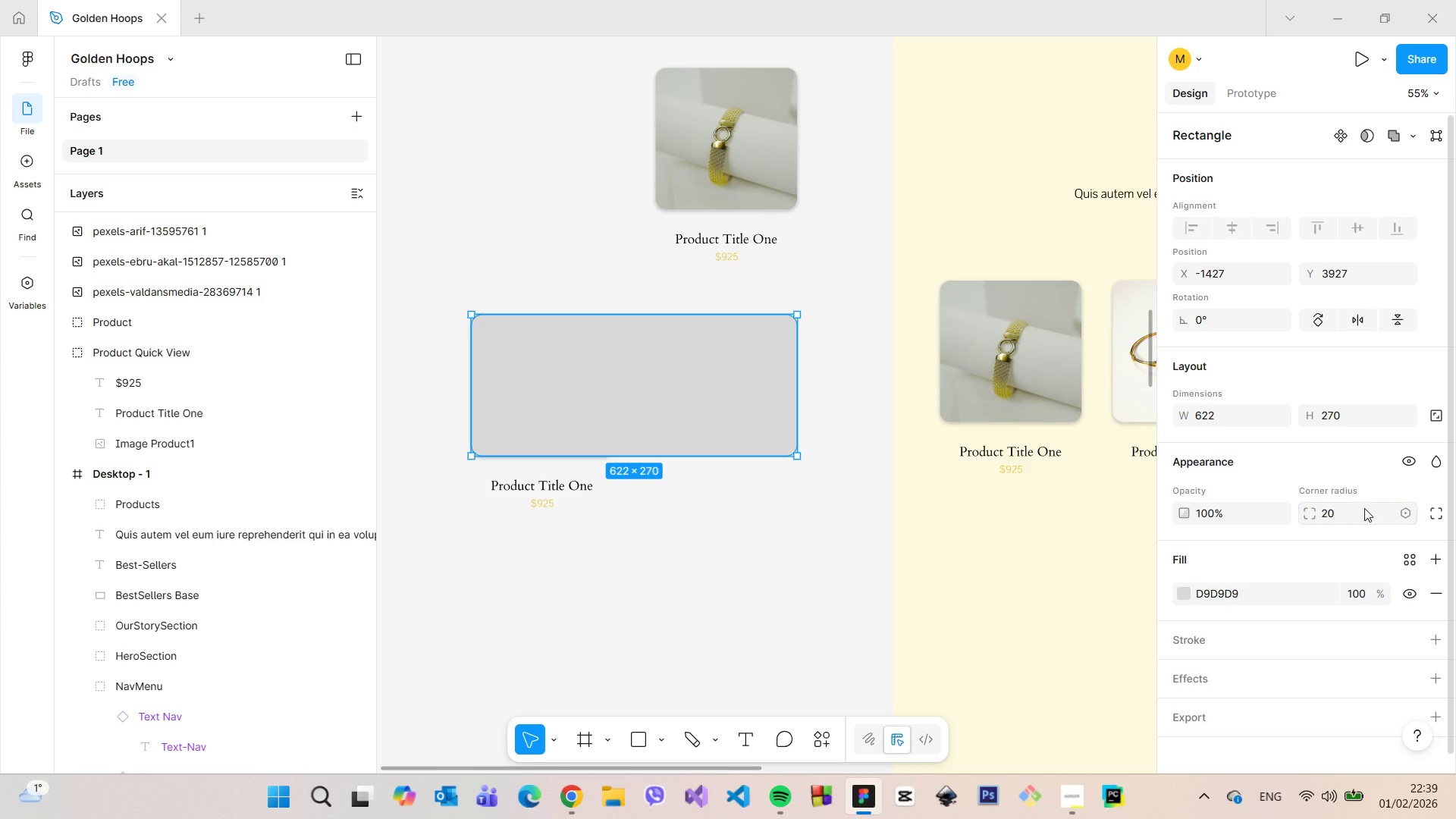 
key(Enter)
 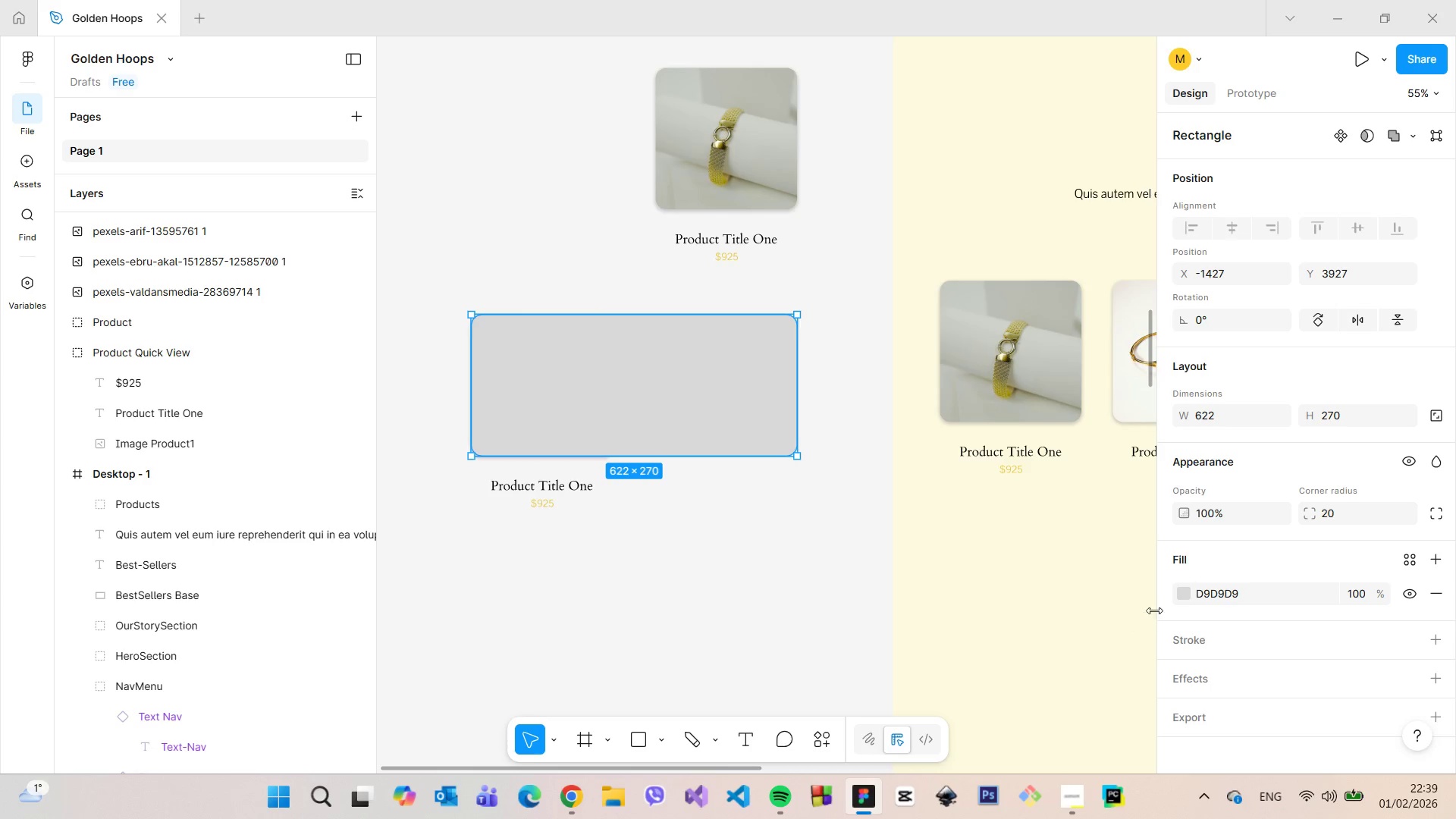 
left_click([1177, 595])
 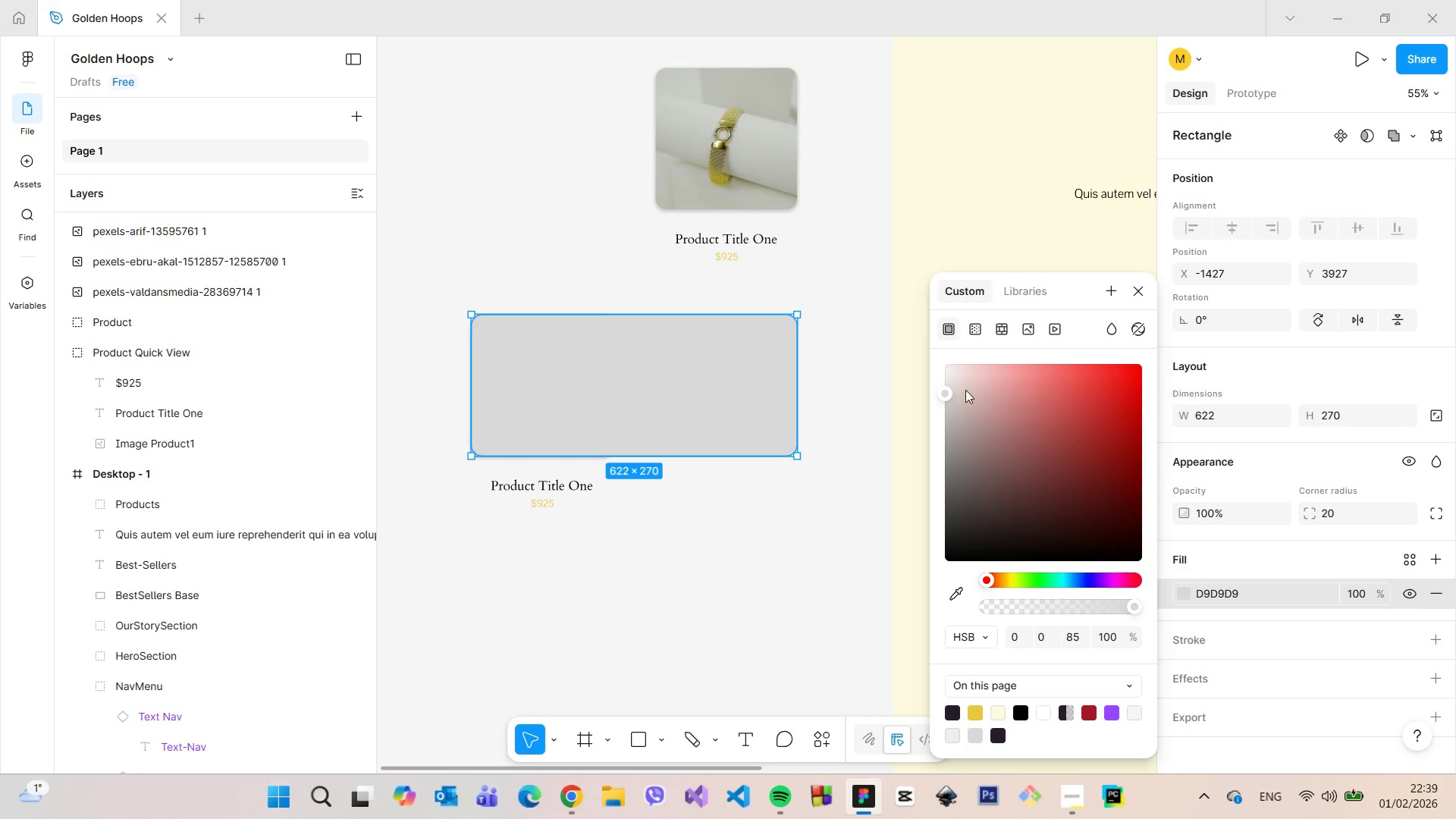 
left_click([978, 711])
 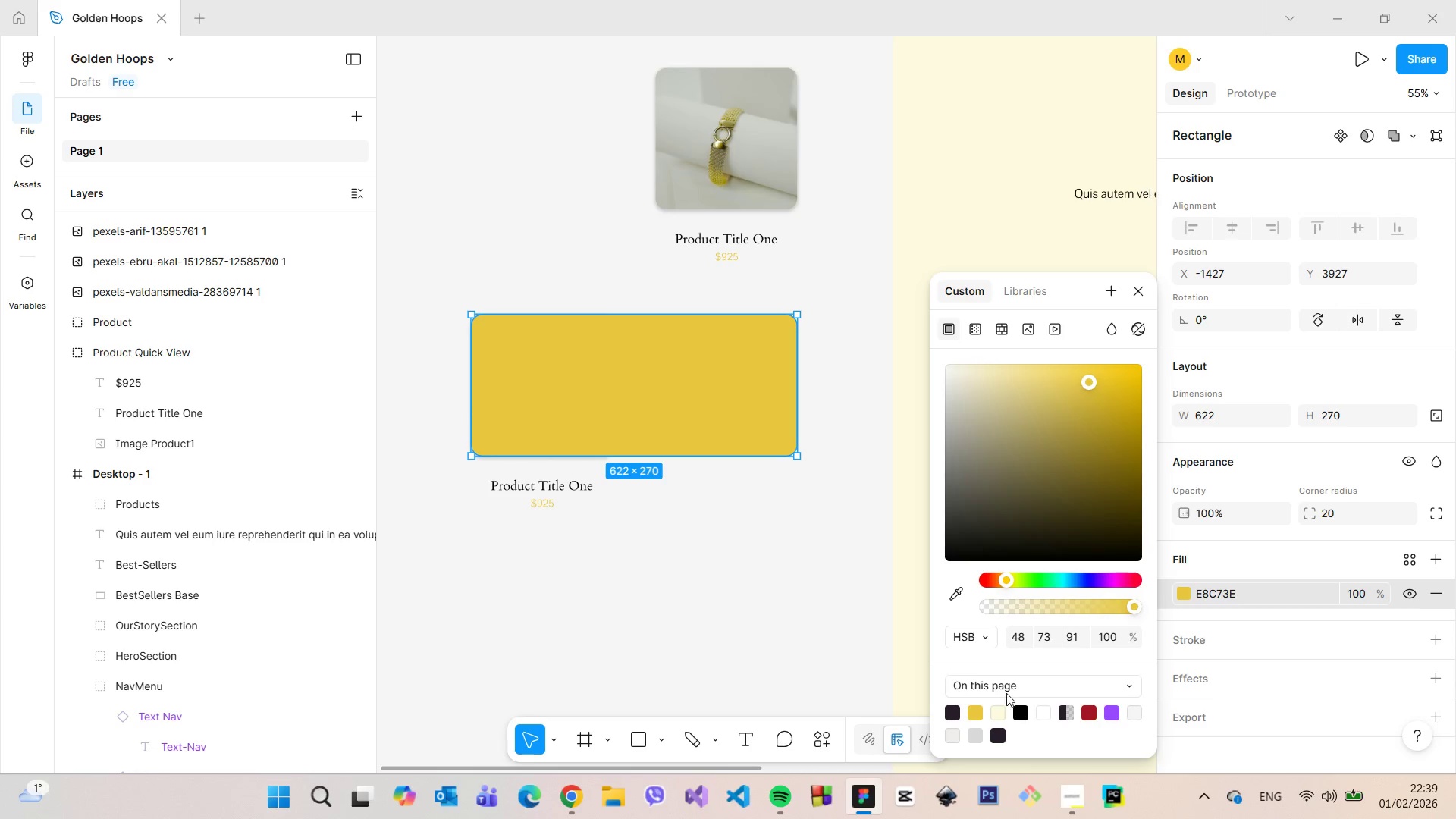 
left_click([1003, 705])
 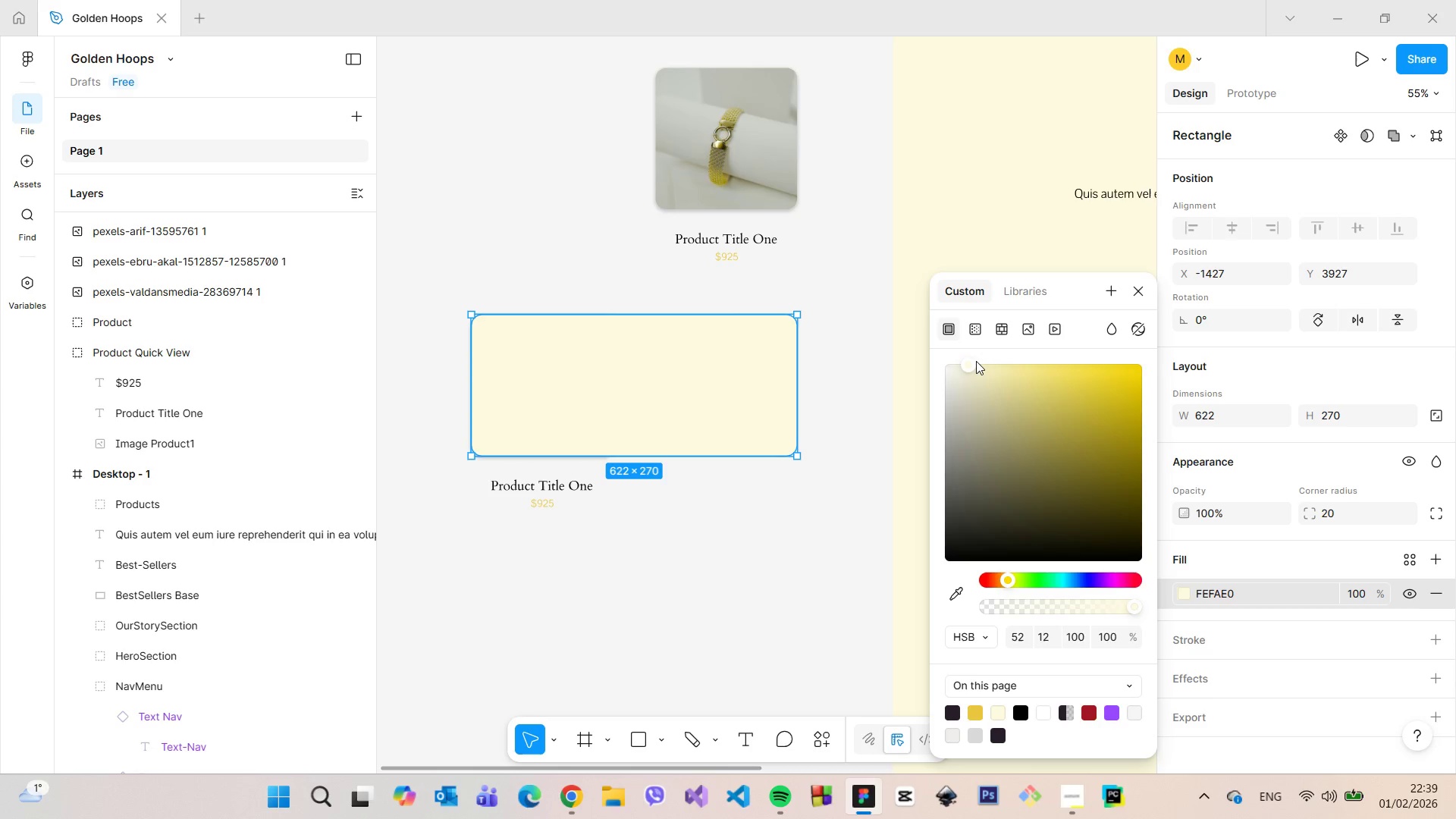 
left_click_drag(start_coordinate=[967, 363], to_coordinate=[931, 358])
 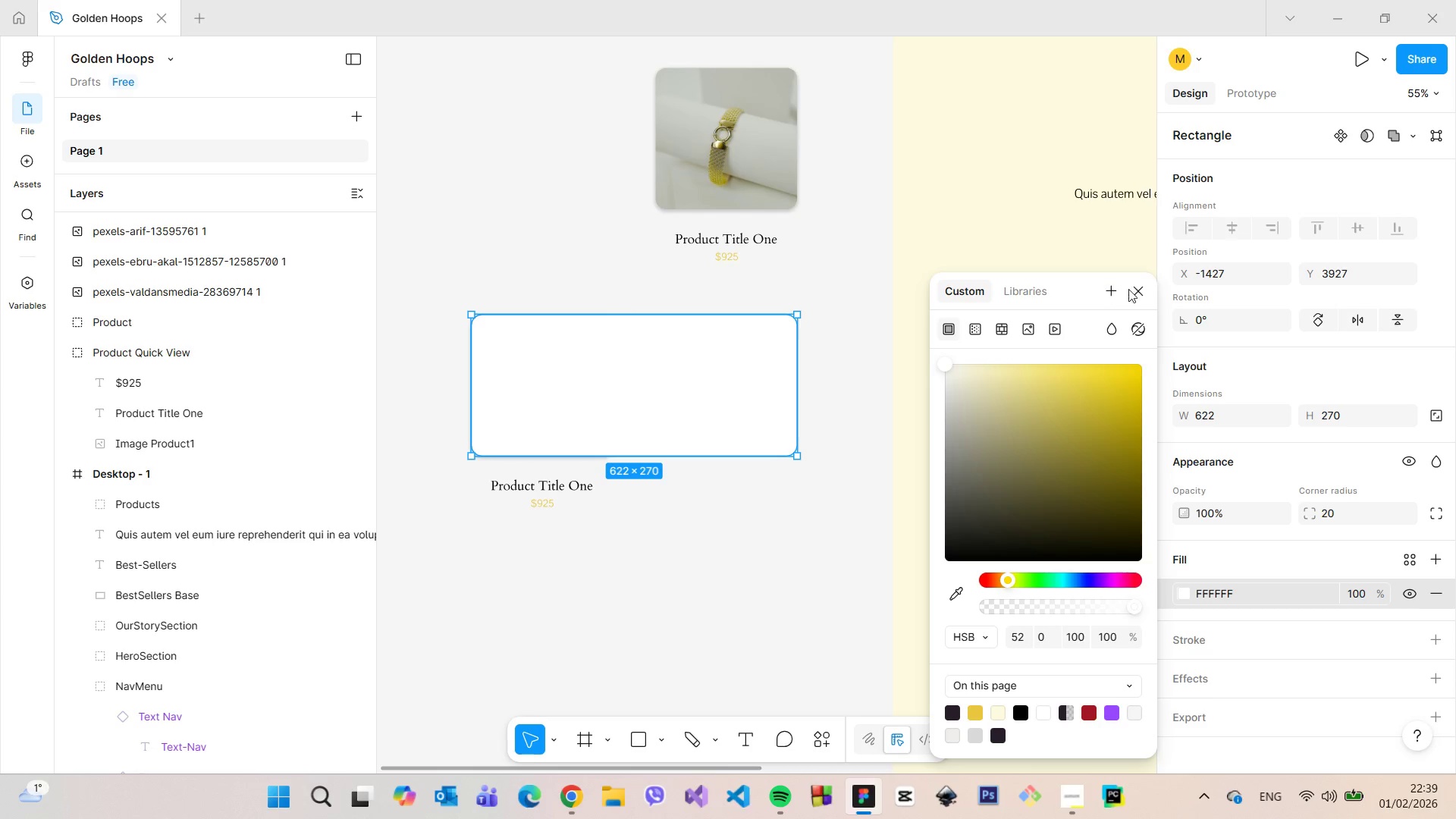 
left_click([1131, 289])
 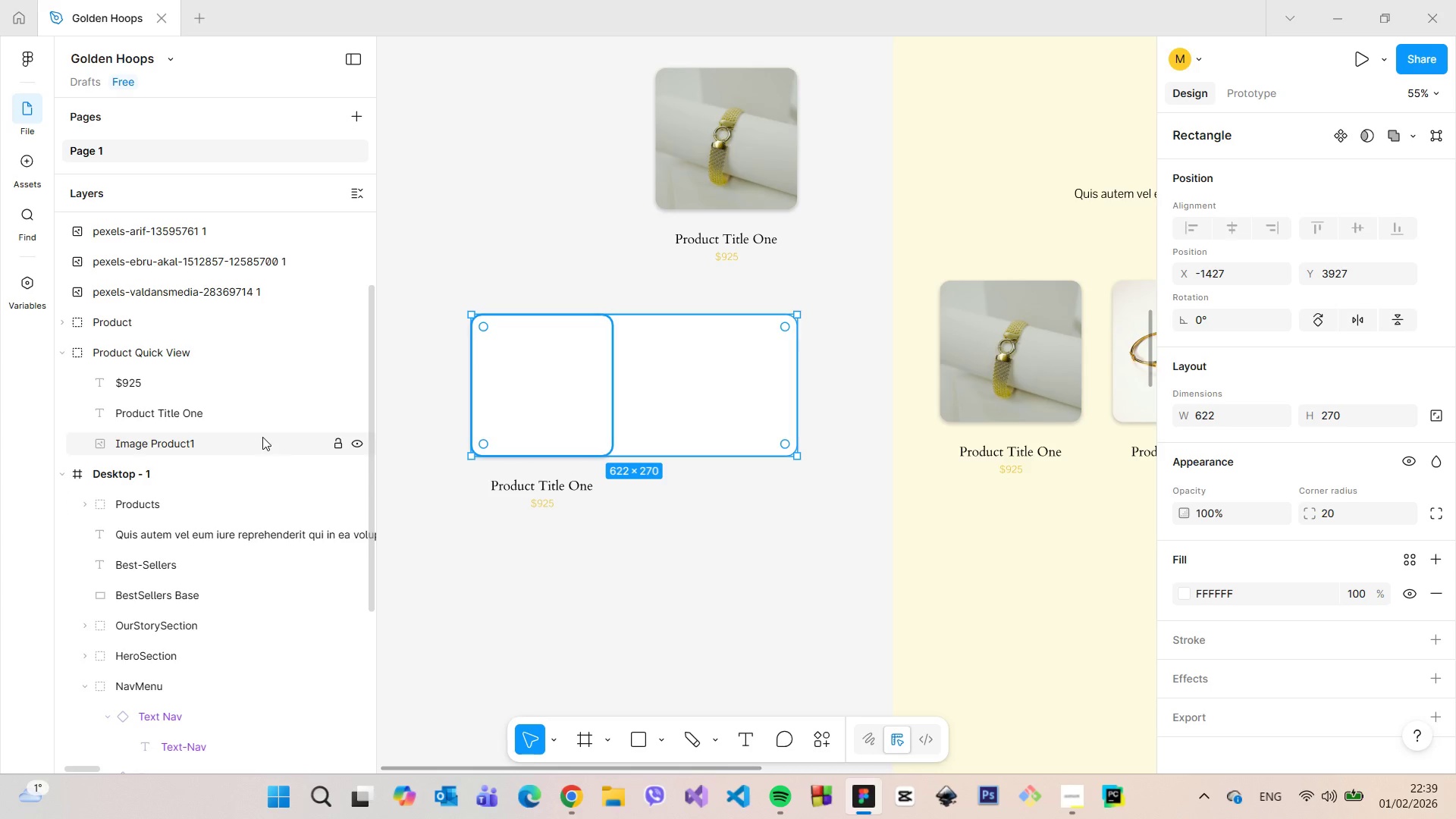 
left_click([634, 410])
 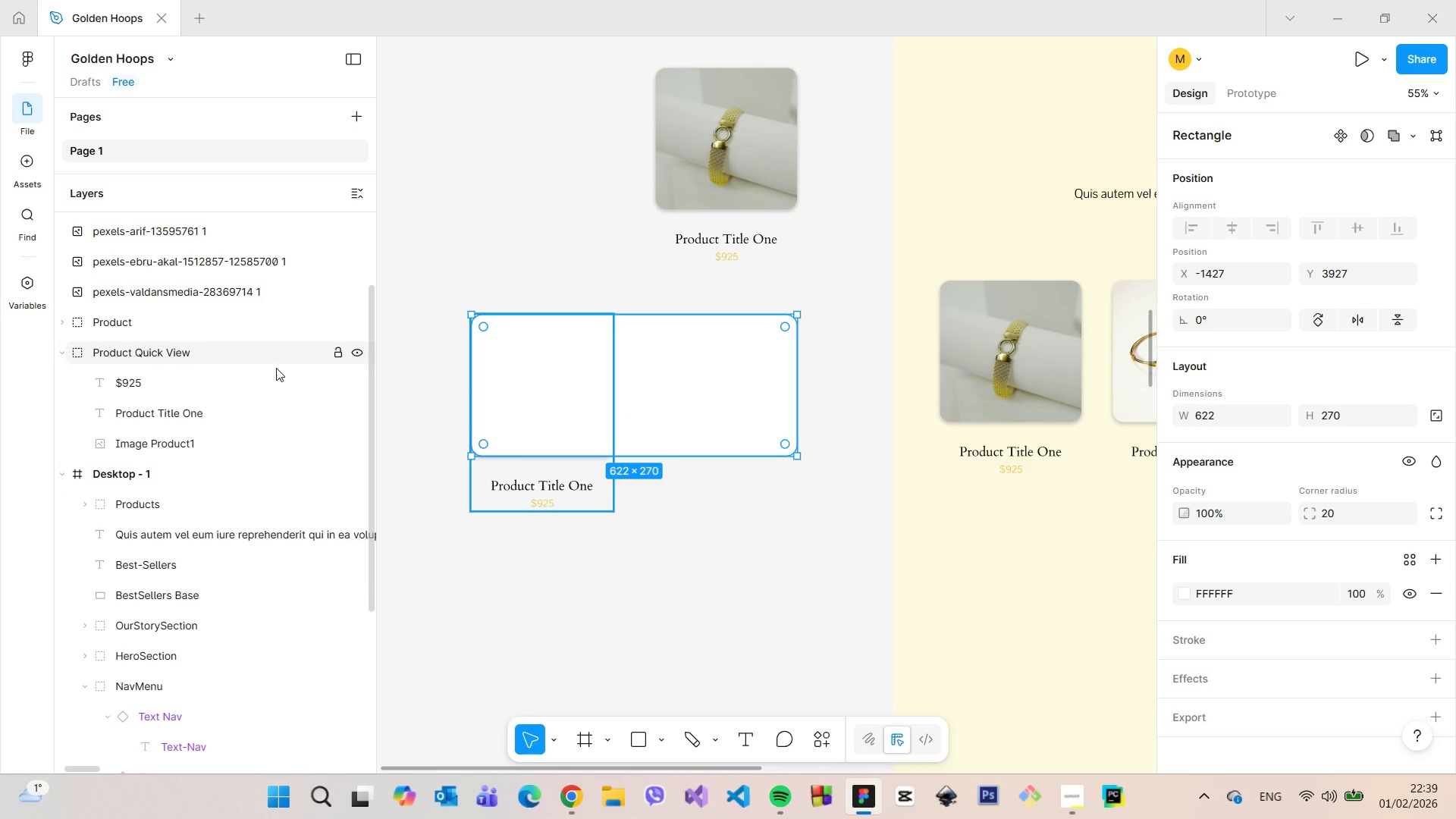 
scroll: coordinate [274, 375], scroll_direction: up, amount: 3.0
 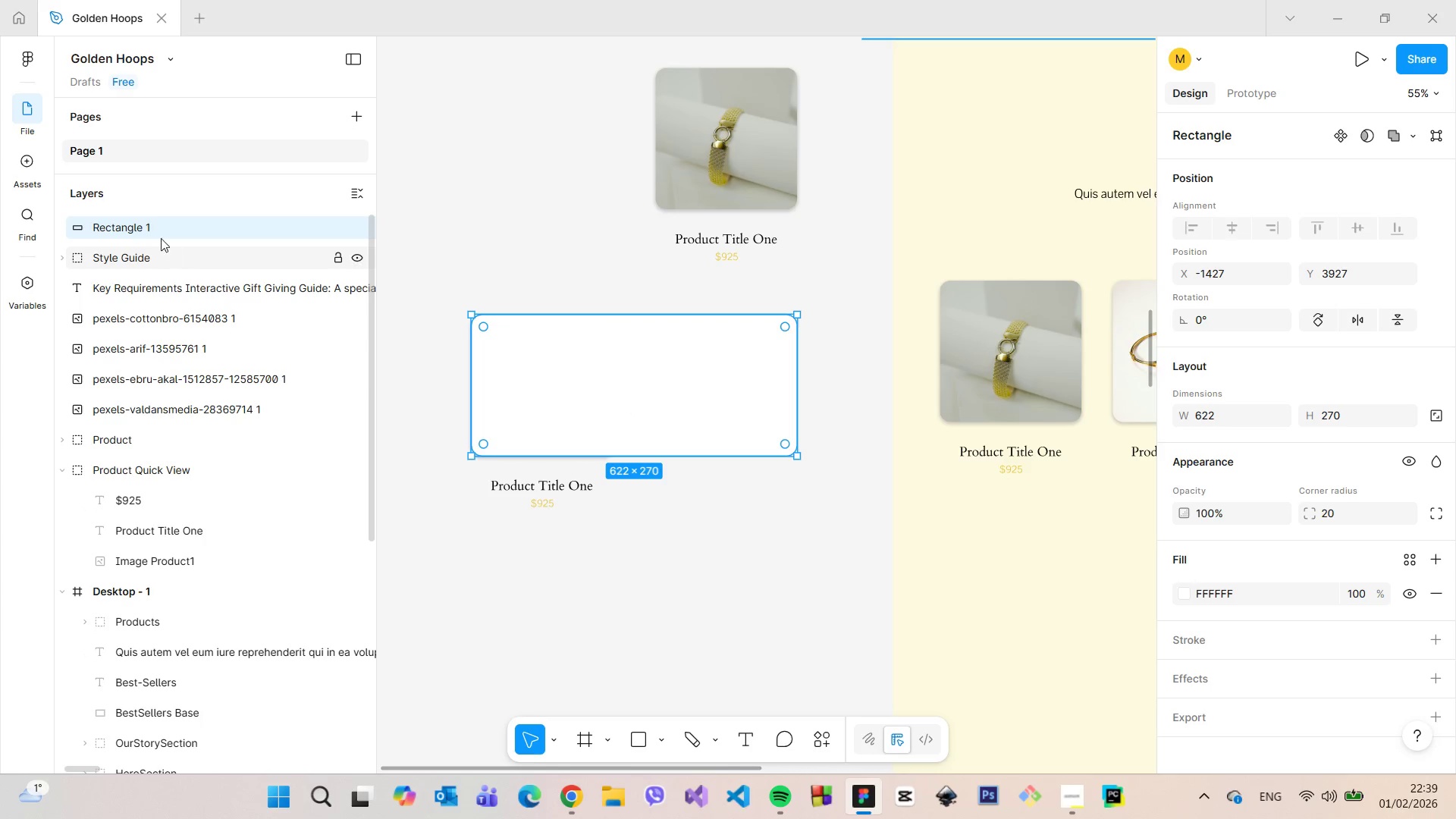 
left_click_drag(start_coordinate=[148, 230], to_coordinate=[220, 573])
 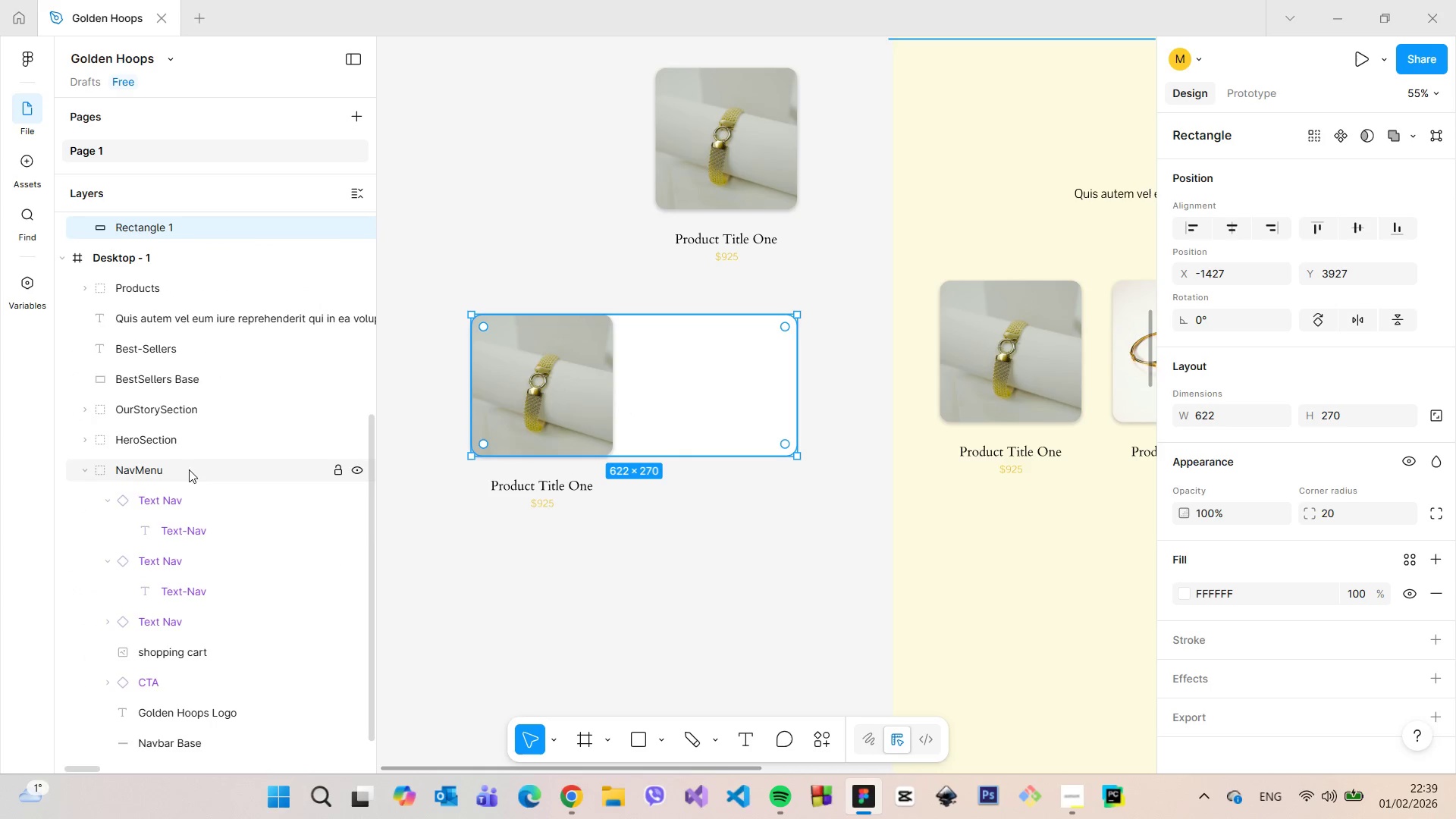 
scroll: coordinate [187, 403], scroll_direction: up, amount: 2.0
 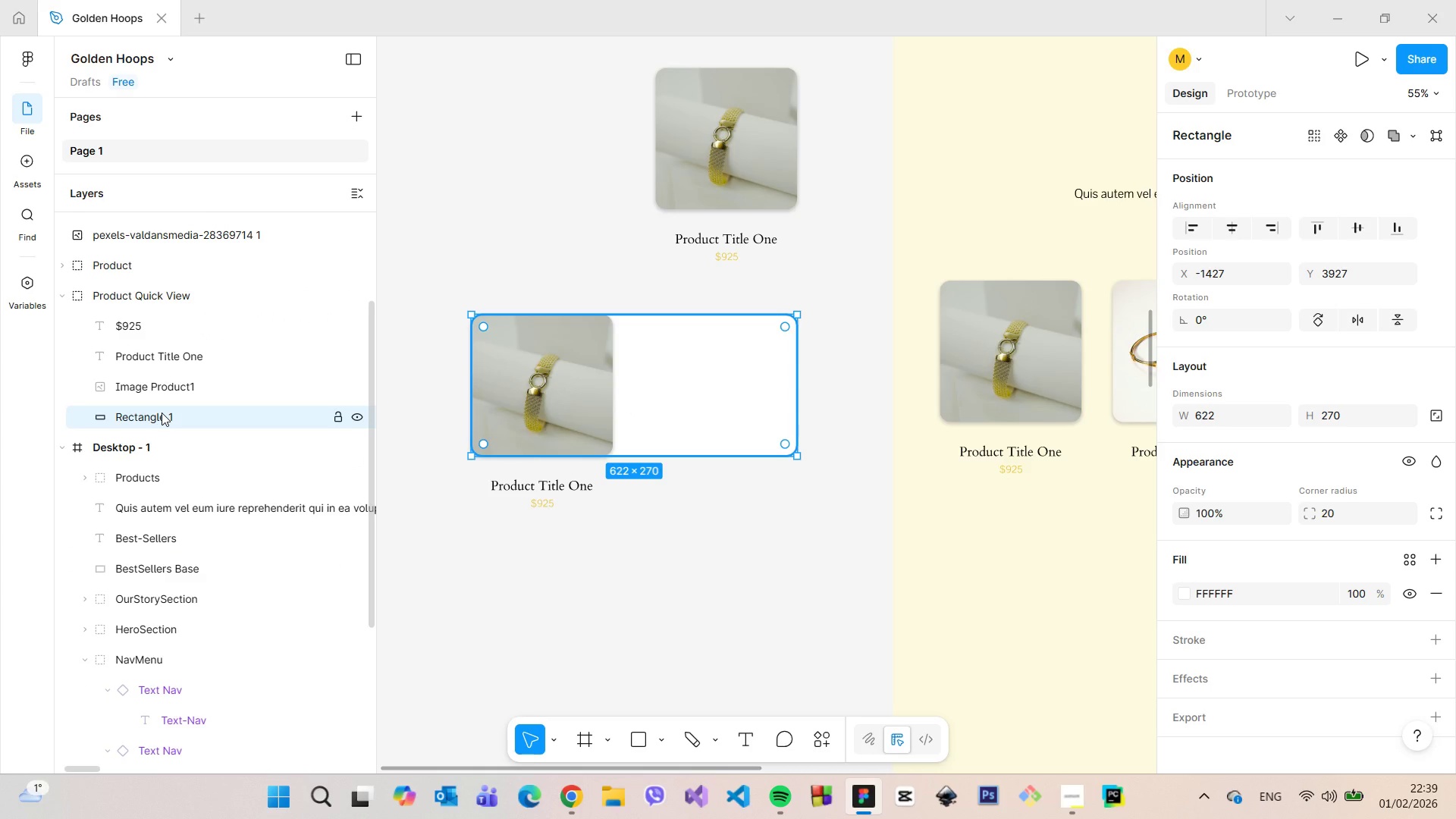 
double_click([162, 413])
 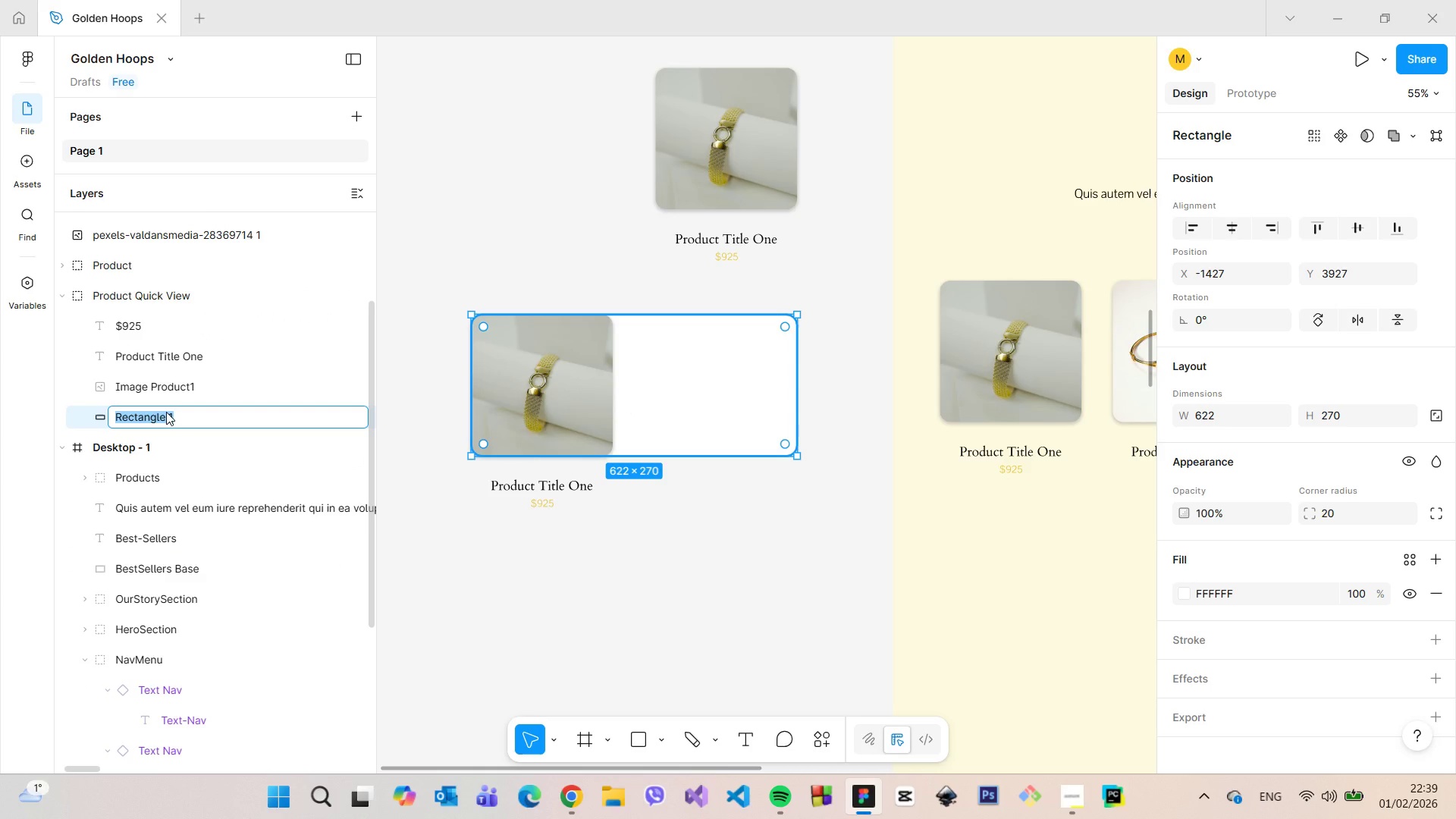 
type(Quick View Base)
 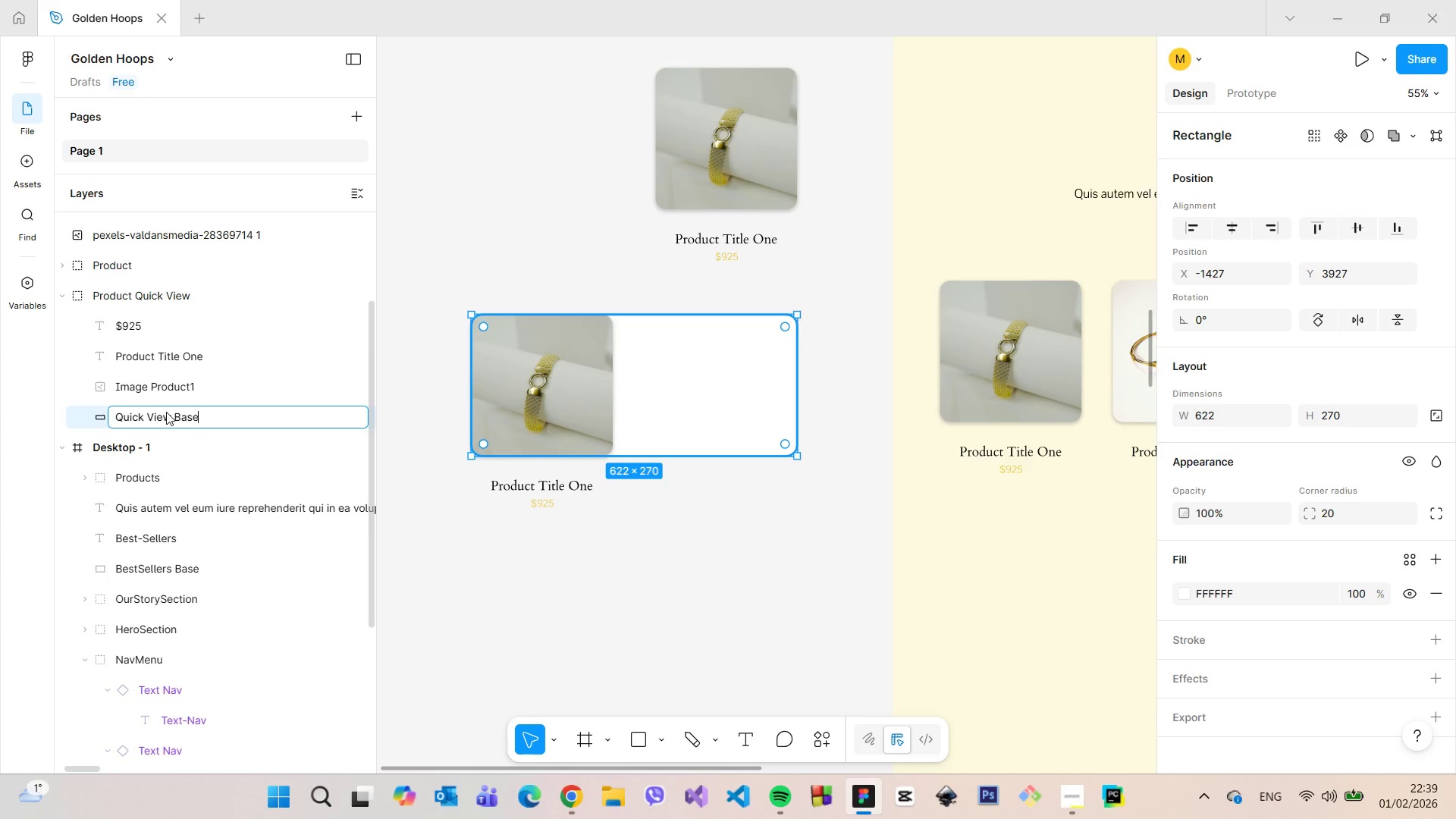 
key(Enter)
 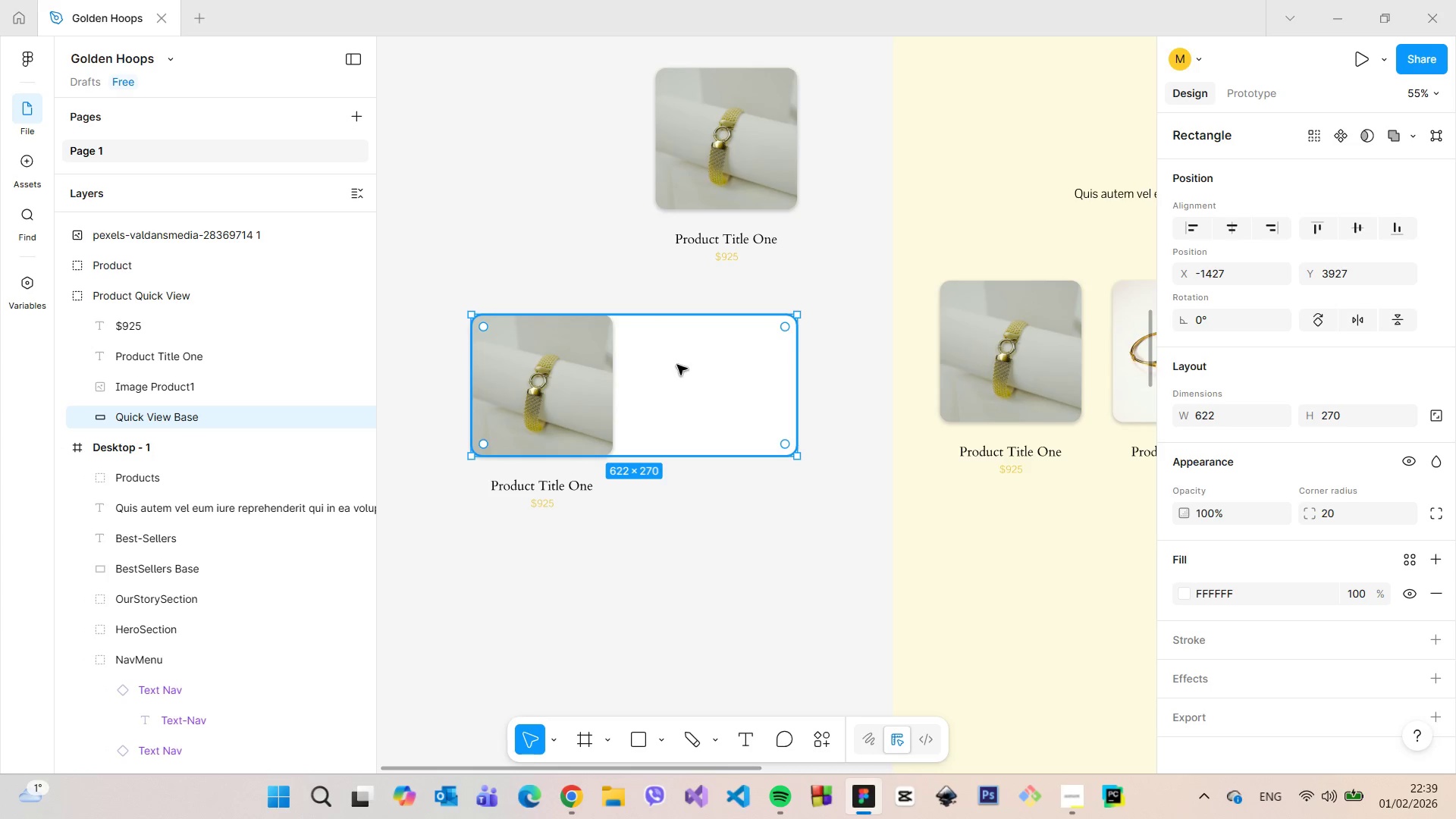 
left_click([629, 262])
 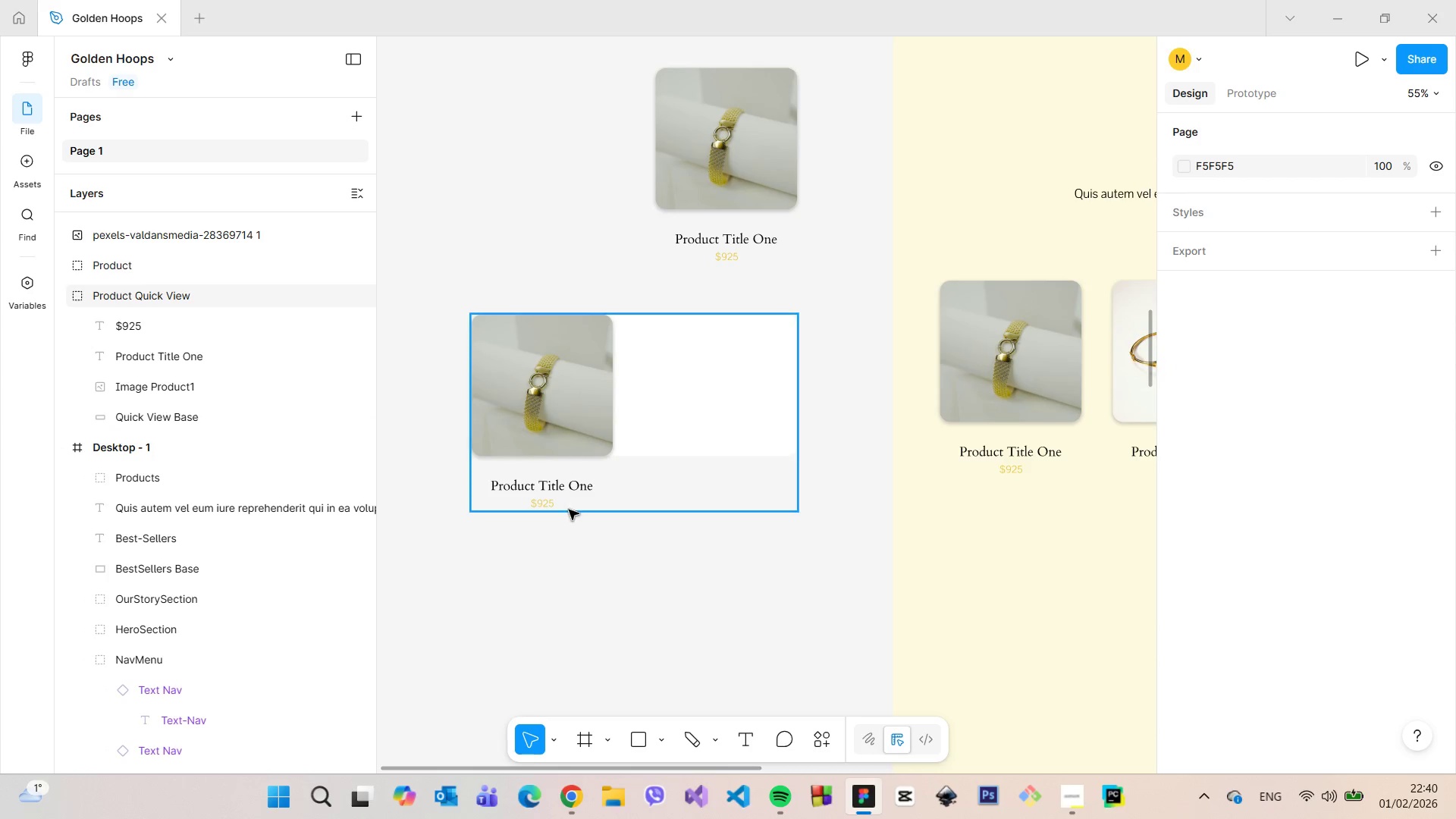 
double_click([571, 416])
 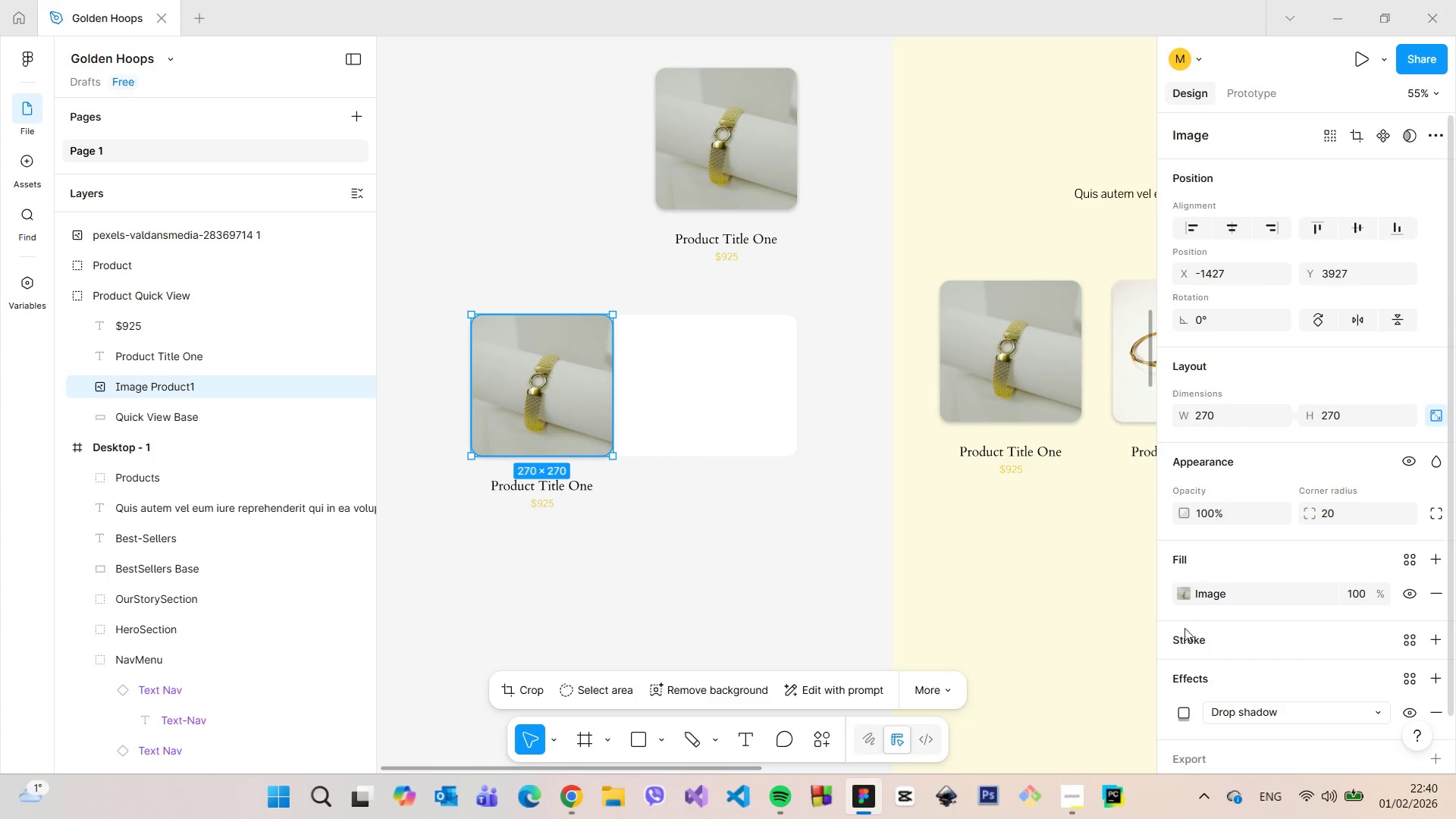 
scroll: coordinate [1241, 609], scroll_direction: down, amount: 4.0
 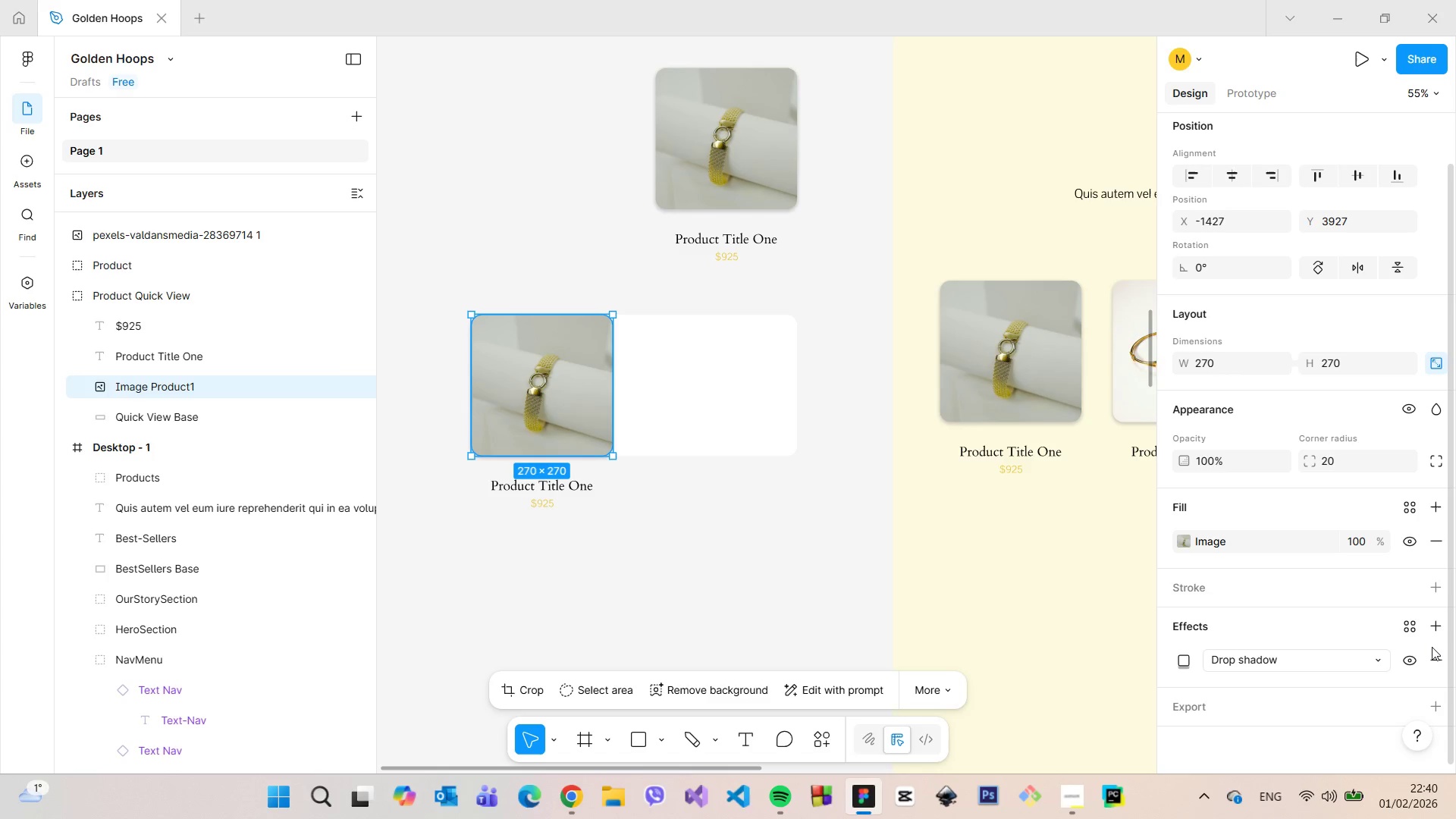 
left_click([1433, 659])
 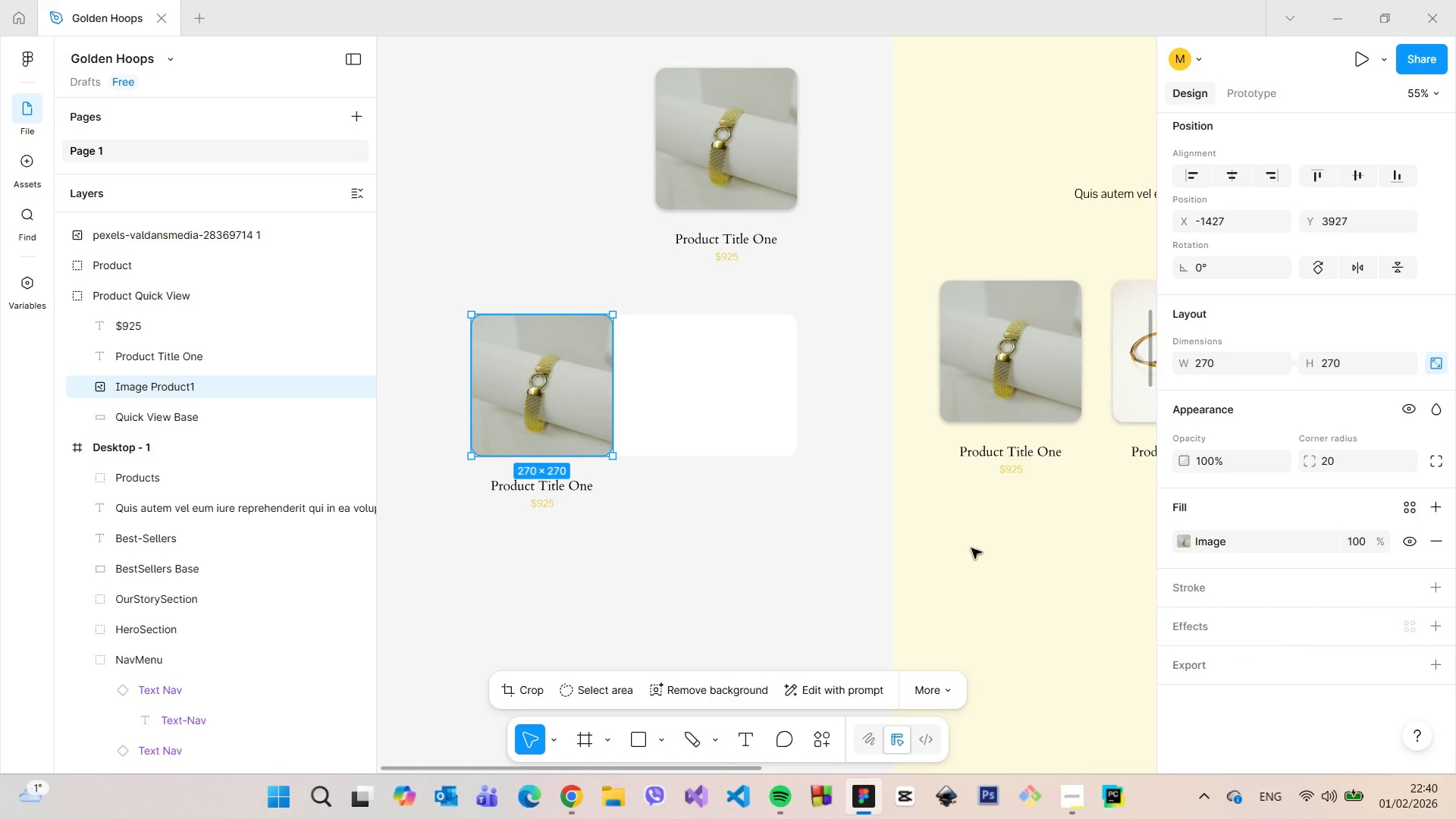 
left_click([969, 548])
 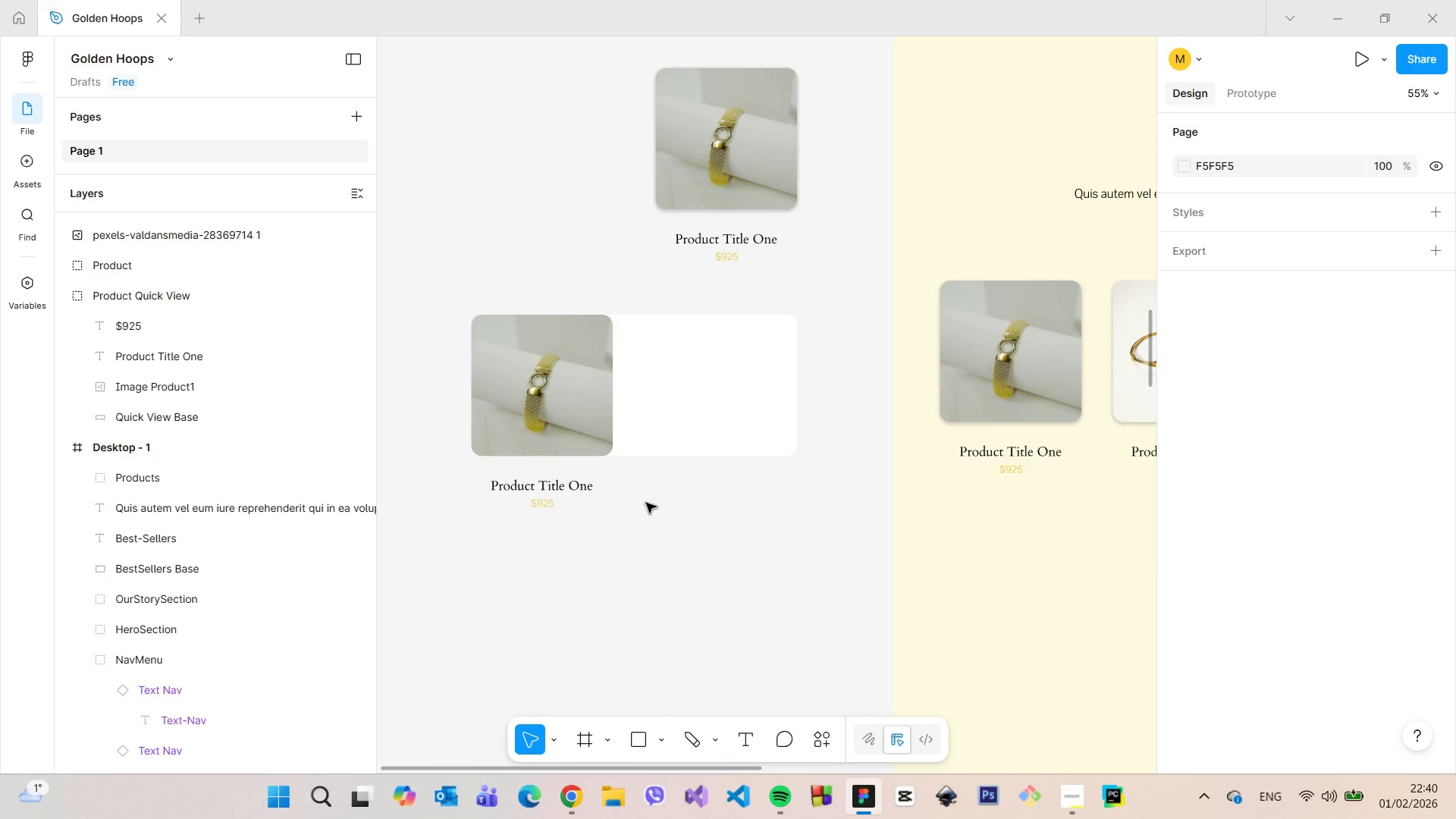 
left_click_drag(start_coordinate=[598, 518], to_coordinate=[542, 564])
 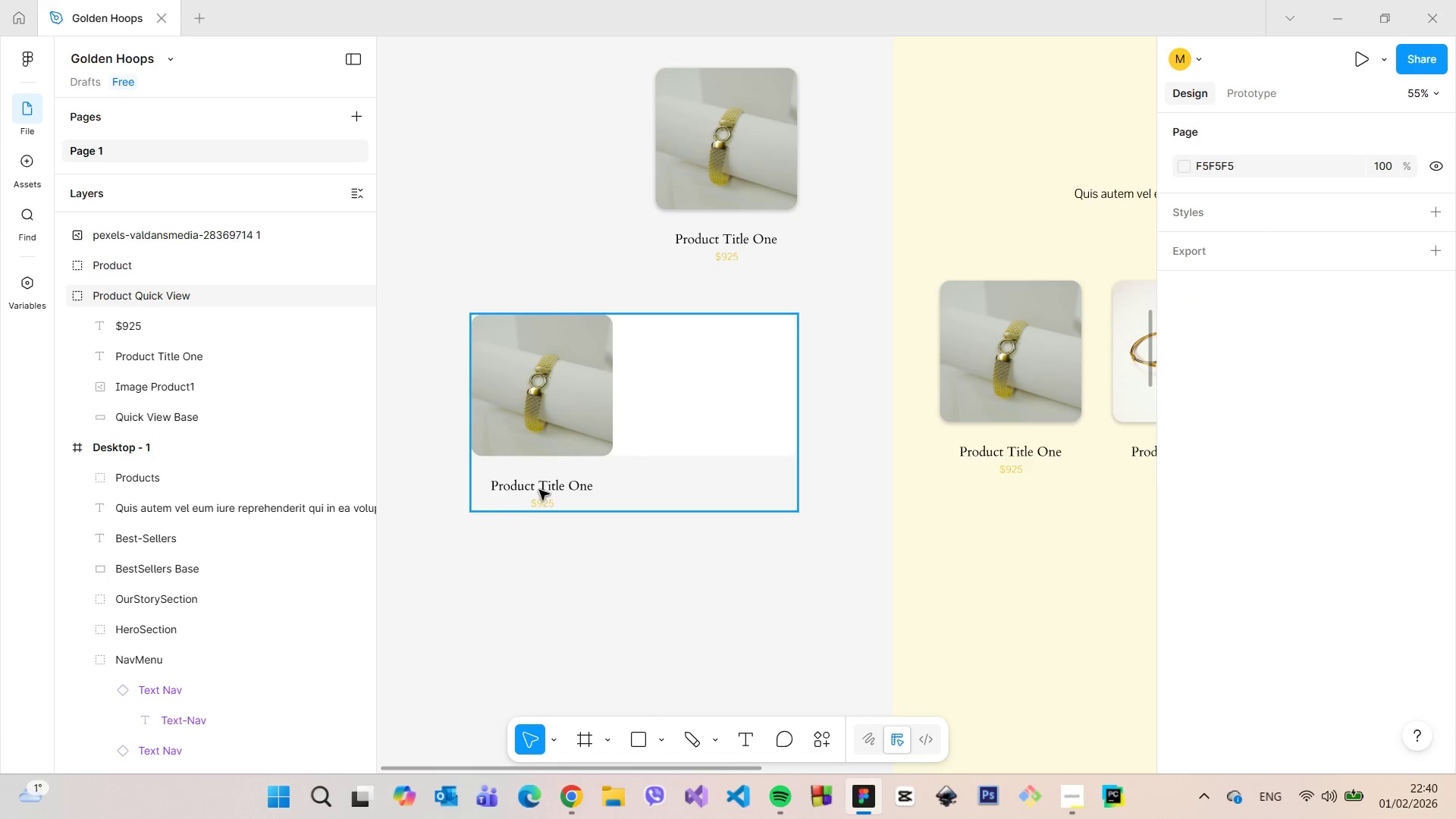 
double_click([539, 490])
 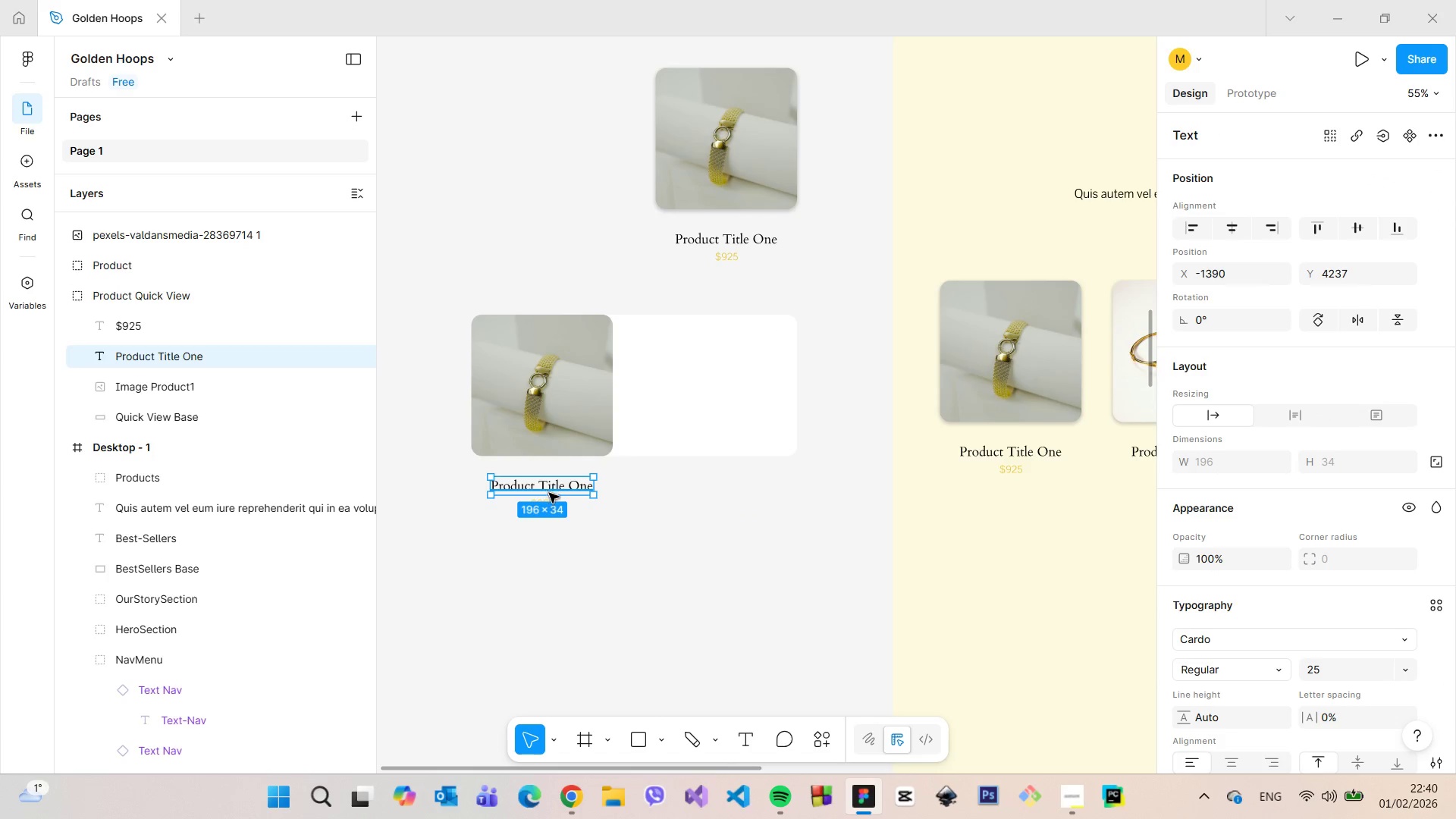 
hold_key(key=ShiftLeft, duration=0.53)
 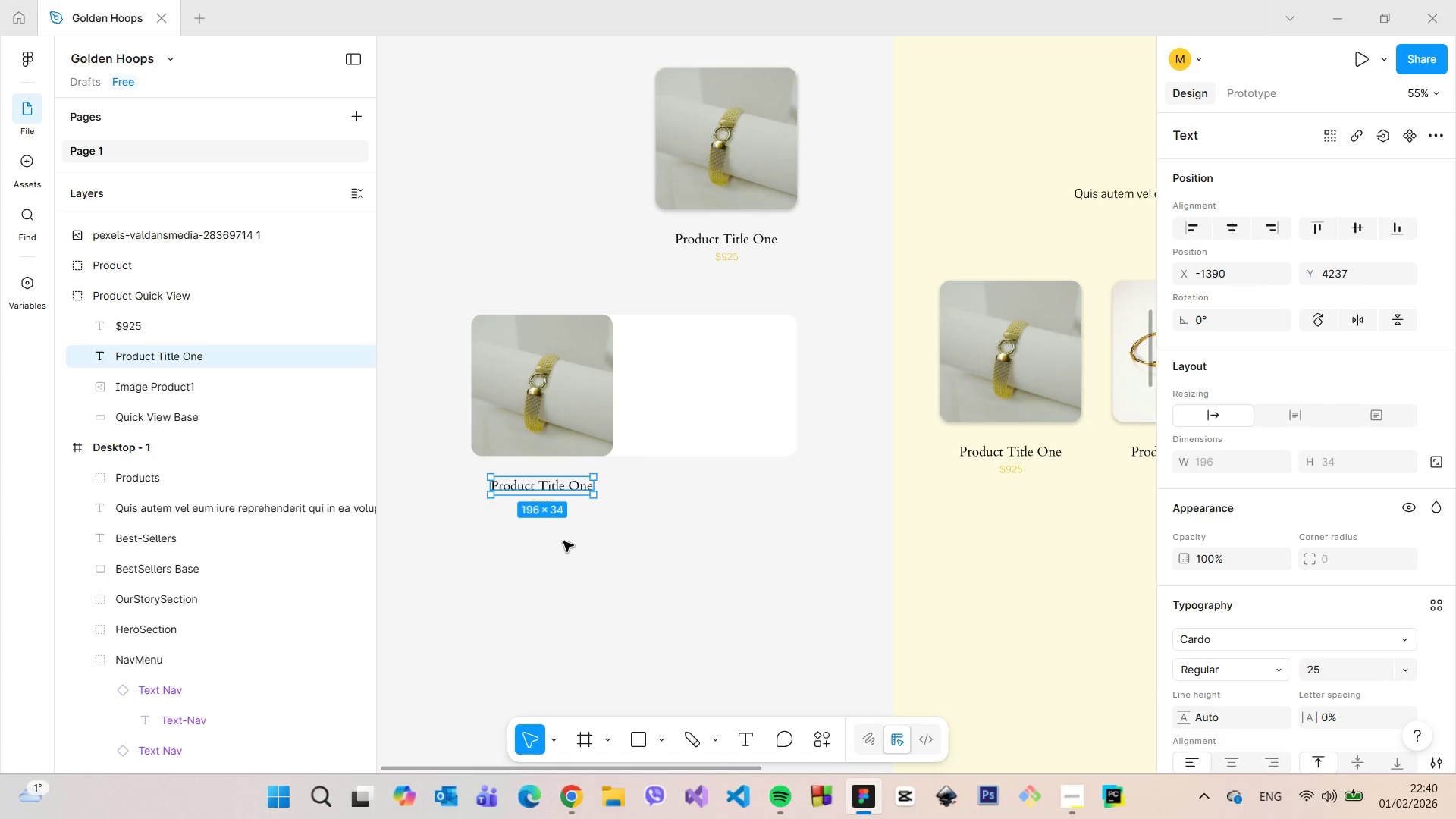 
scroll: coordinate [566, 541], scroll_direction: up, amount: 8.0
 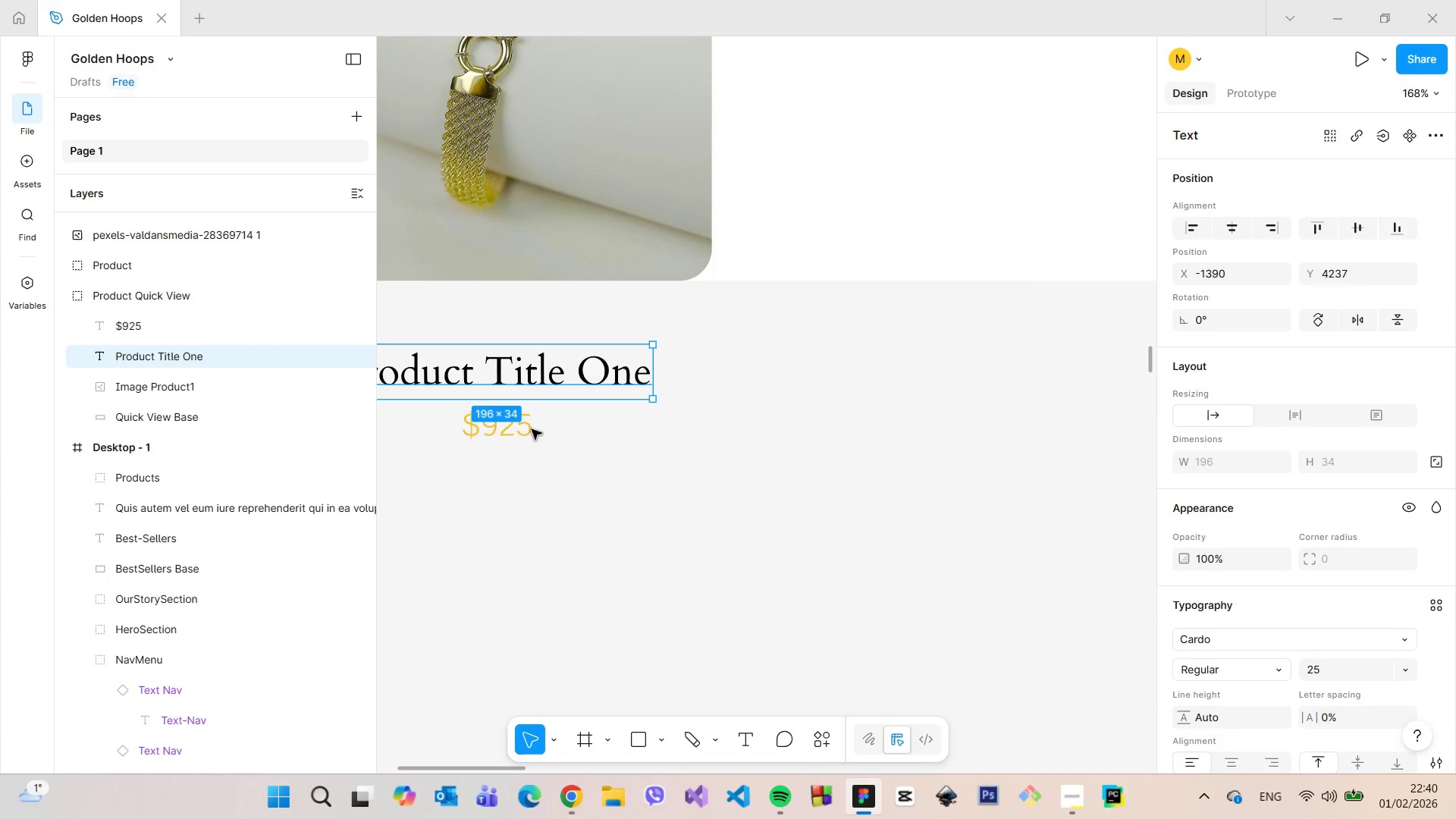 
hold_key(key=ShiftLeft, duration=0.55)
left_click([521, 435])
 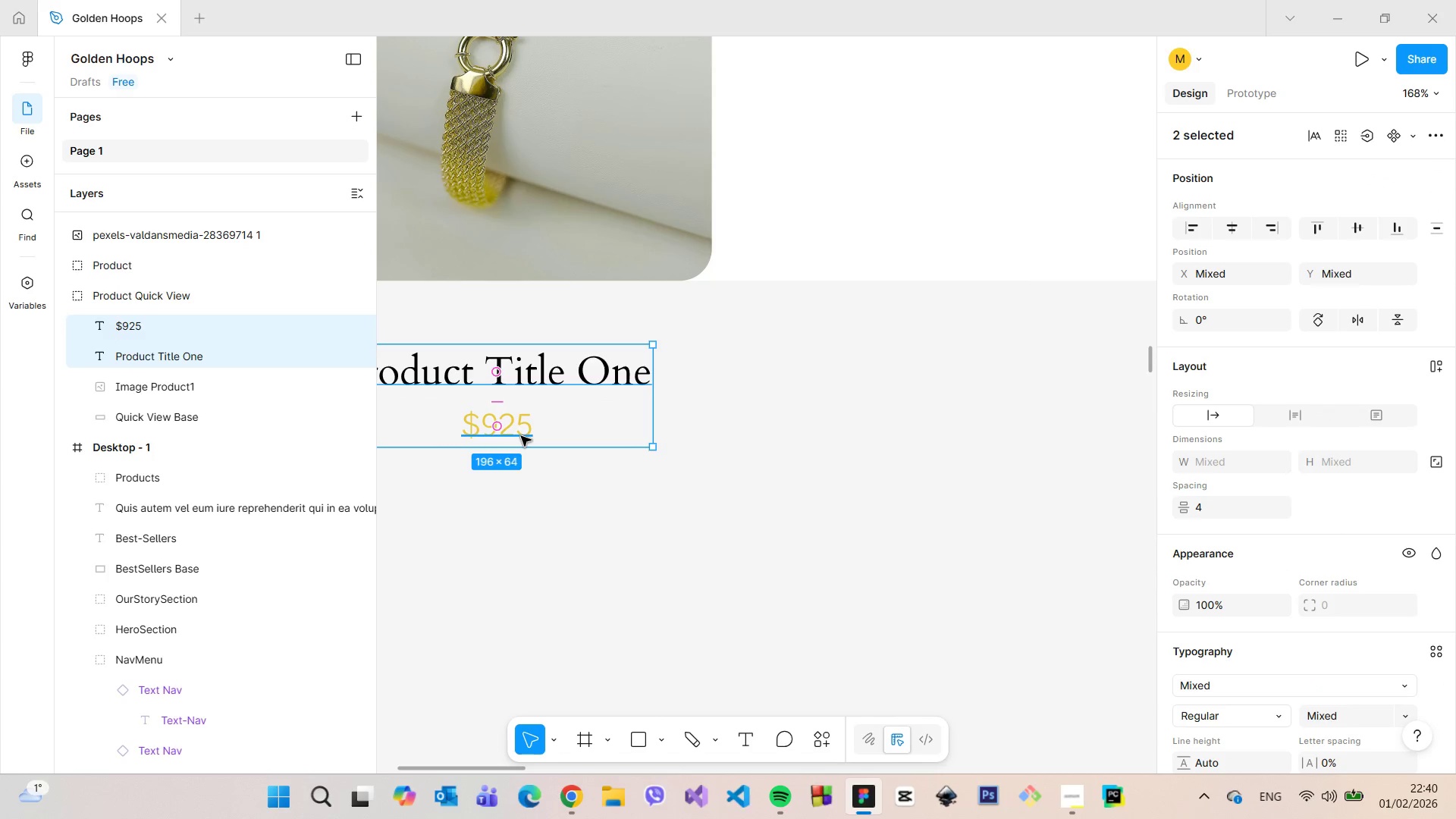 
scroll: coordinate [521, 436], scroll_direction: down, amount: 7.0
 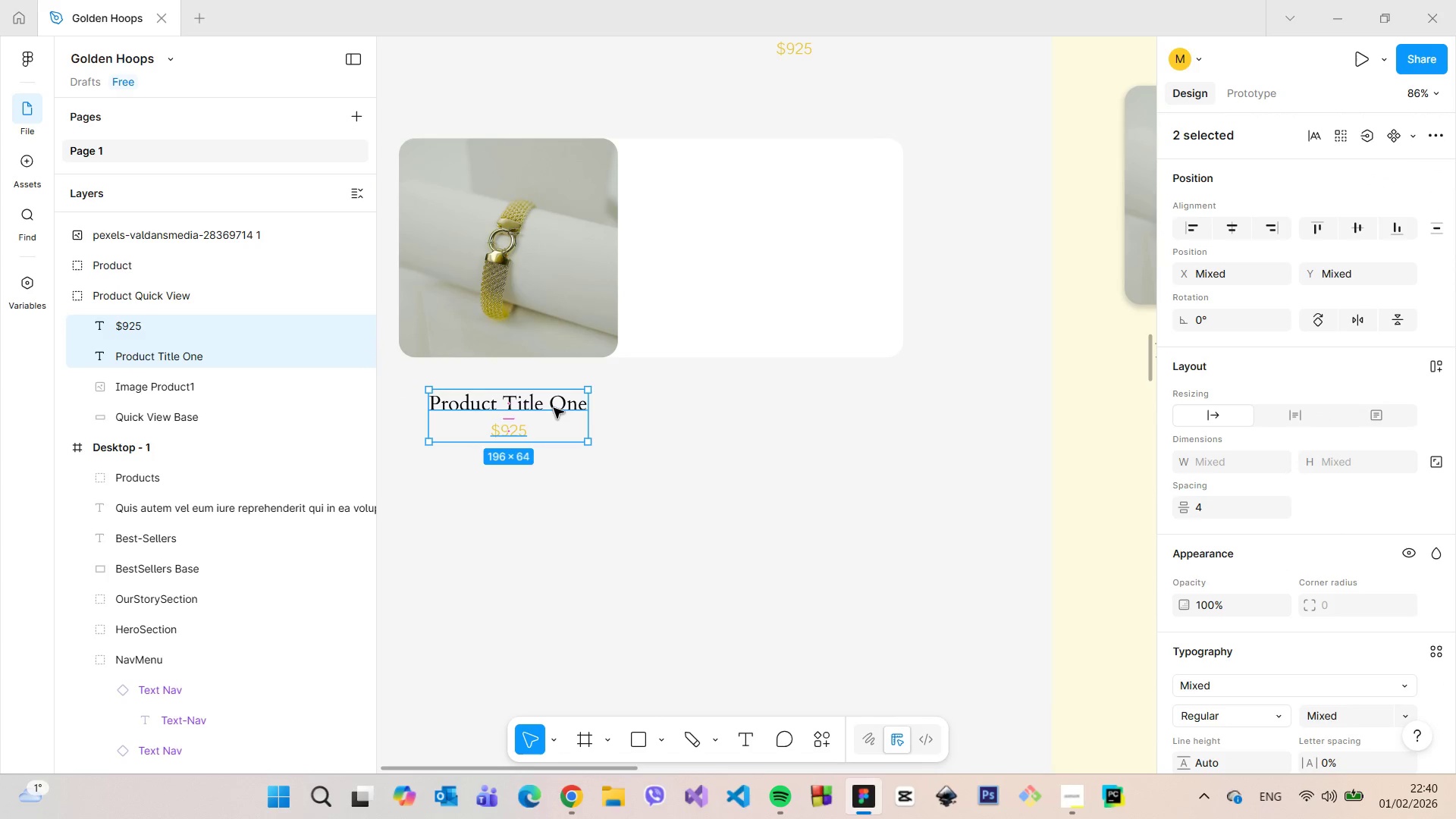 
left_click_drag(start_coordinate=[554, 408], to_coordinate=[801, 214])
 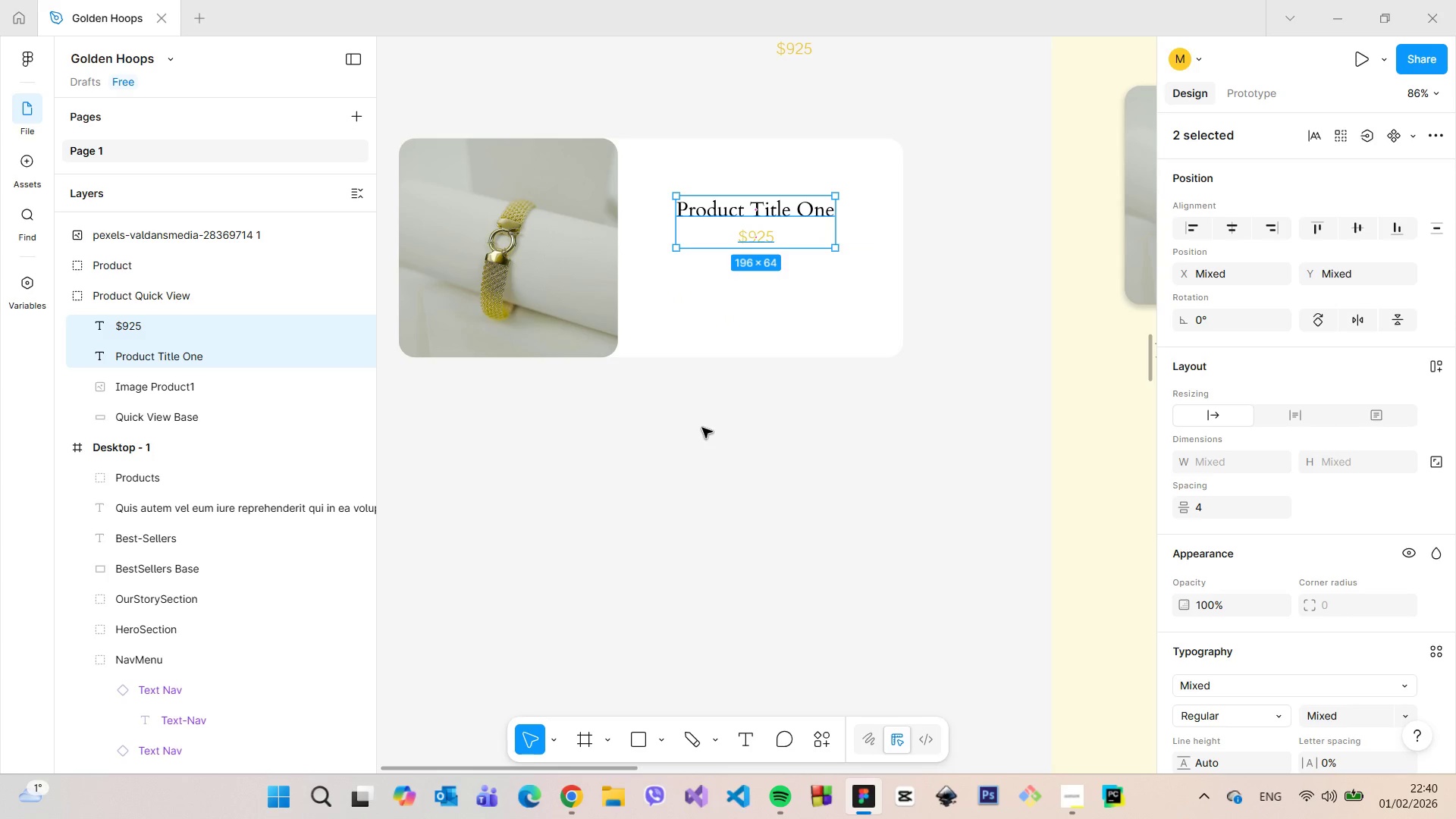 
scroll: coordinate [632, 134], scroll_direction: down, amount: 1.0
 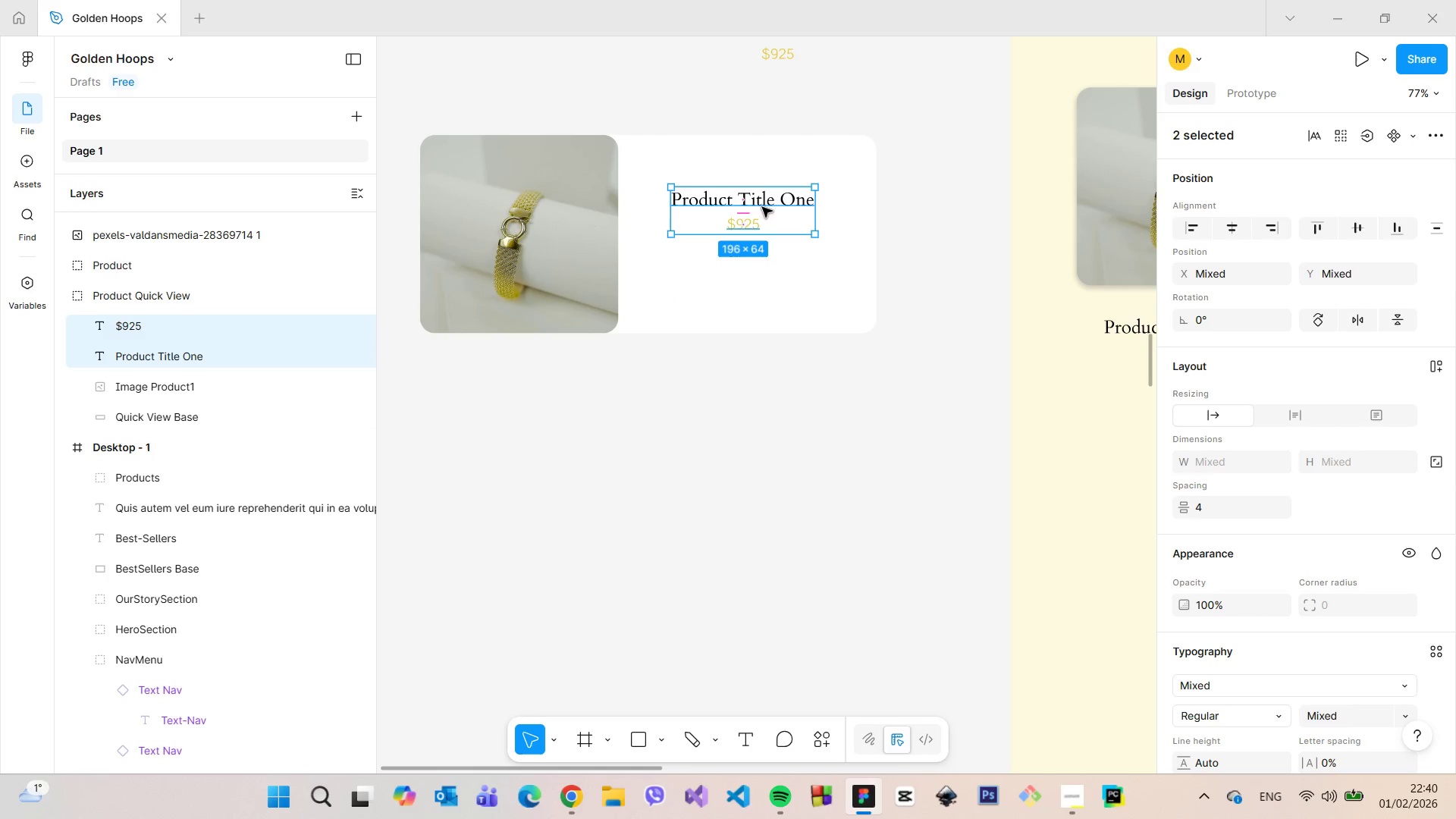 
left_click_drag(start_coordinate=[765, 206], to_coordinate=[762, 180])
 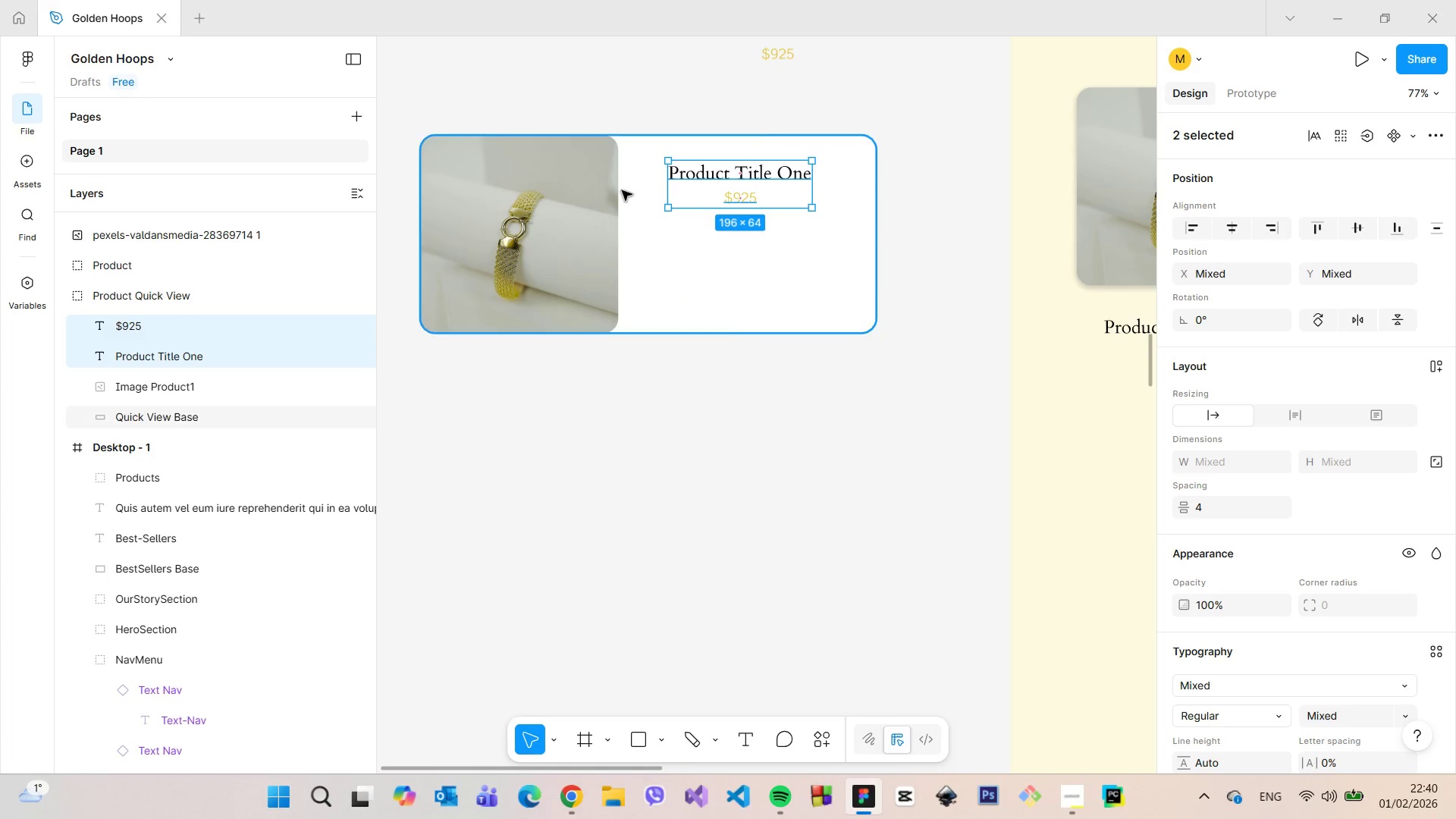 
hold_key(key=AltLeft, duration=1.5)
 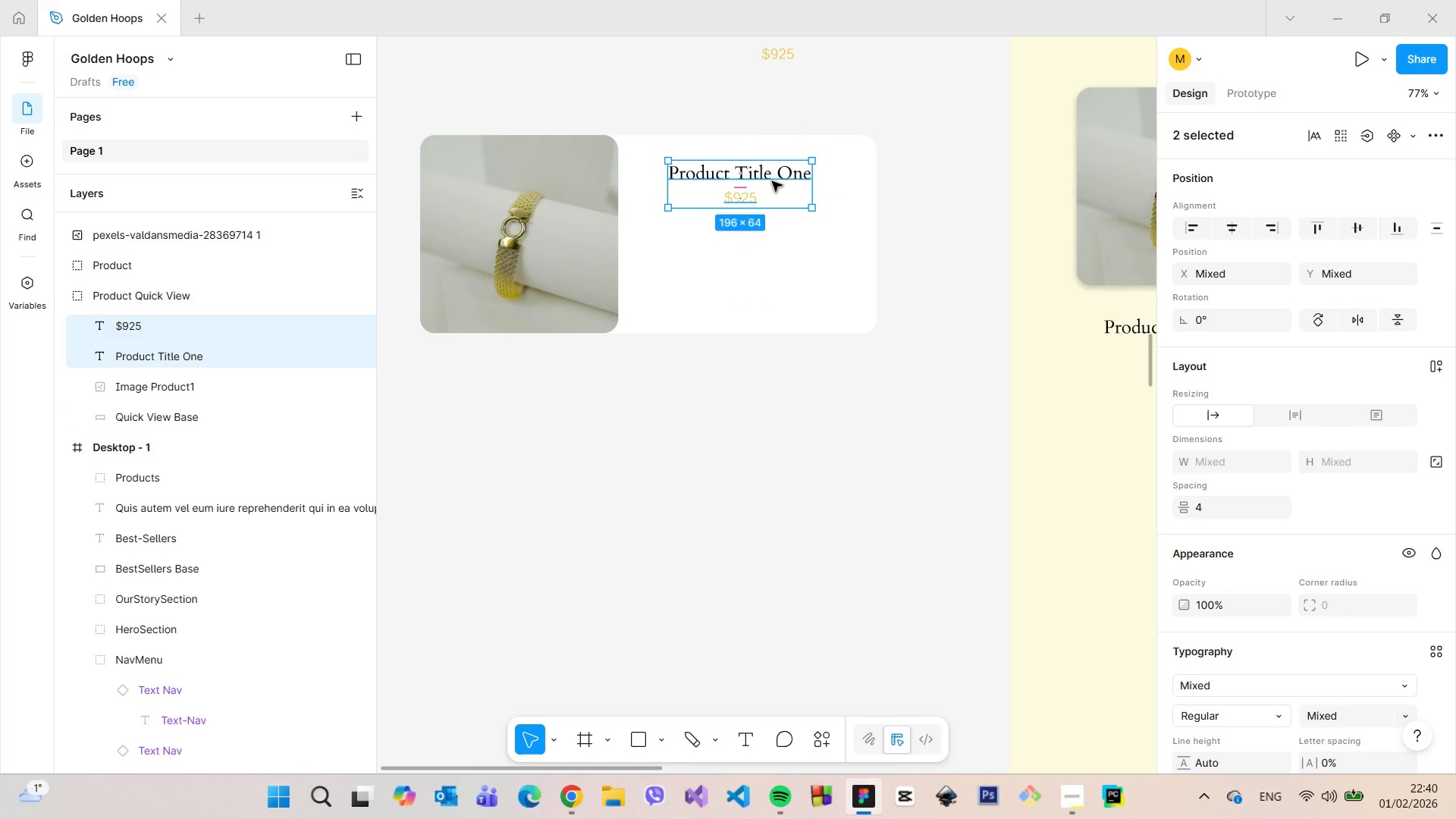 
key(Alt+AltLeft)
 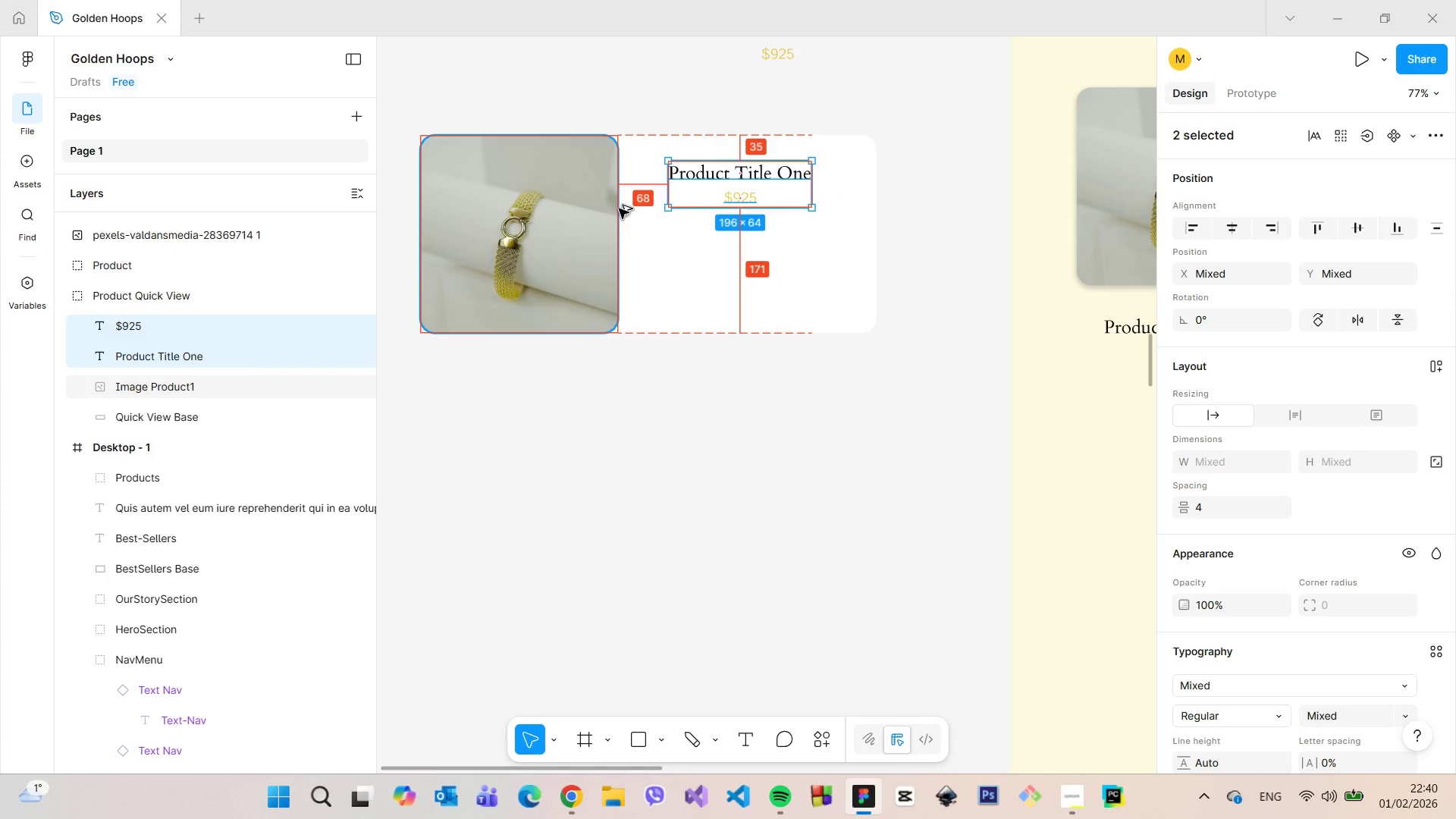 
key(Alt+AltLeft)
 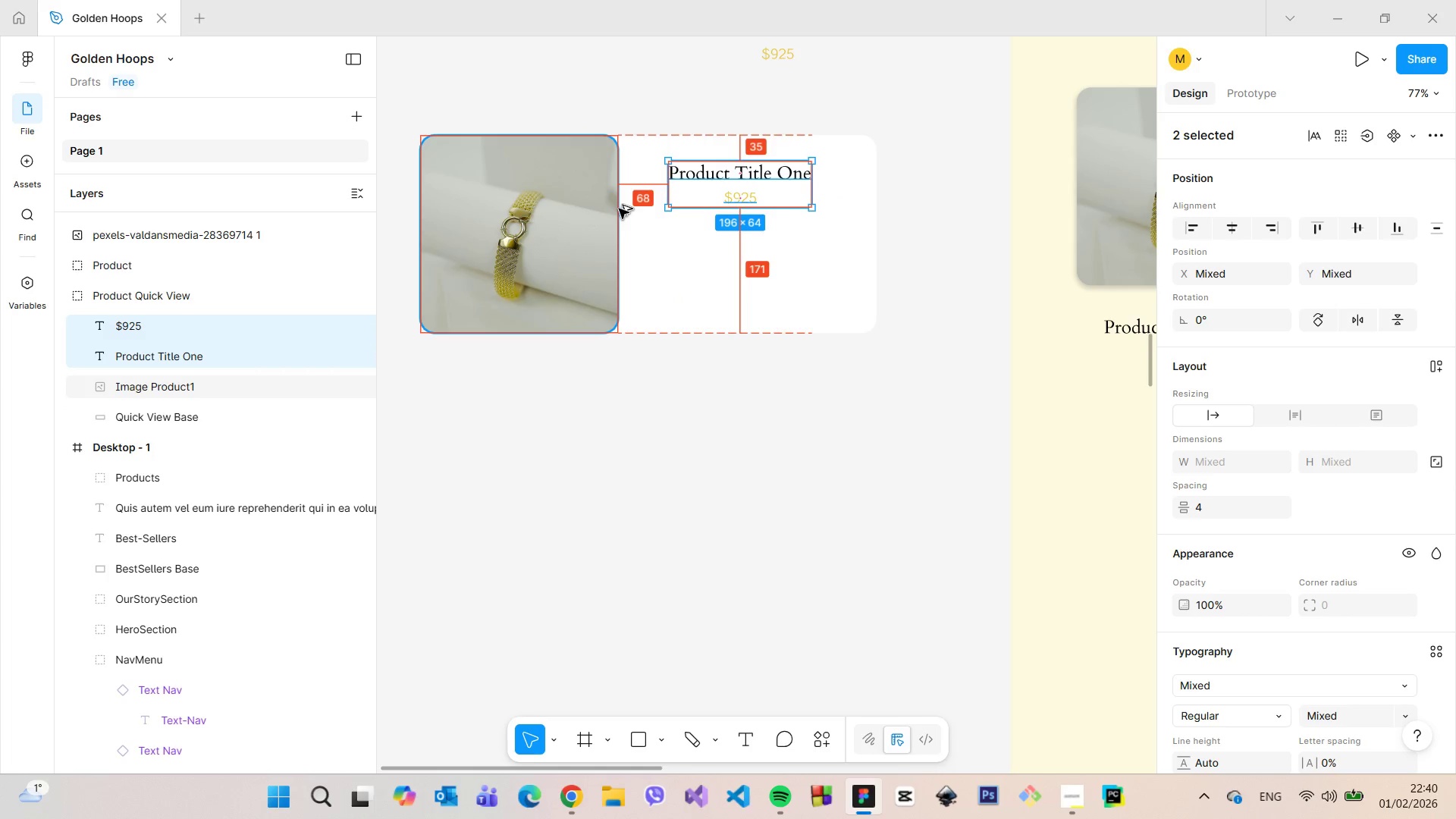 
key(Alt+AltLeft)
 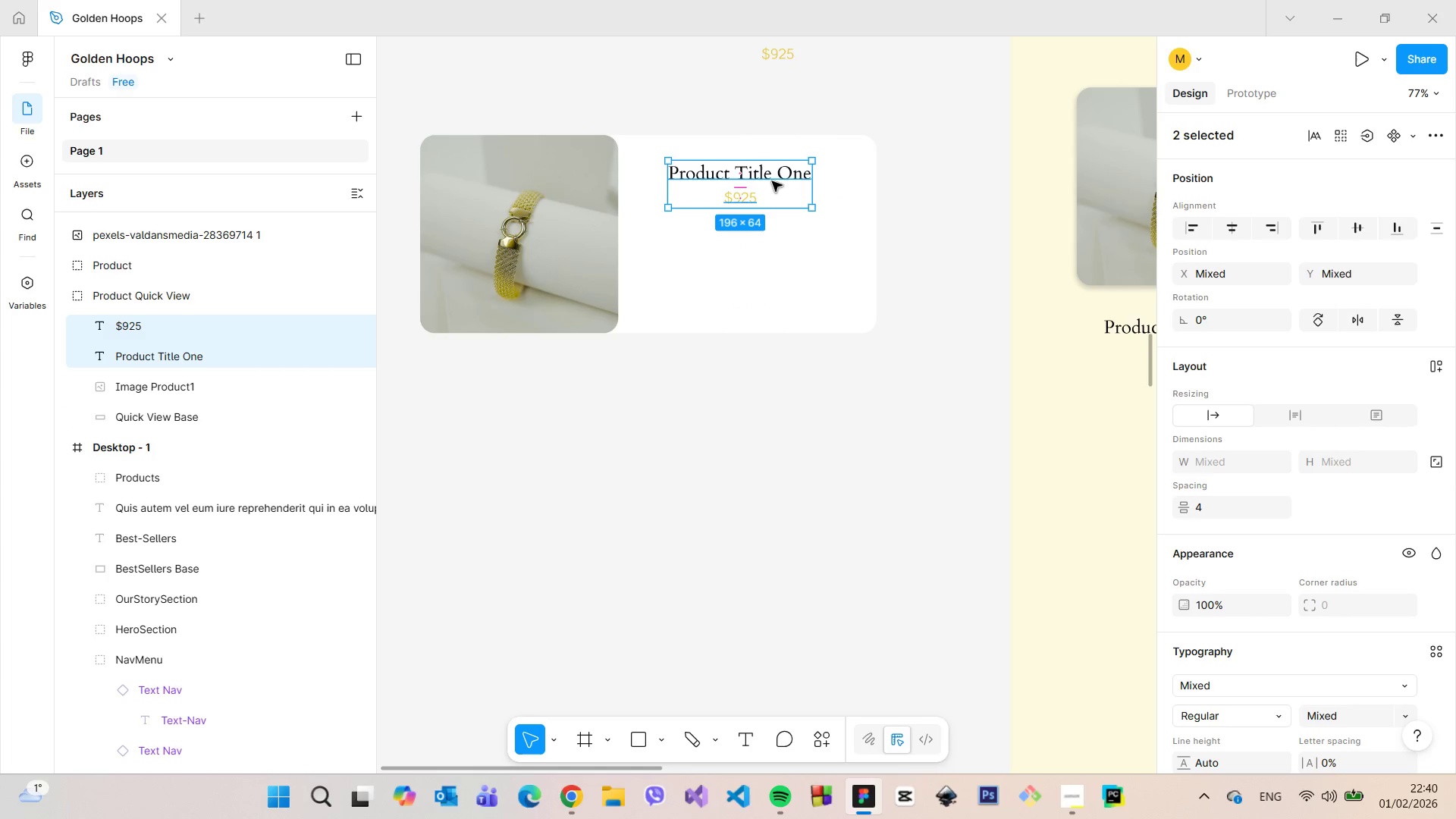 
left_click_drag(start_coordinate=[769, 181], to_coordinate=[762, 181])
 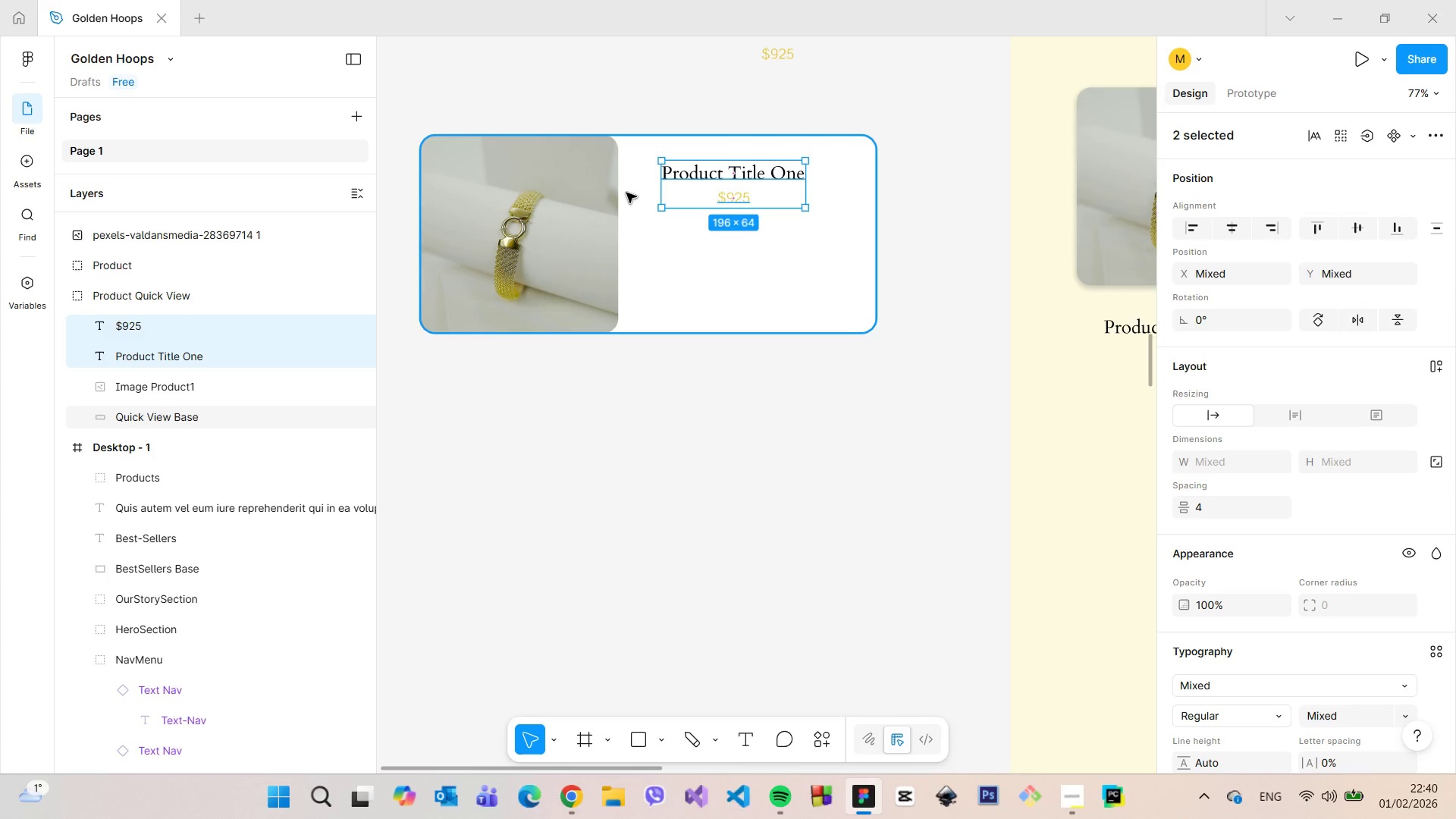 
hold_key(key=AltLeft, duration=1.41)
 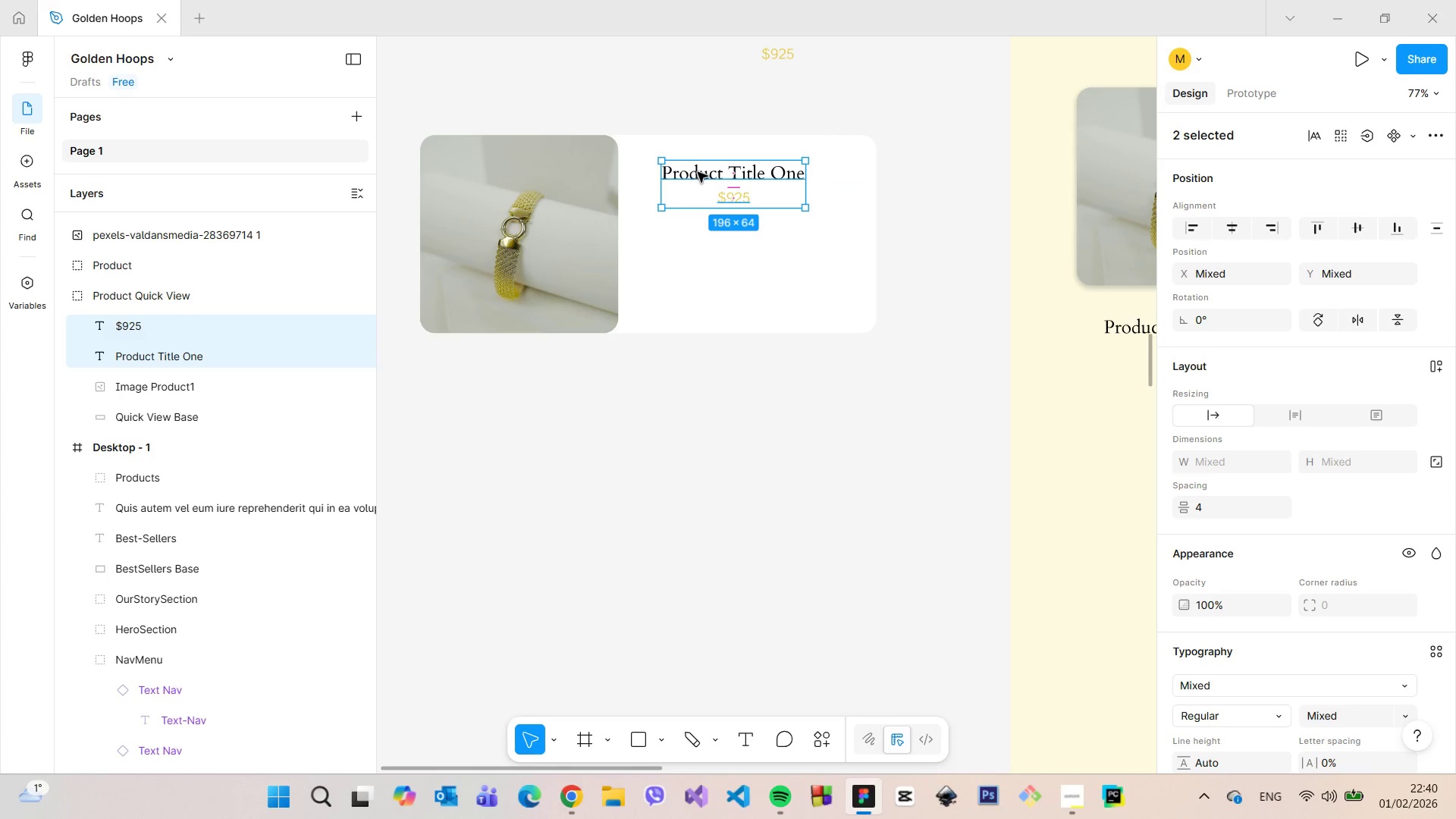 
left_click_drag(start_coordinate=[698, 172], to_coordinate=[706, 172])
 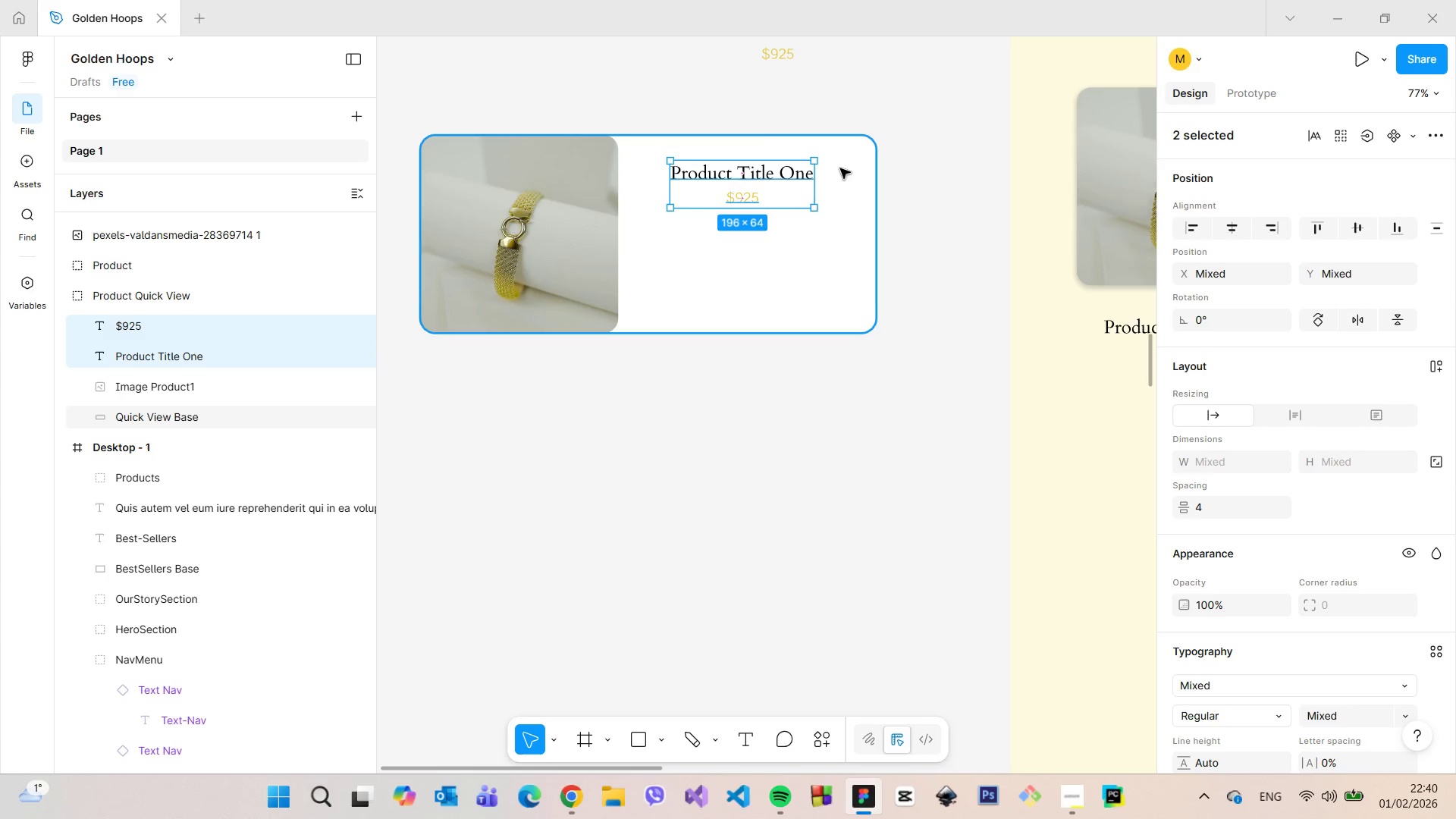 
hold_key(key=AltLeft, duration=1.52)
 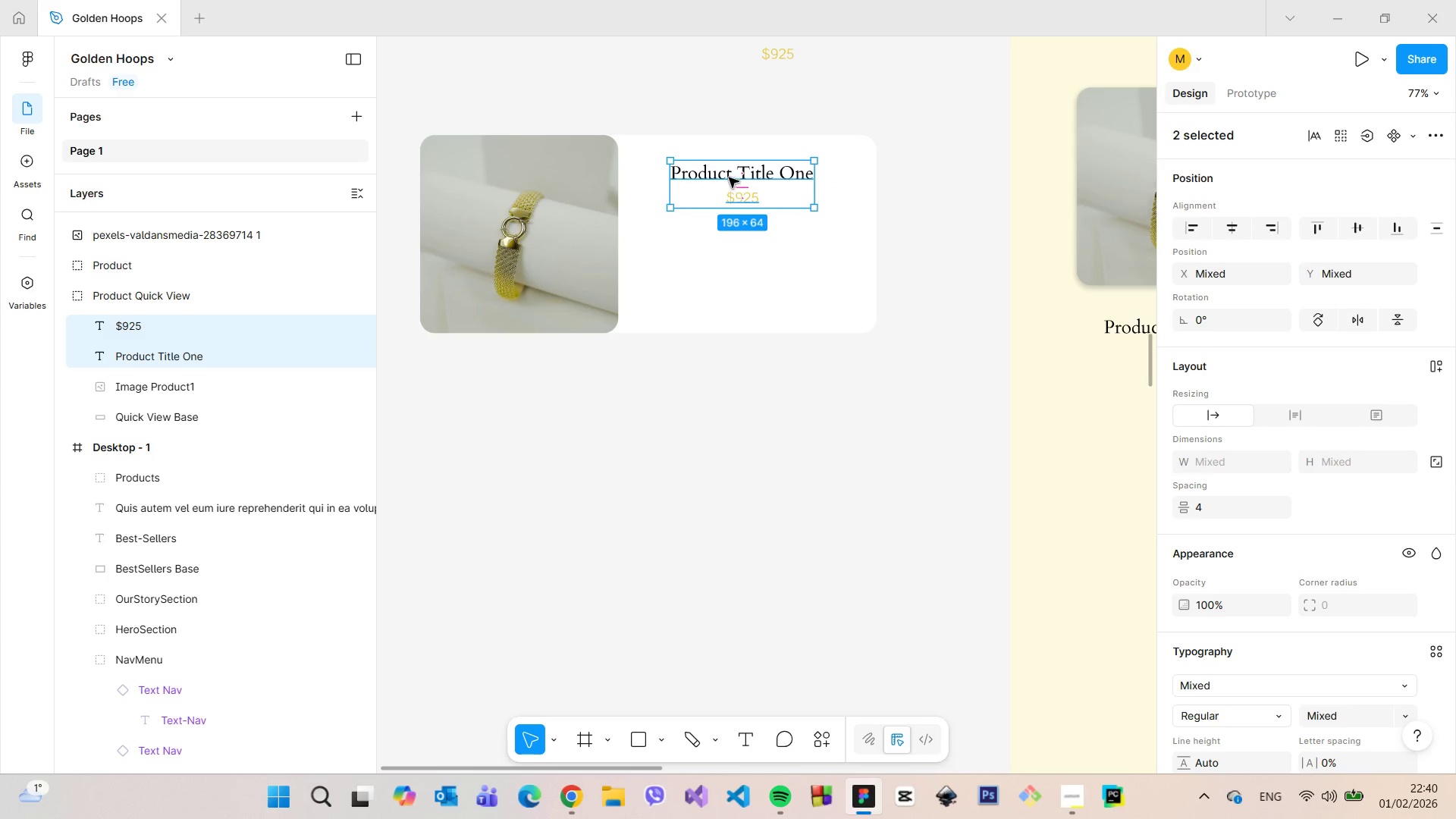 
key(Alt+AltLeft)
 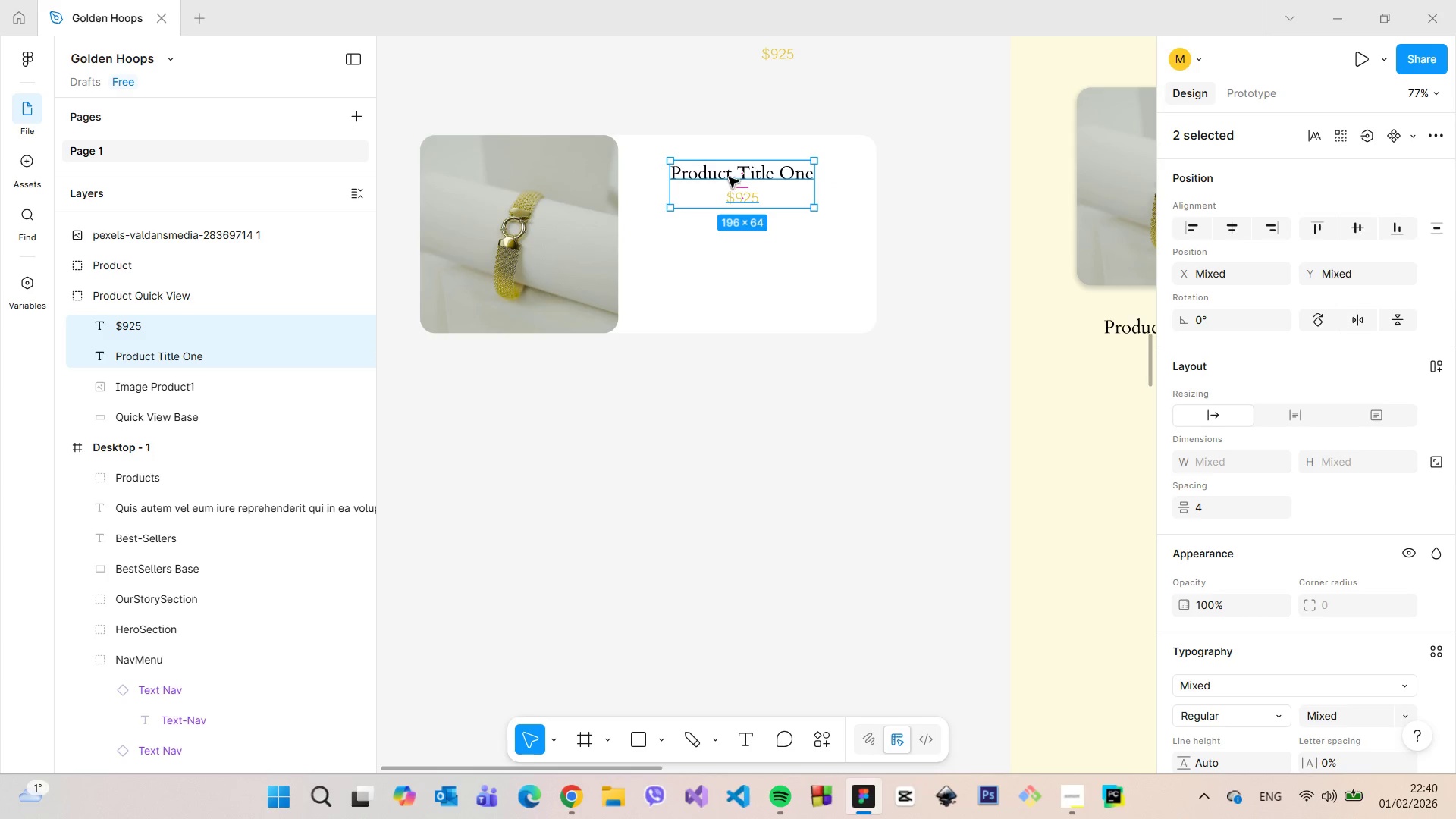 
left_click_drag(start_coordinate=[728, 175], to_coordinate=[735, 174])
 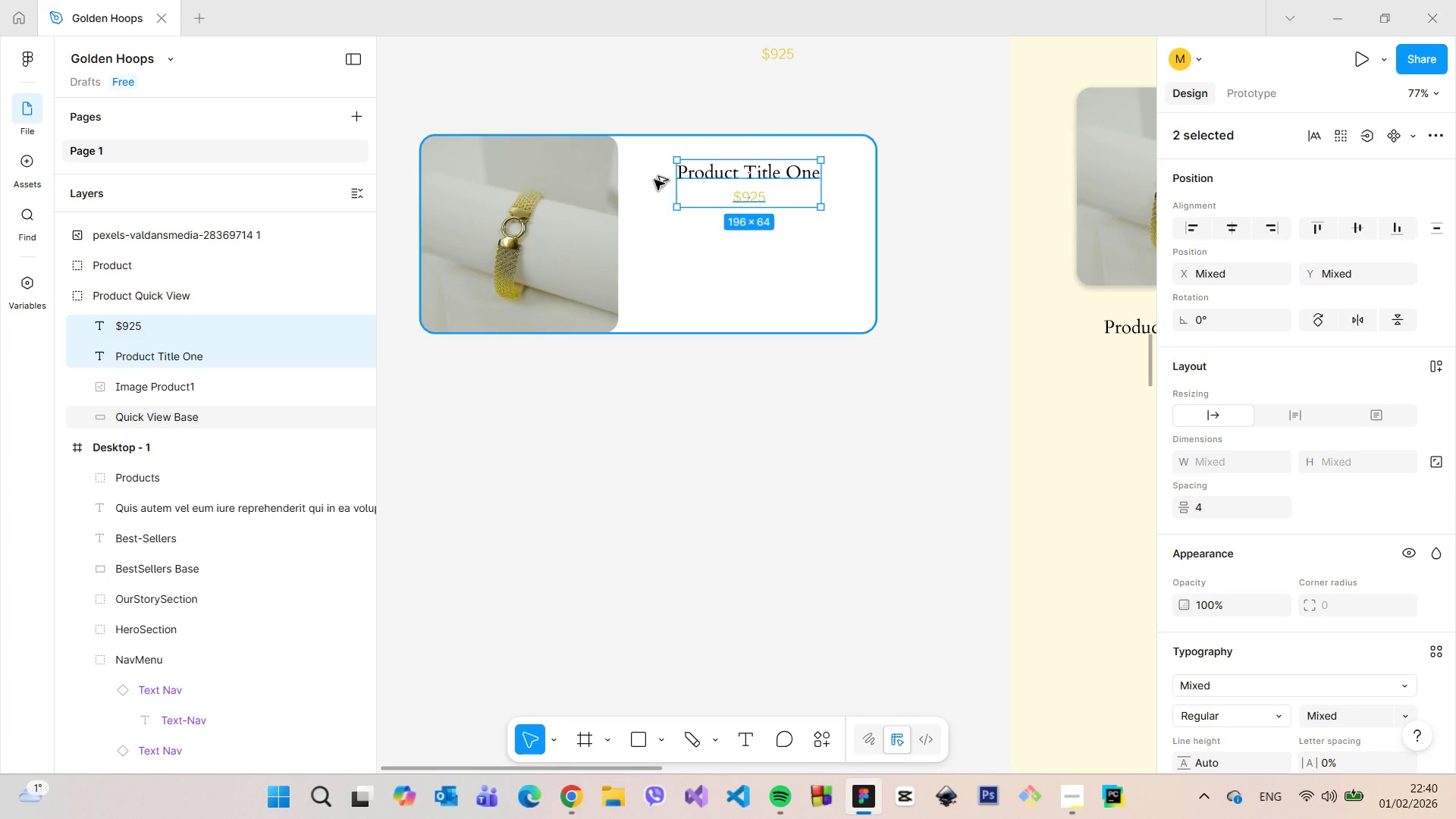 
hold_key(key=AltLeft, duration=1.52)
 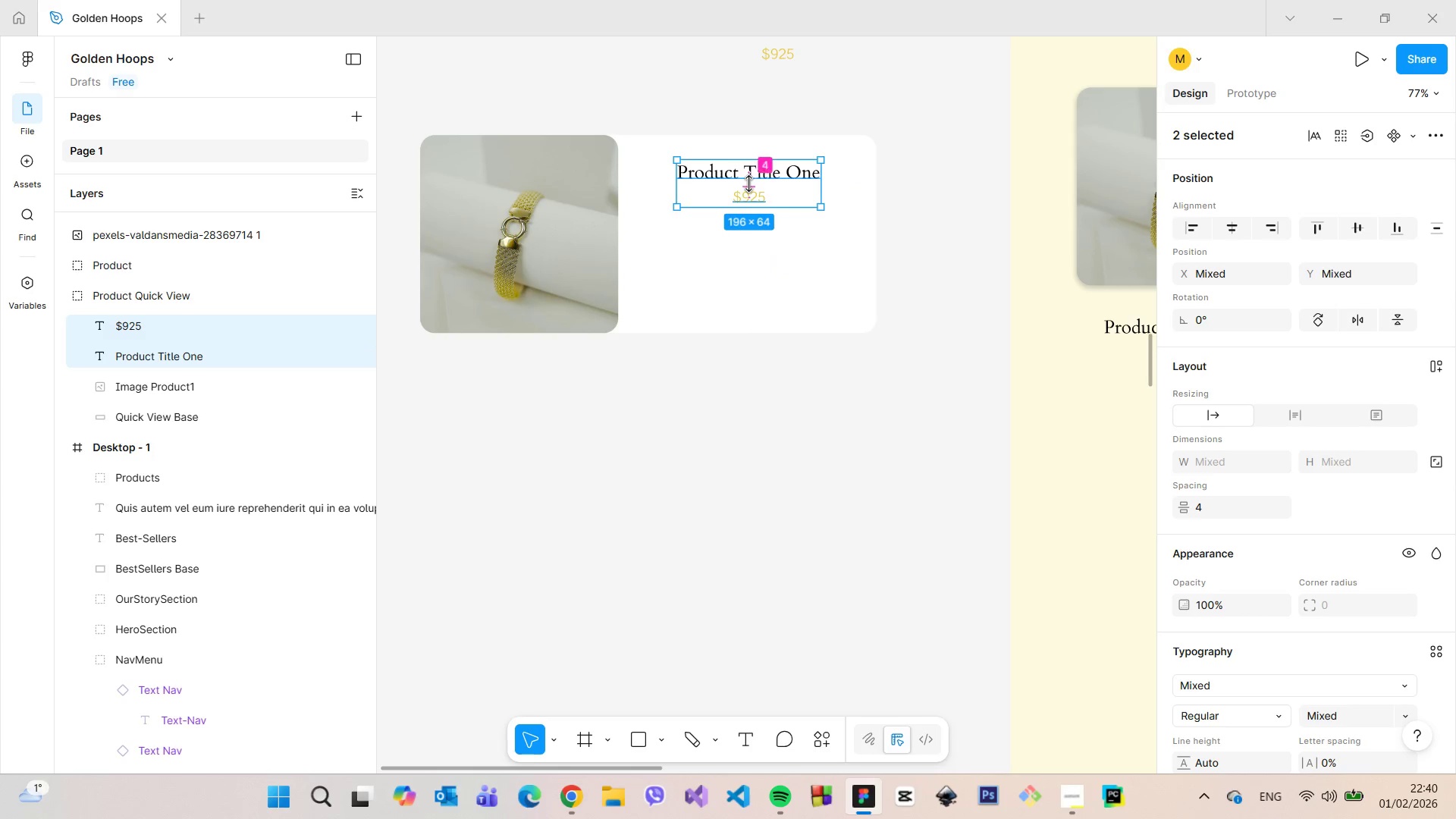 
key(Alt+AltLeft)
 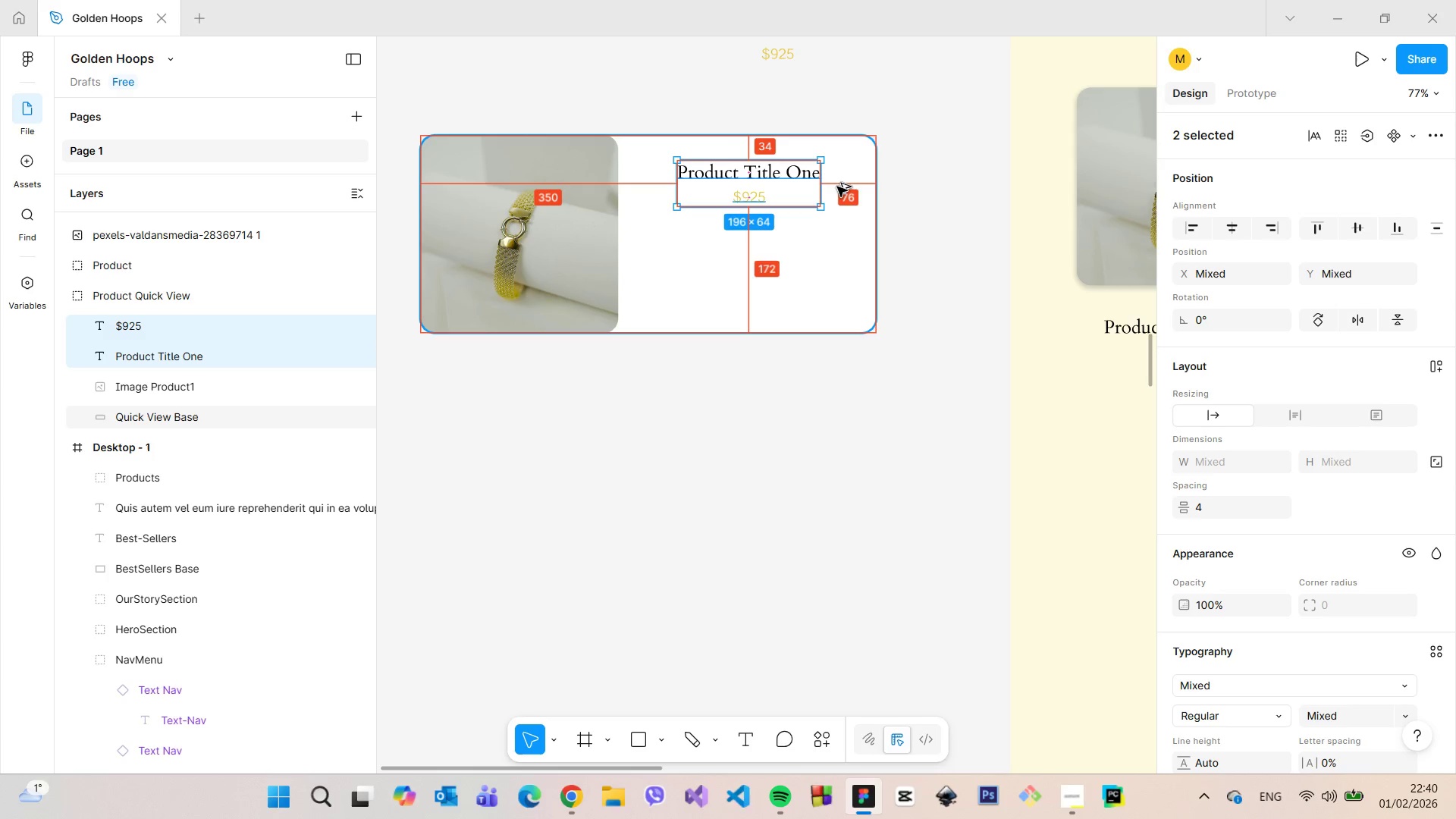 
key(Alt+AltLeft)
 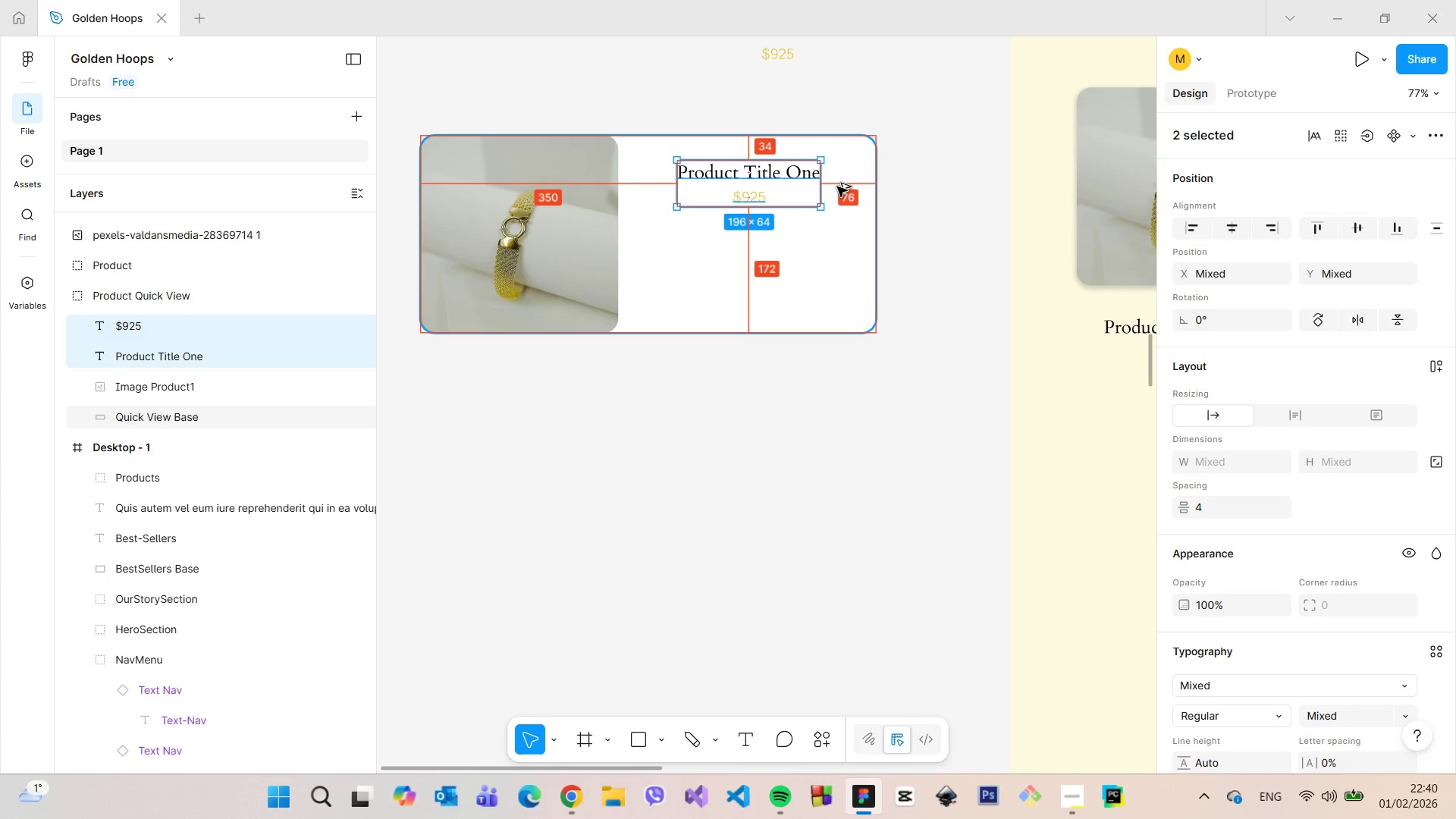 
key(Alt+AltLeft)
 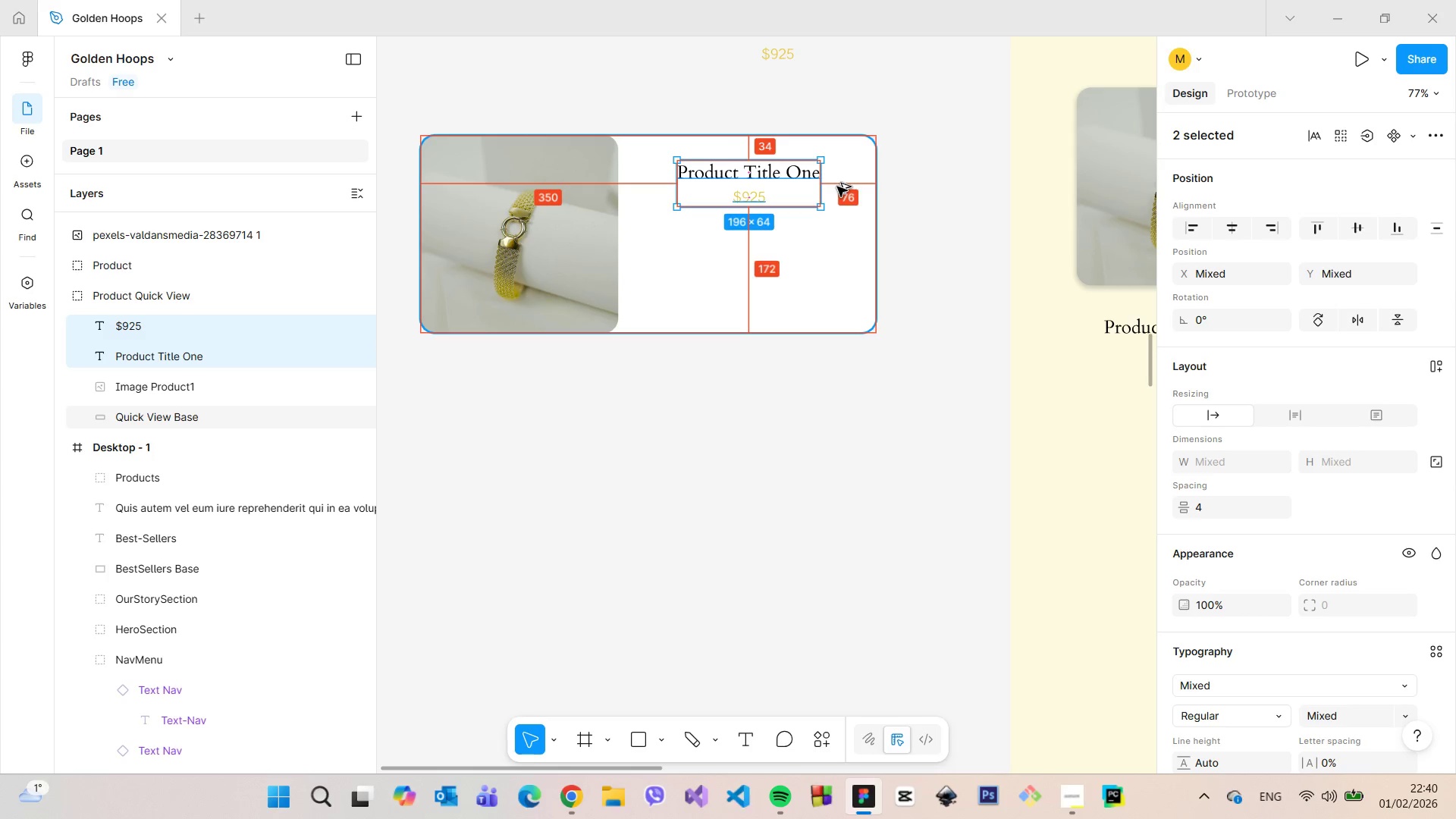 
key(Alt+AltLeft)
 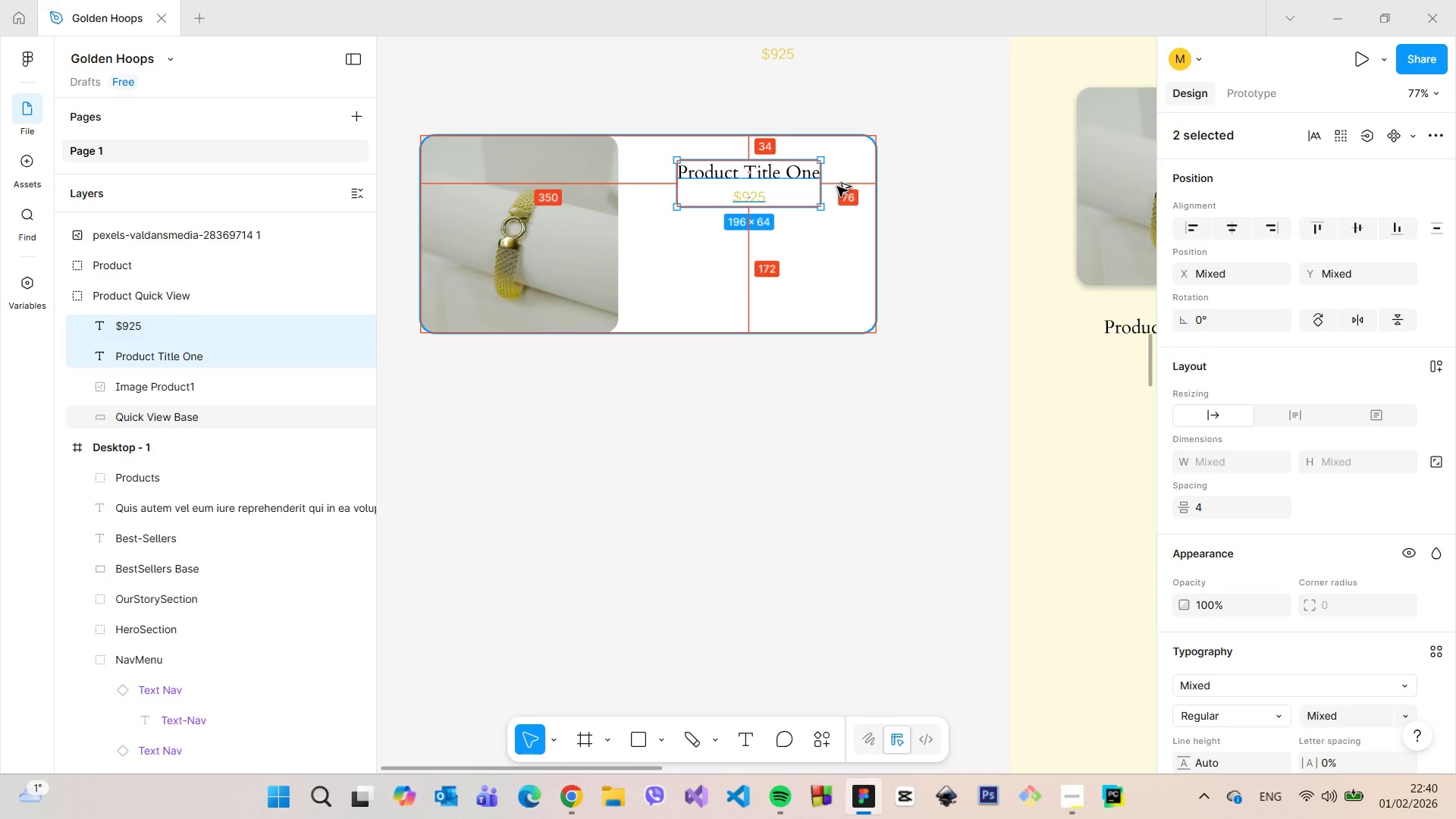 
key(Alt+AltLeft)
 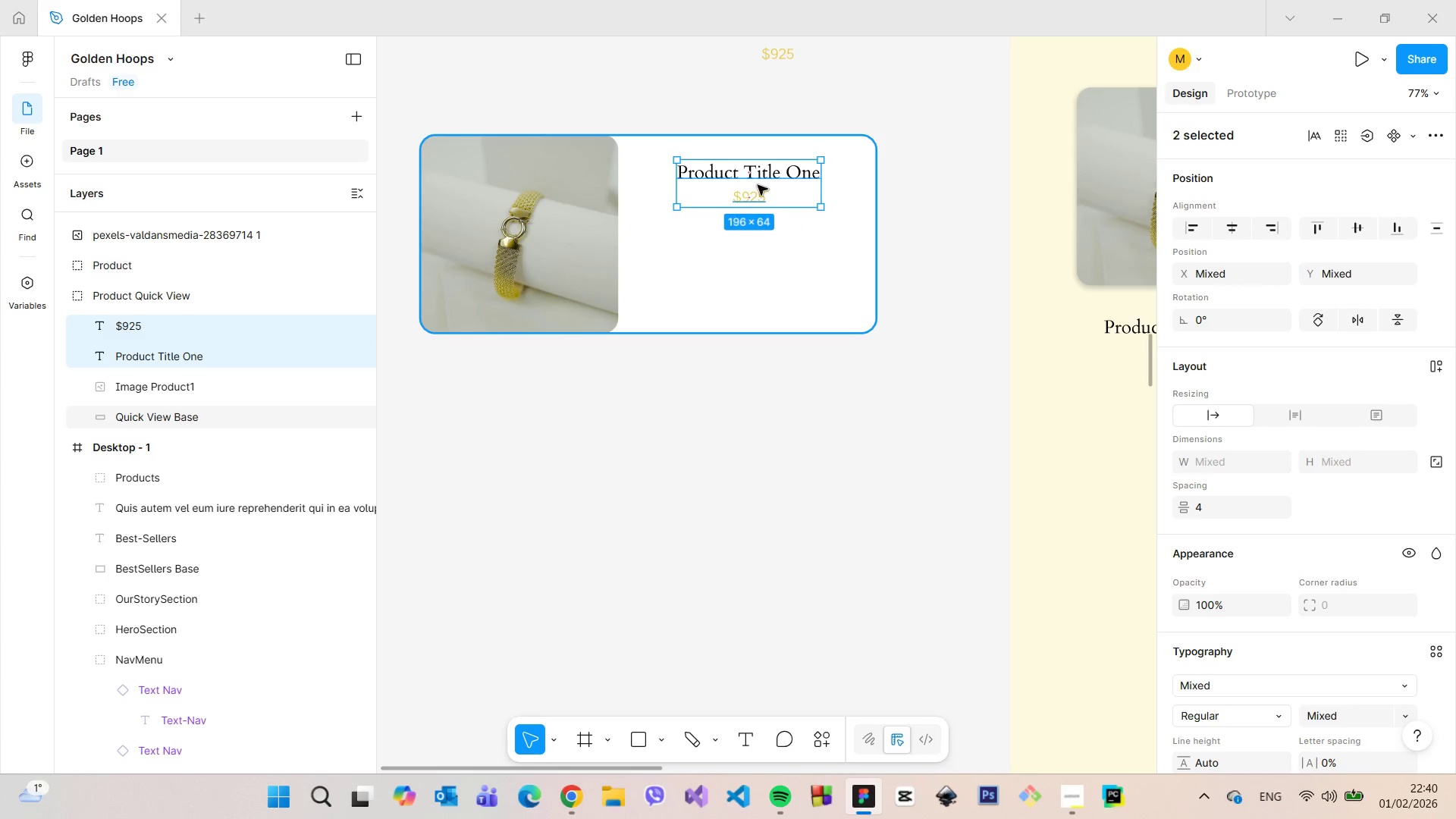 
left_click_drag(start_coordinate=[747, 175], to_coordinate=[741, 175])
 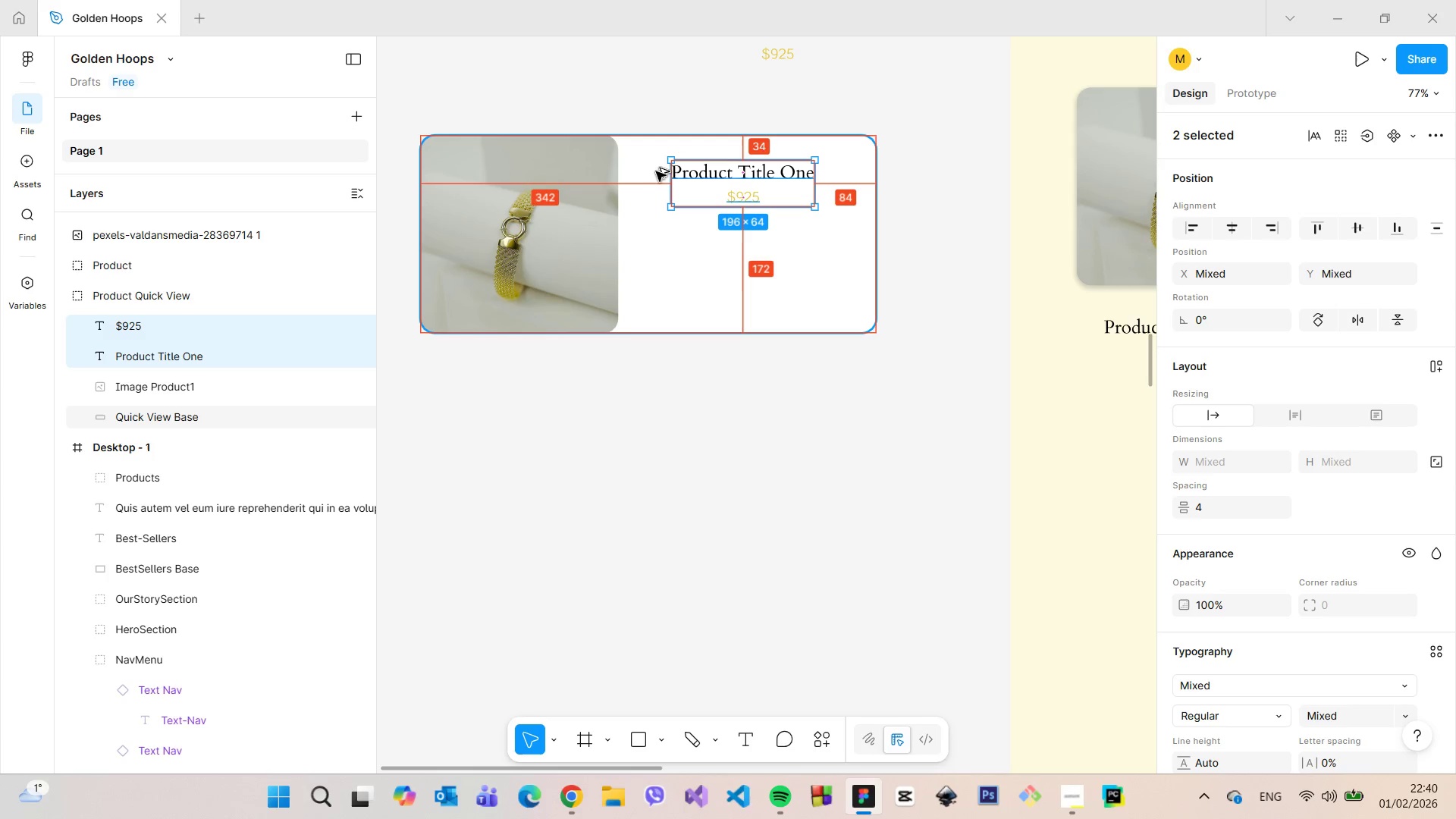 
hold_key(key=AltLeft, duration=1.52)
 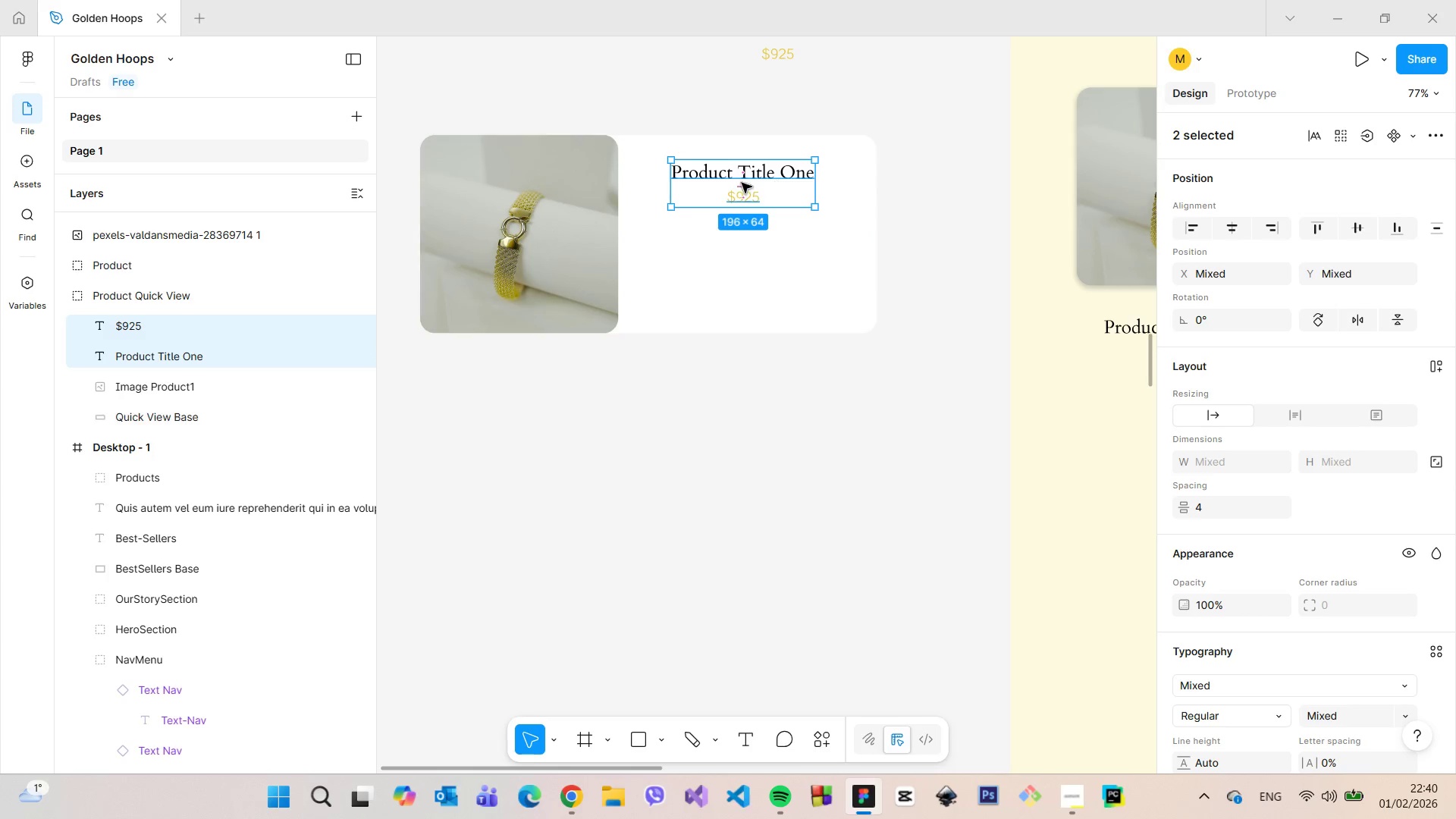 
hold_key(key=AltLeft, duration=0.31)
 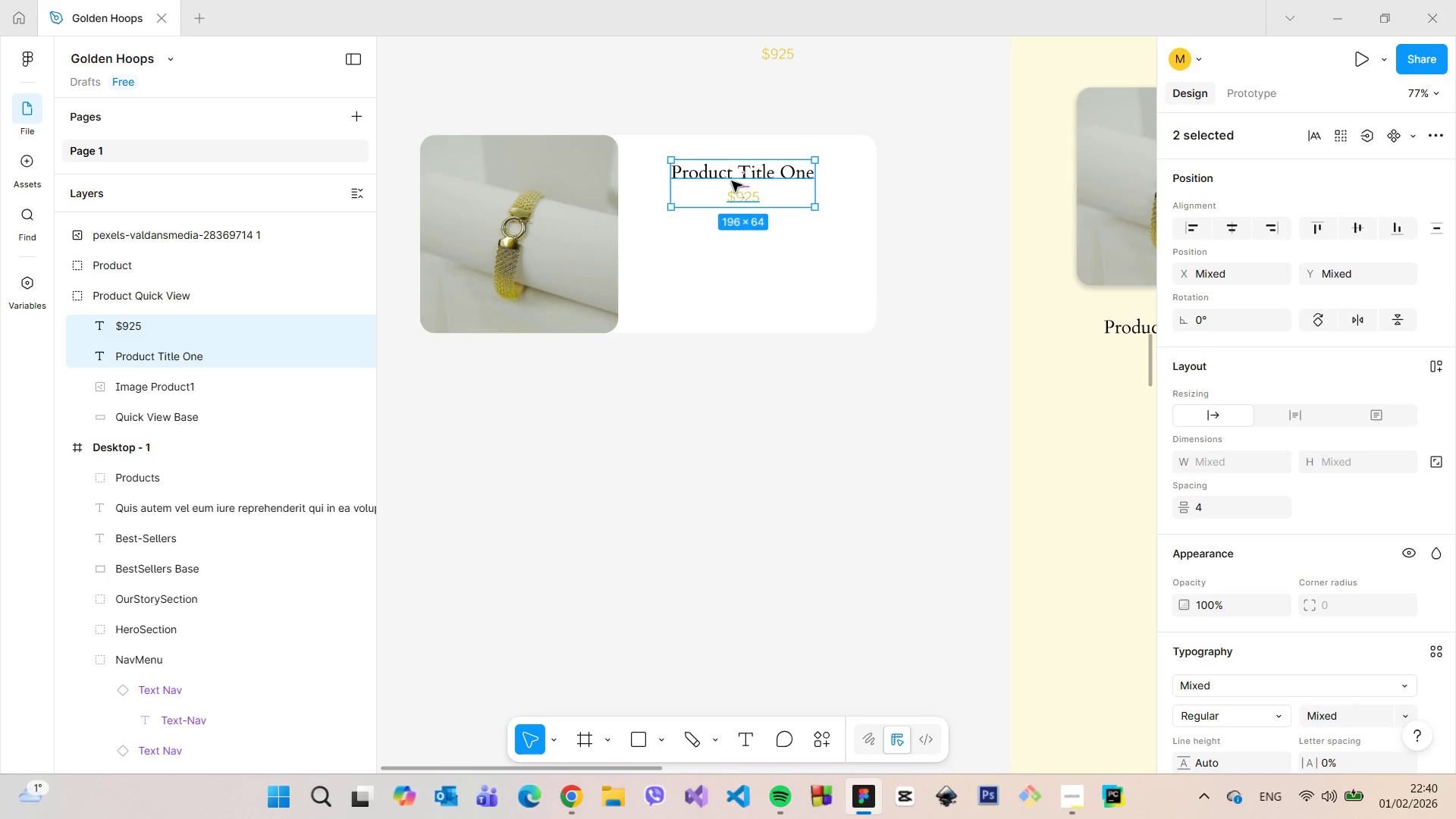 
hold_key(key=AltLeft, duration=3.11)
left_click_drag(start_coordinate=[732, 181], to_coordinate=[736, 181])
 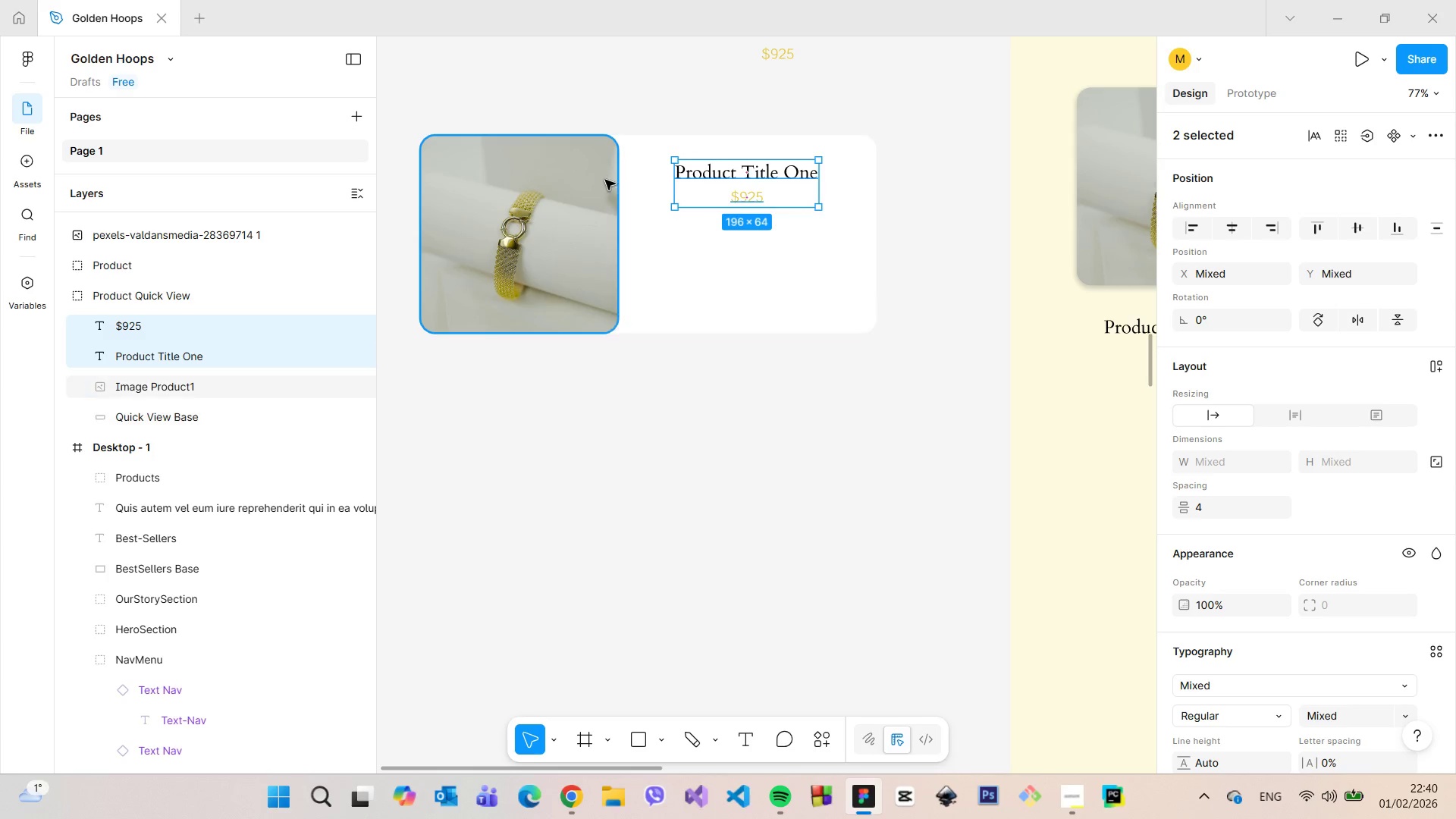 
hold_key(key=AltLeft, duration=1.25)
 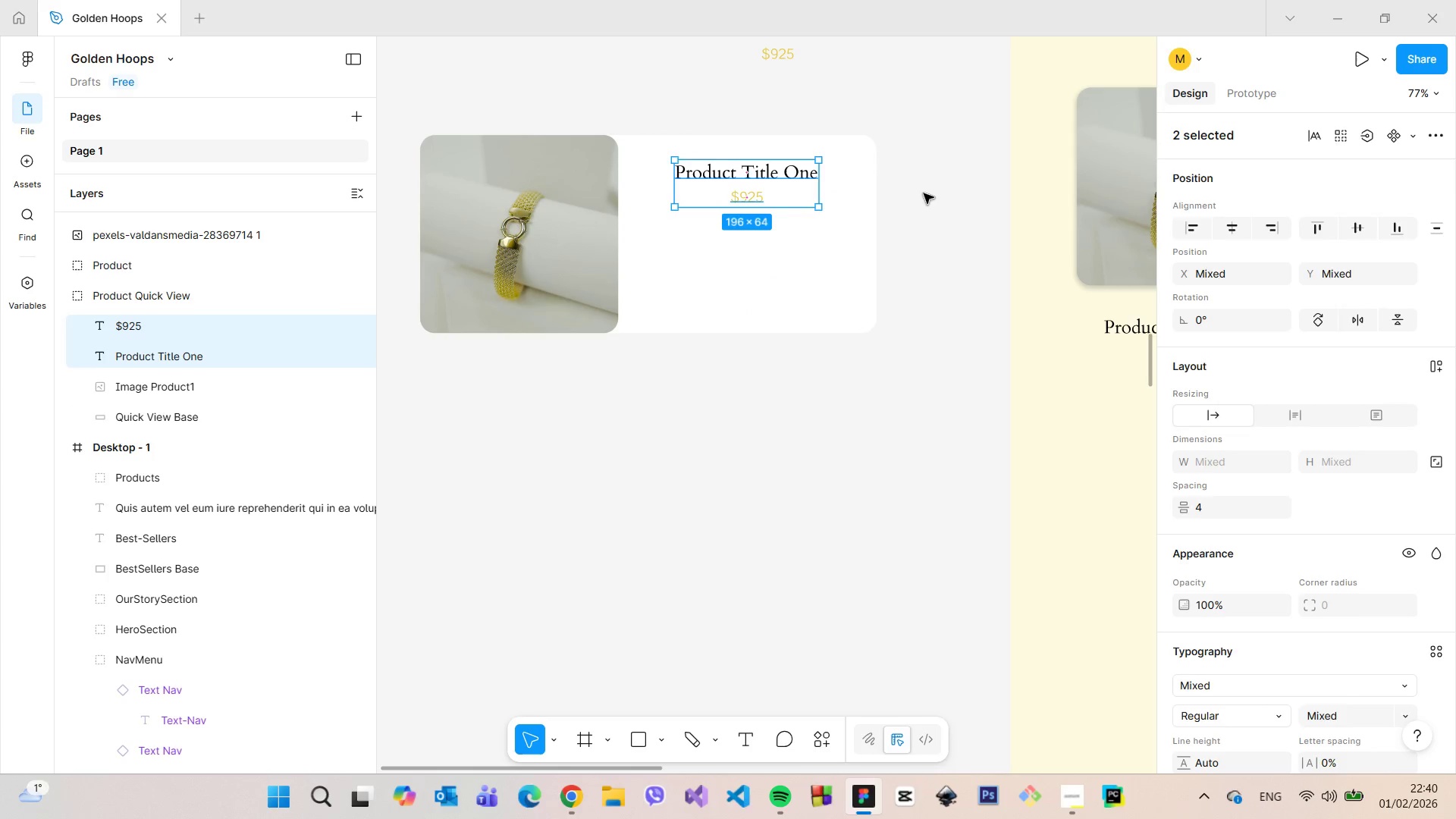 
left_click([924, 193])
 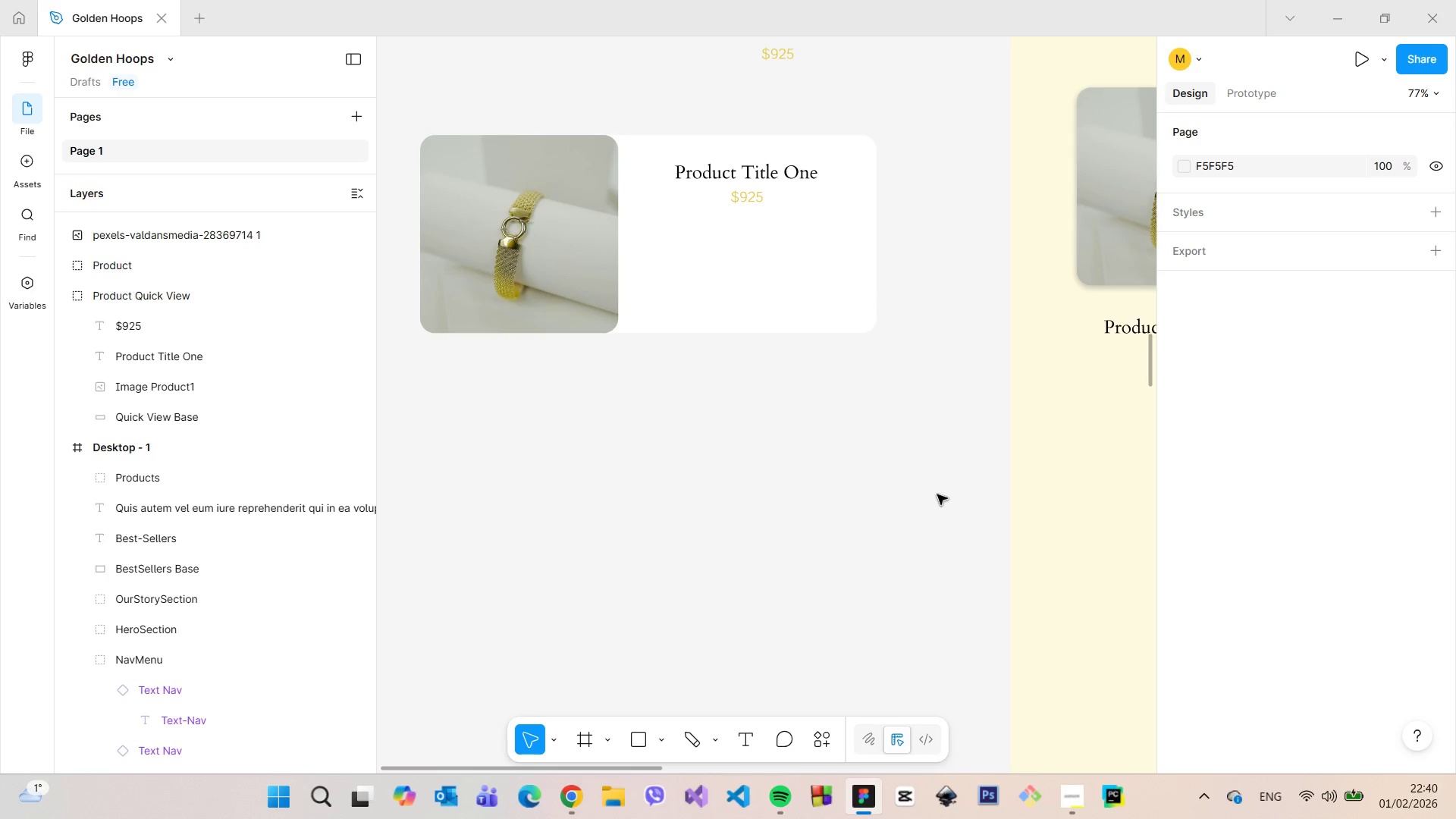 
wait(5.66)
 